 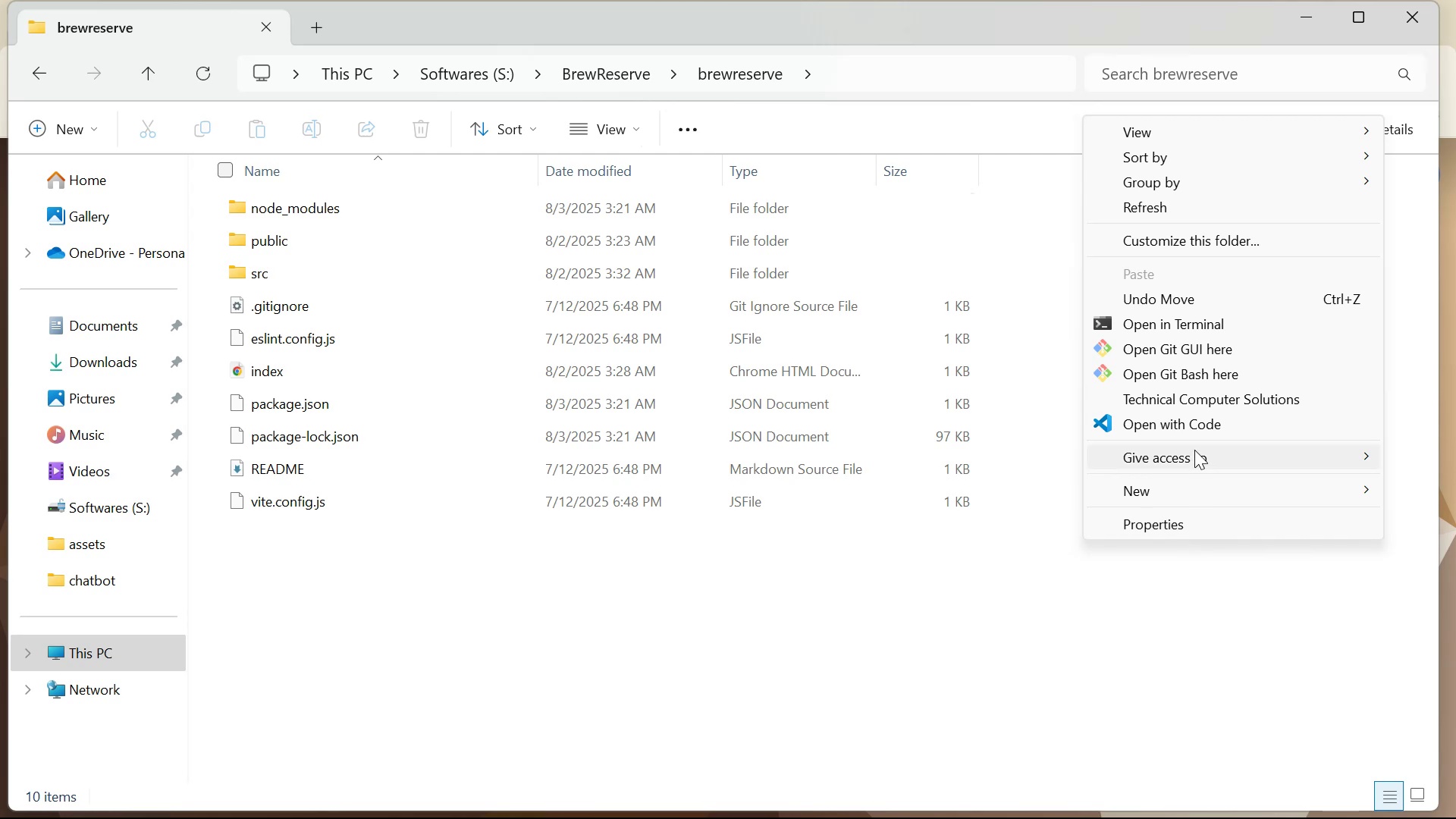 
left_click([1194, 416])
 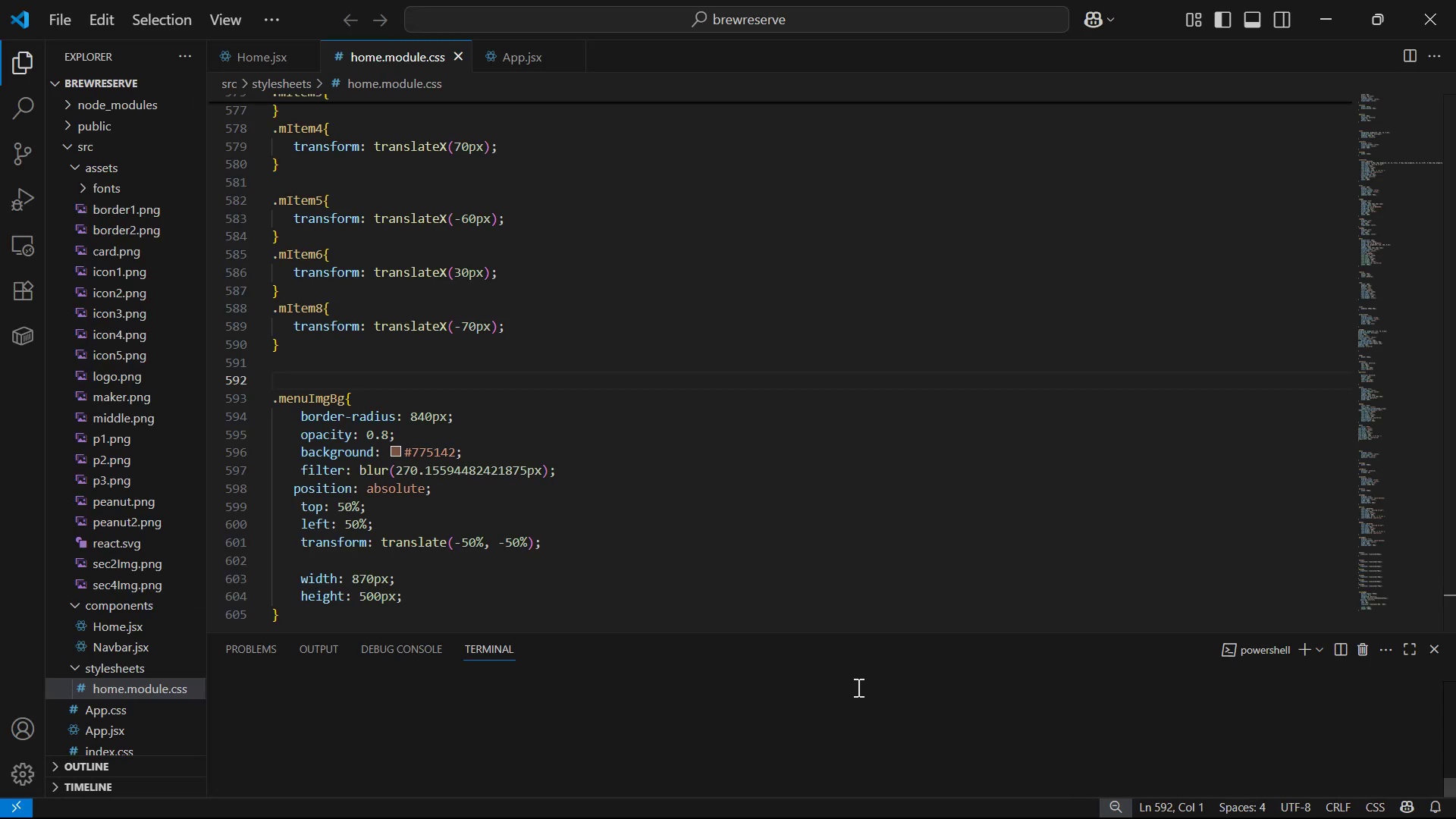 
wait(7.64)
 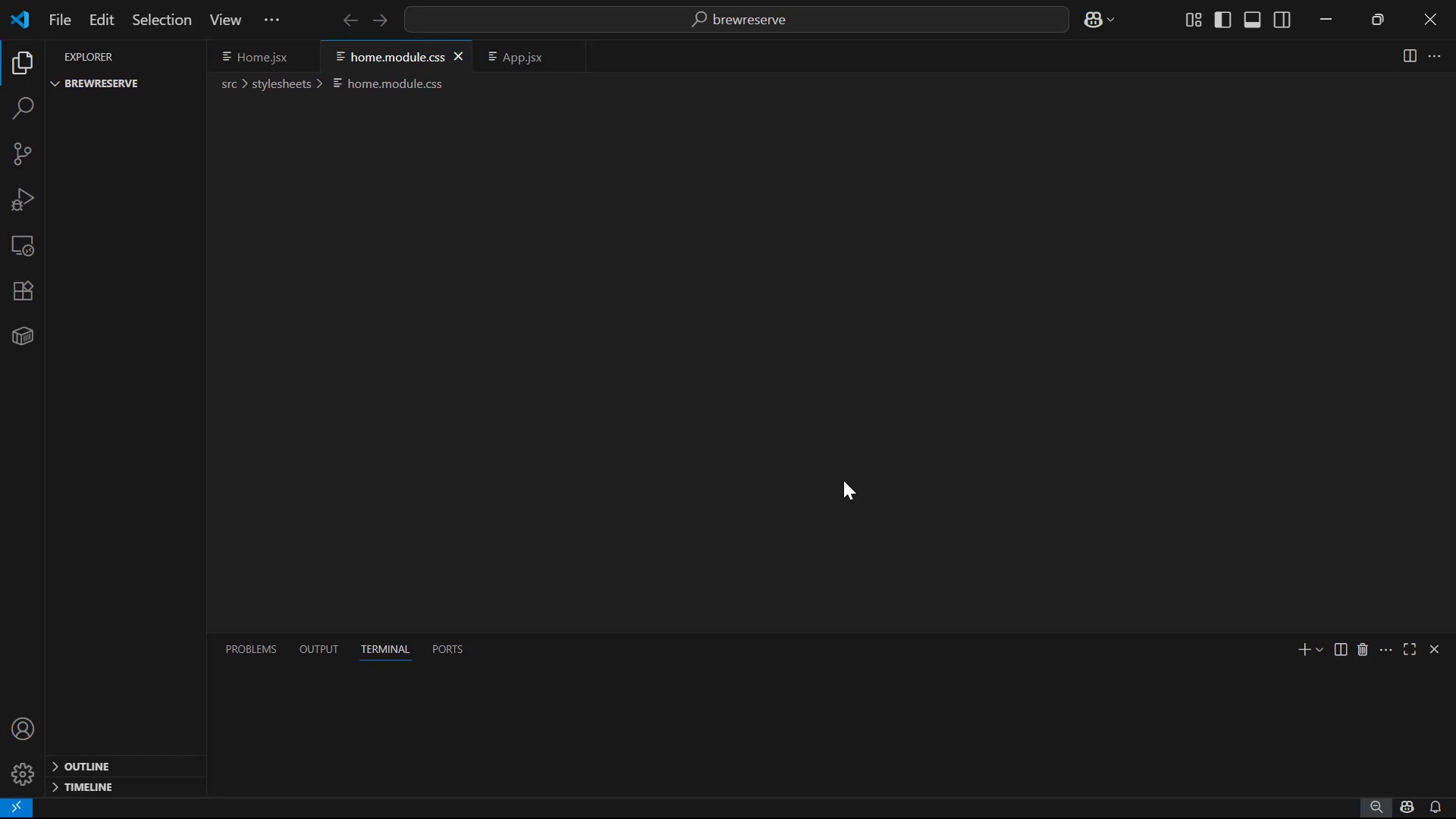 
left_click([847, 699])
 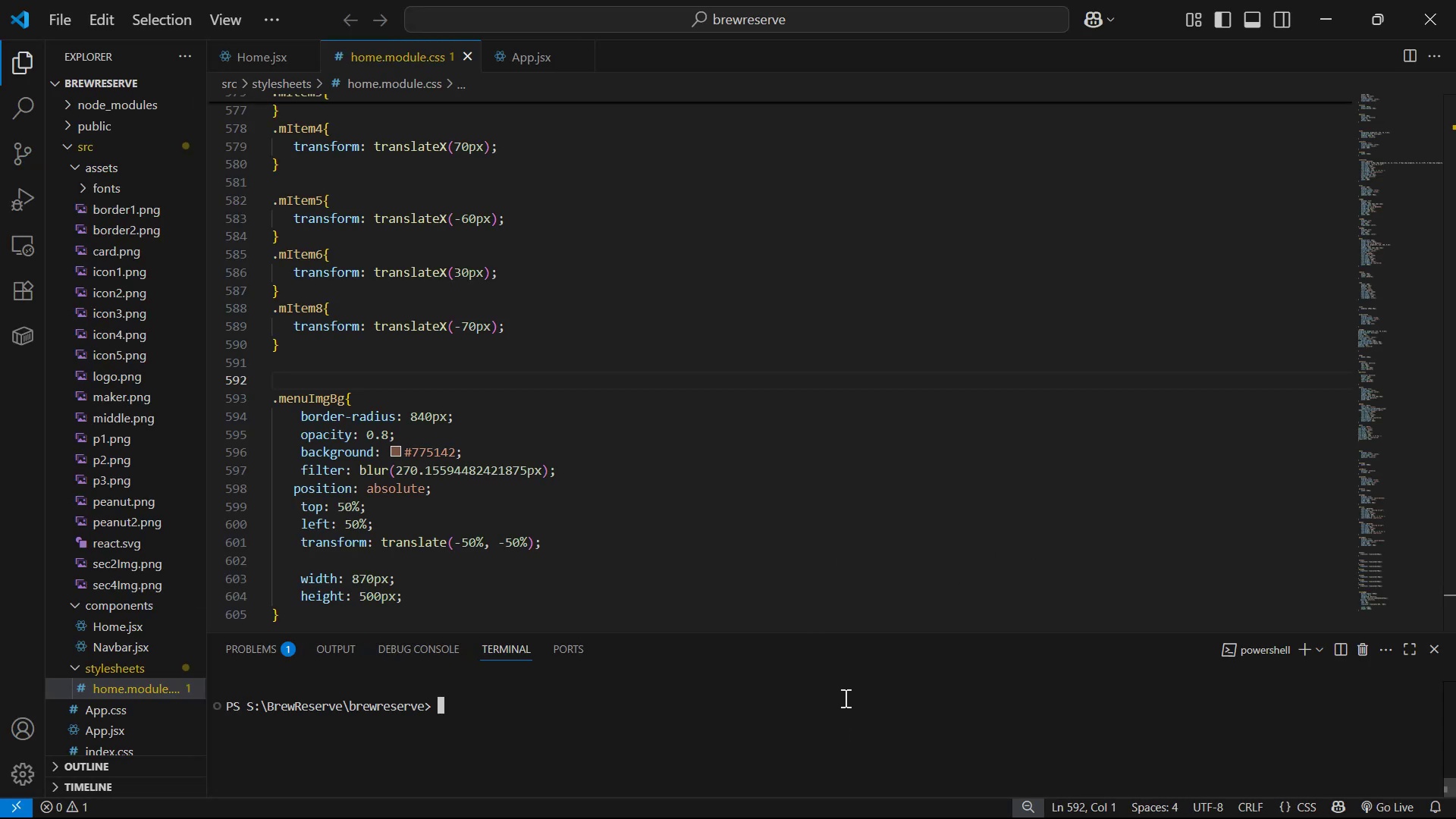 
type(npm rub )
key(Backspace)
key(Backspace)
type(n dev)
 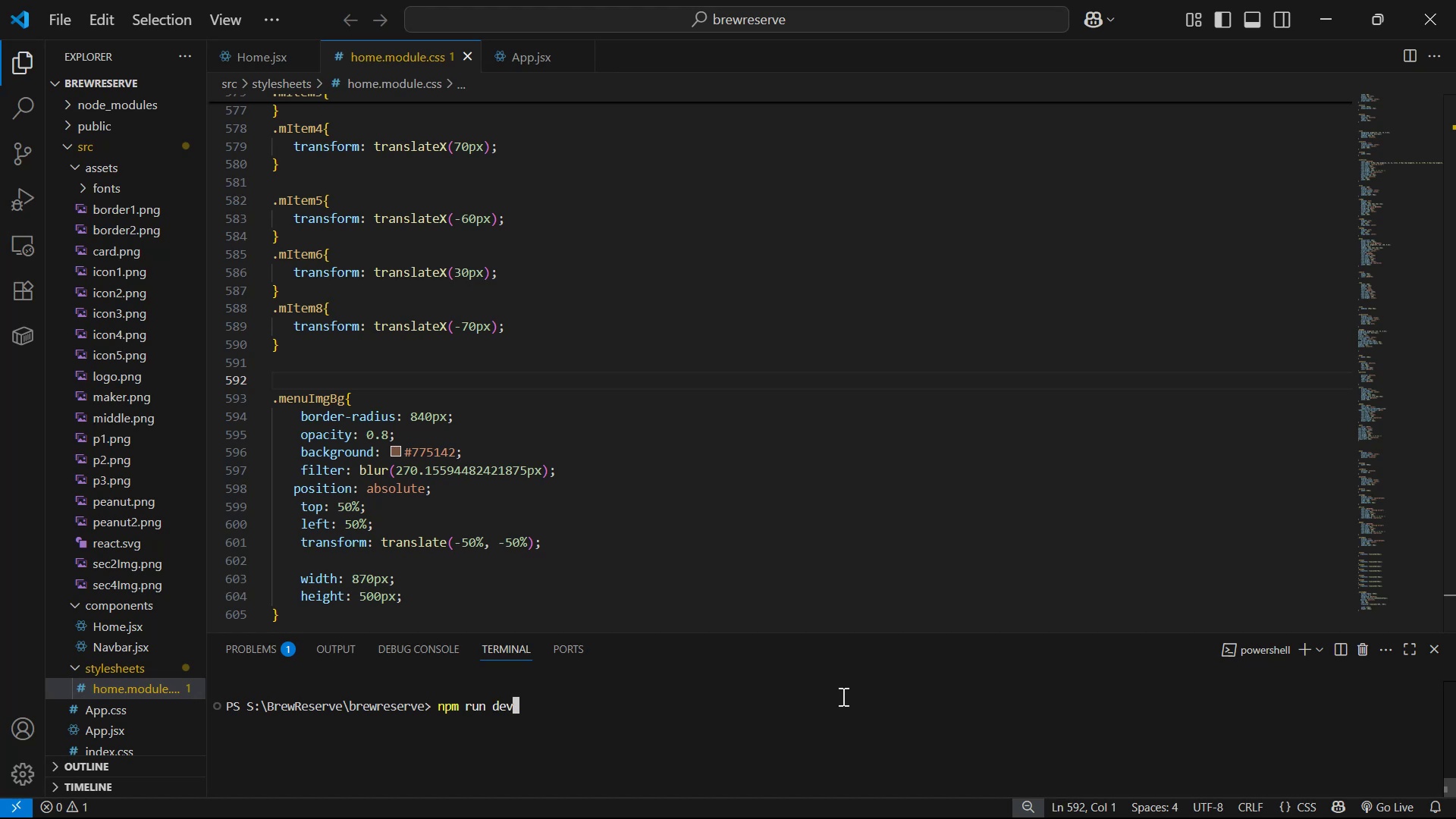 
key(Enter)
 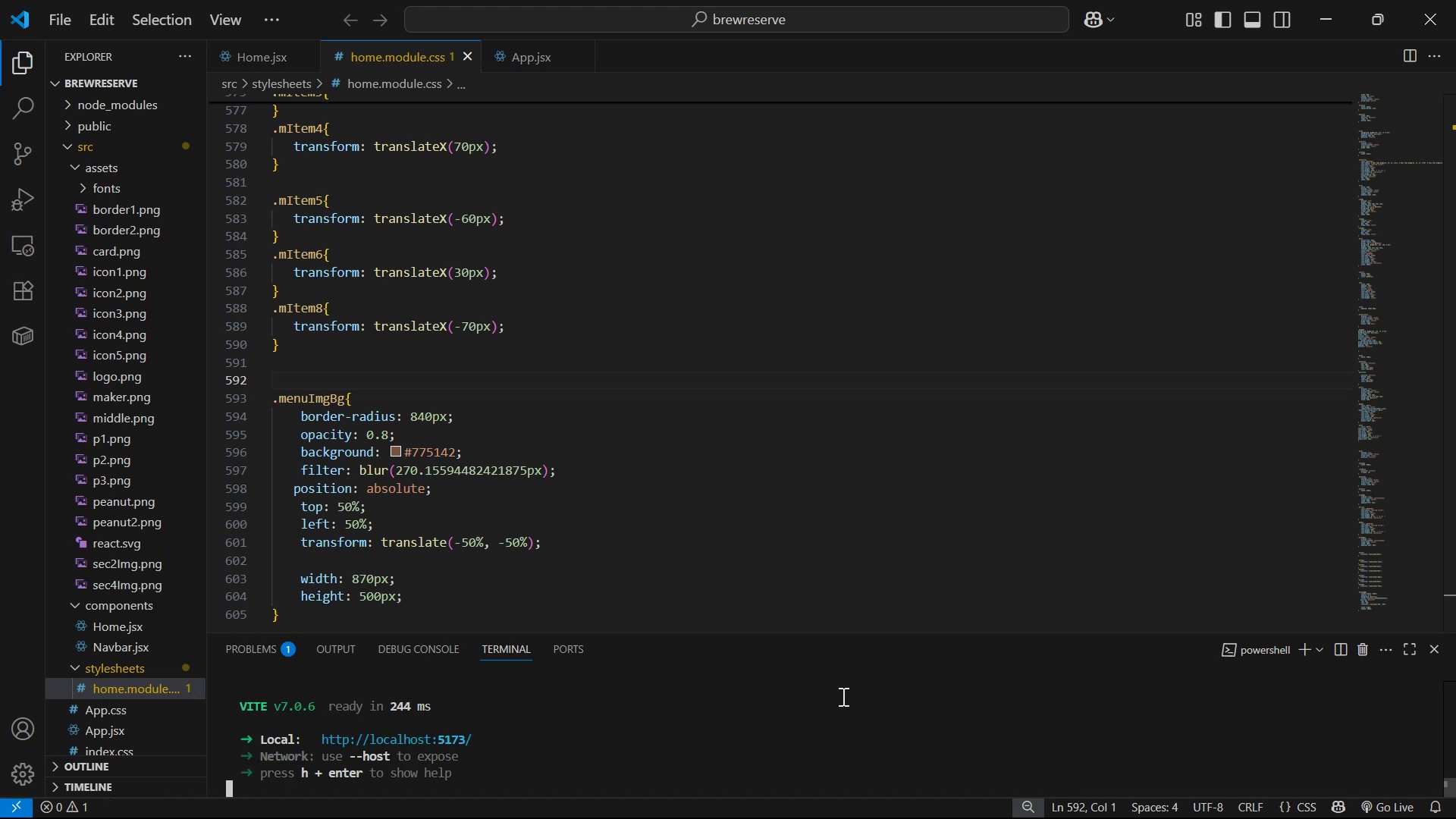 
hold_key(key=ControlLeft, duration=1.21)
left_click([460, 736])
 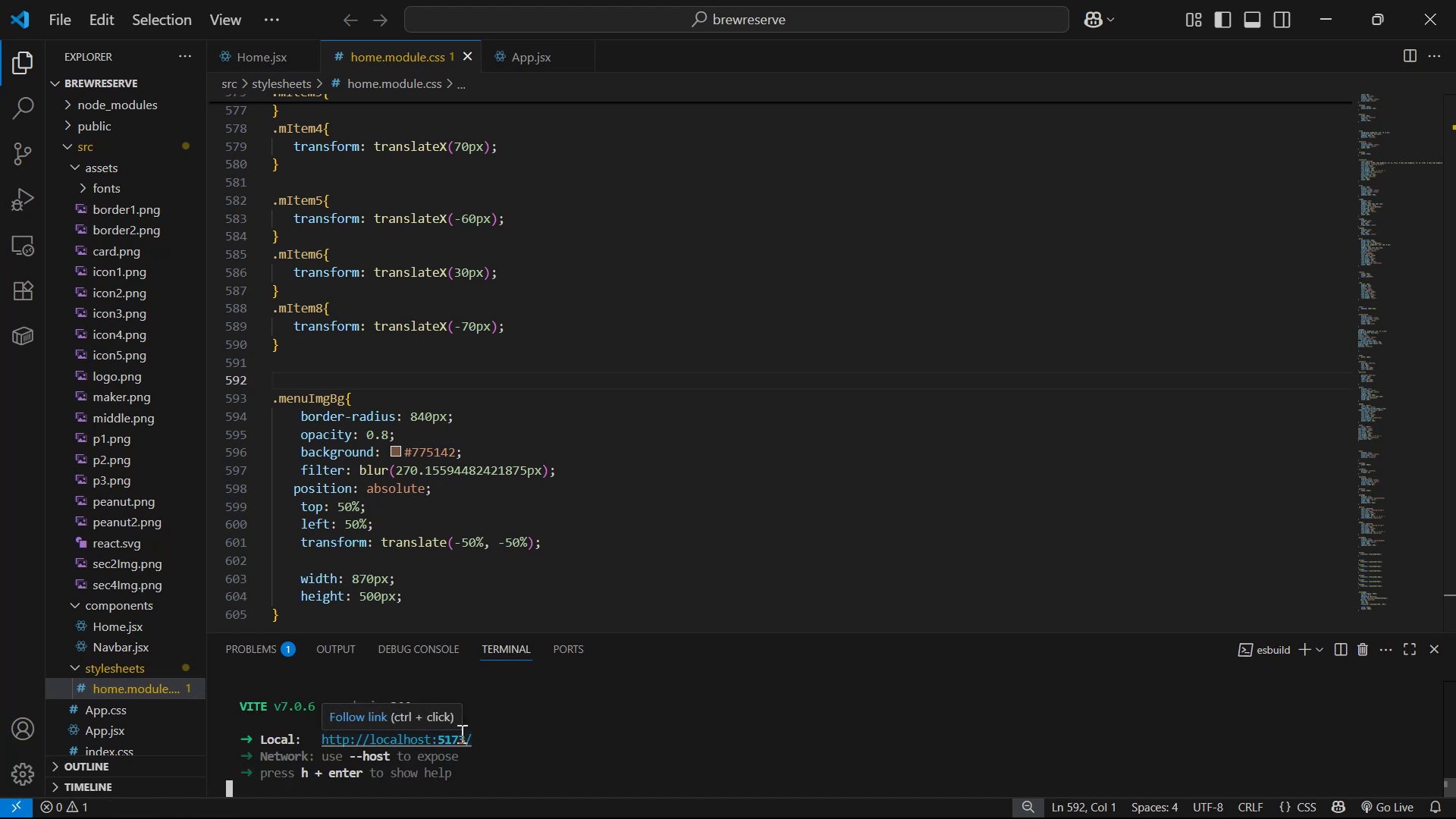 
hold_key(key=ControlLeft, duration=0.39)
 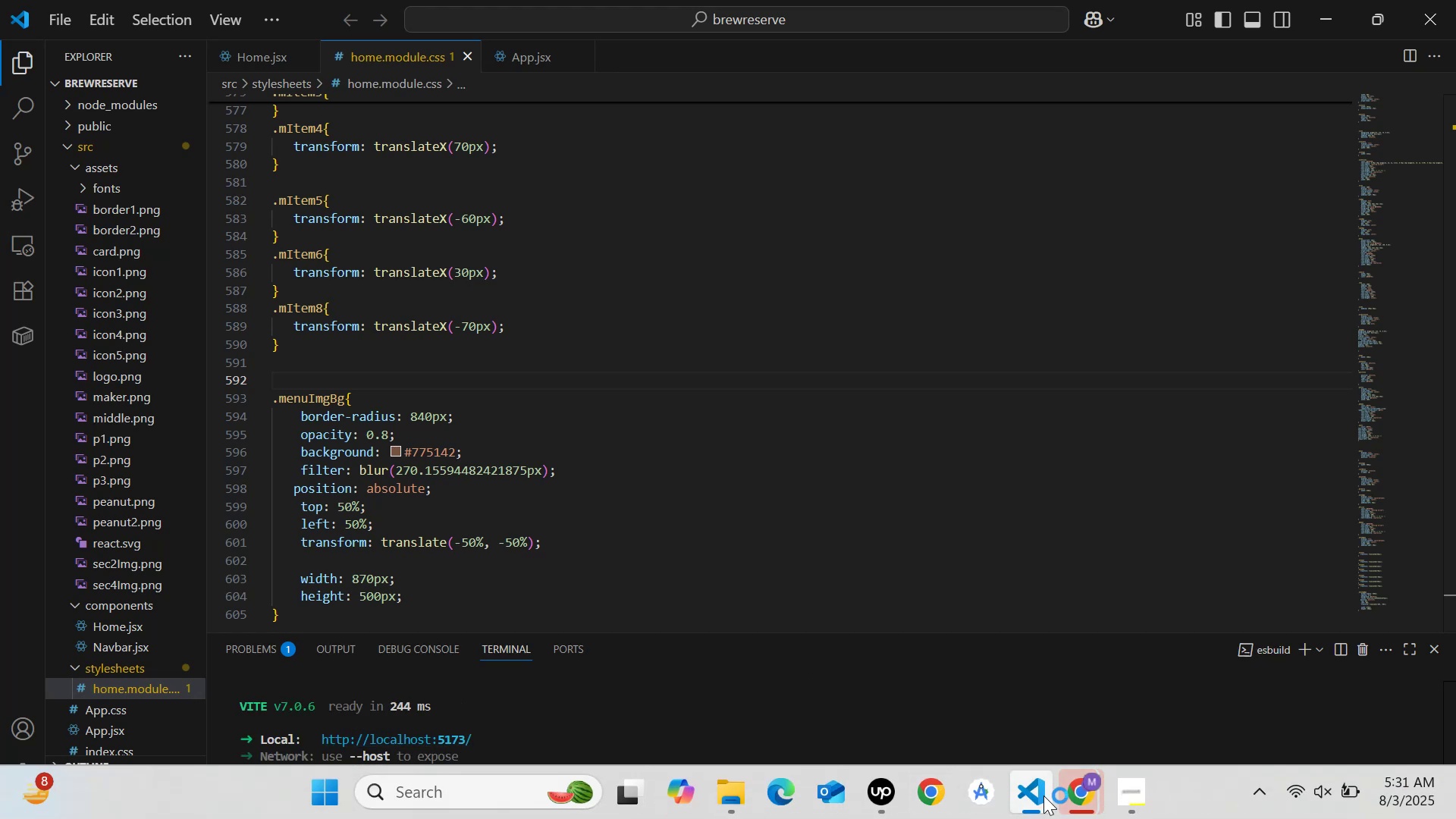 
left_click([1065, 795])
 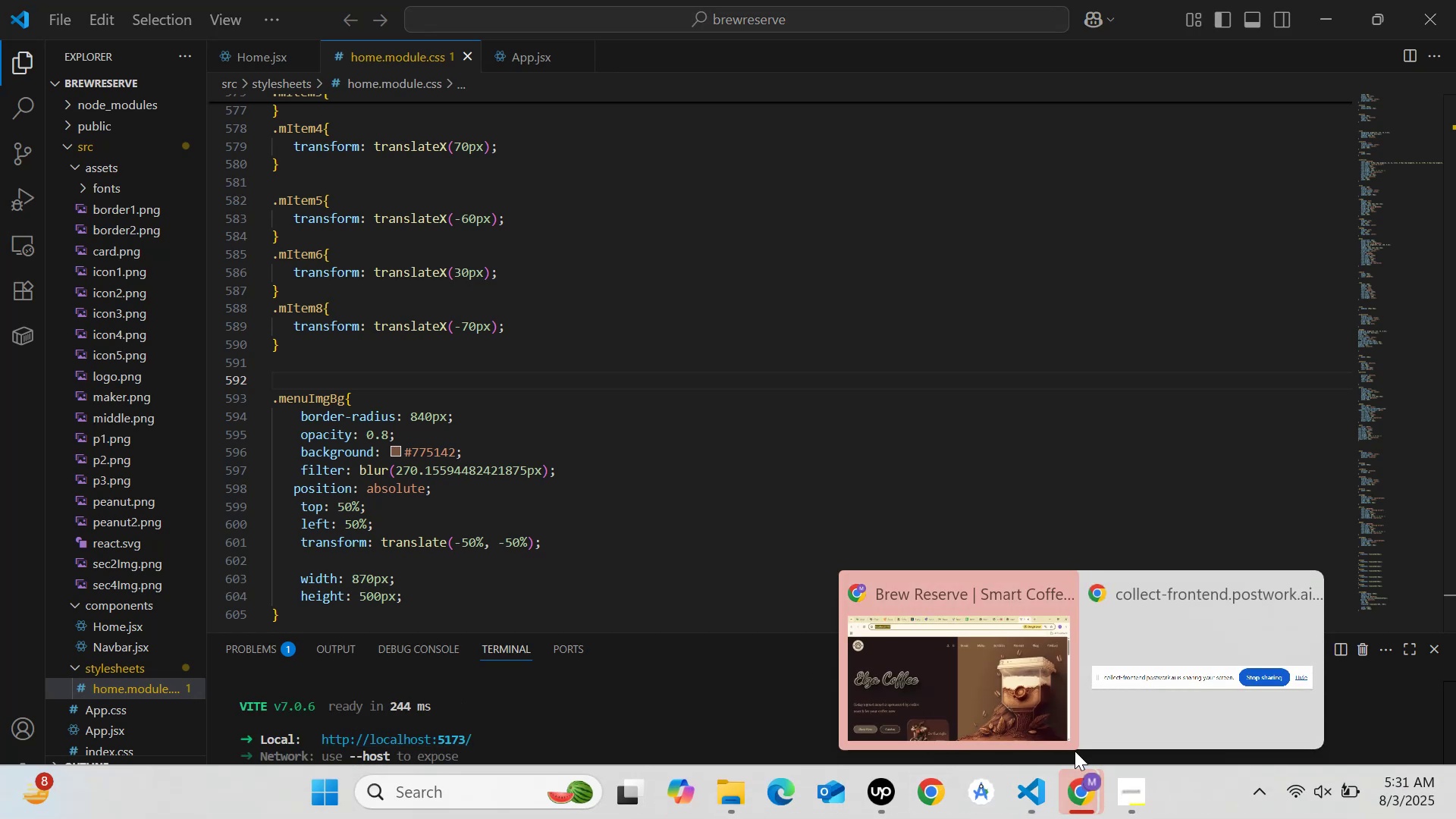 
left_click([999, 676])
 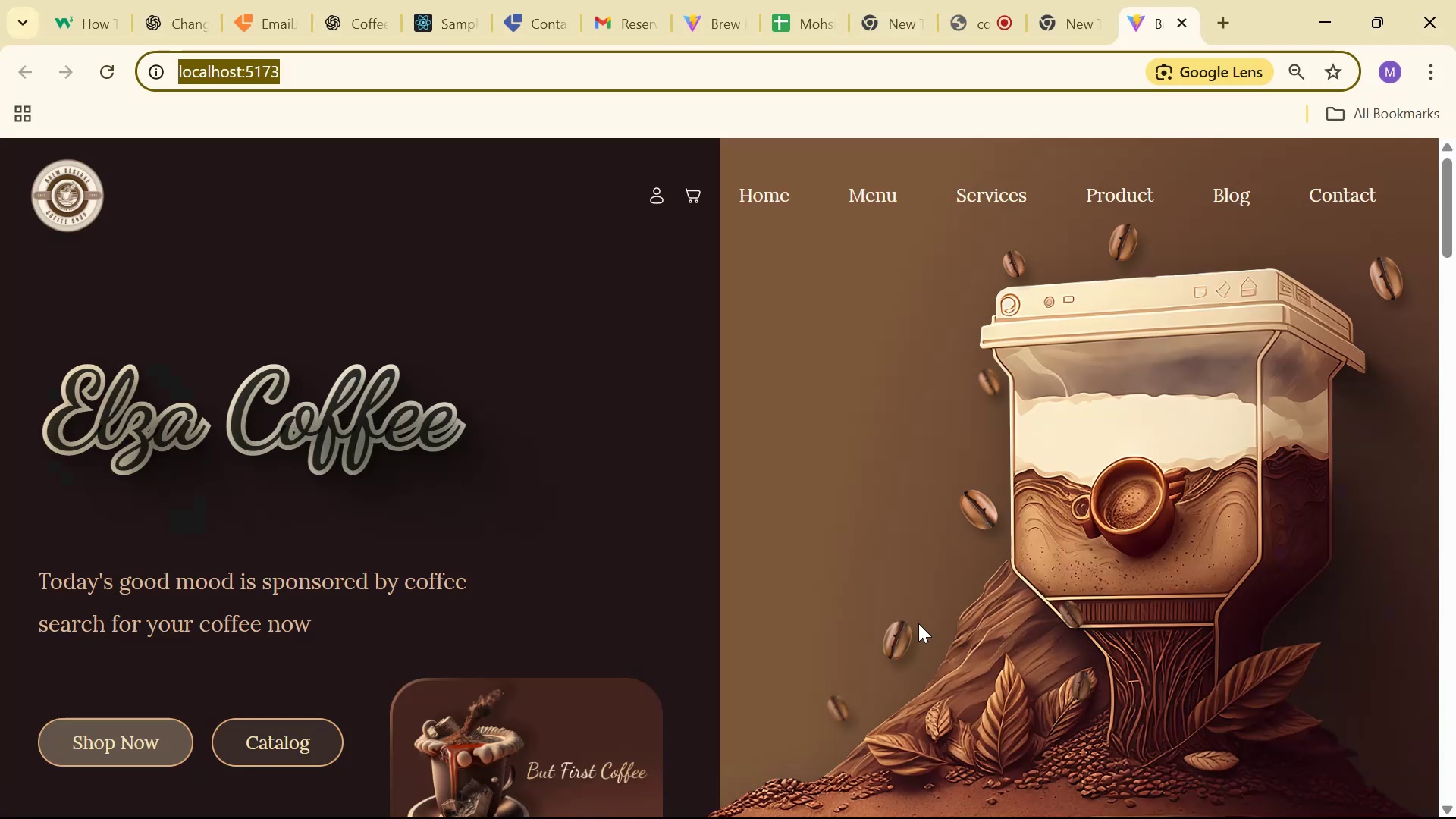 
left_click([926, 367])
 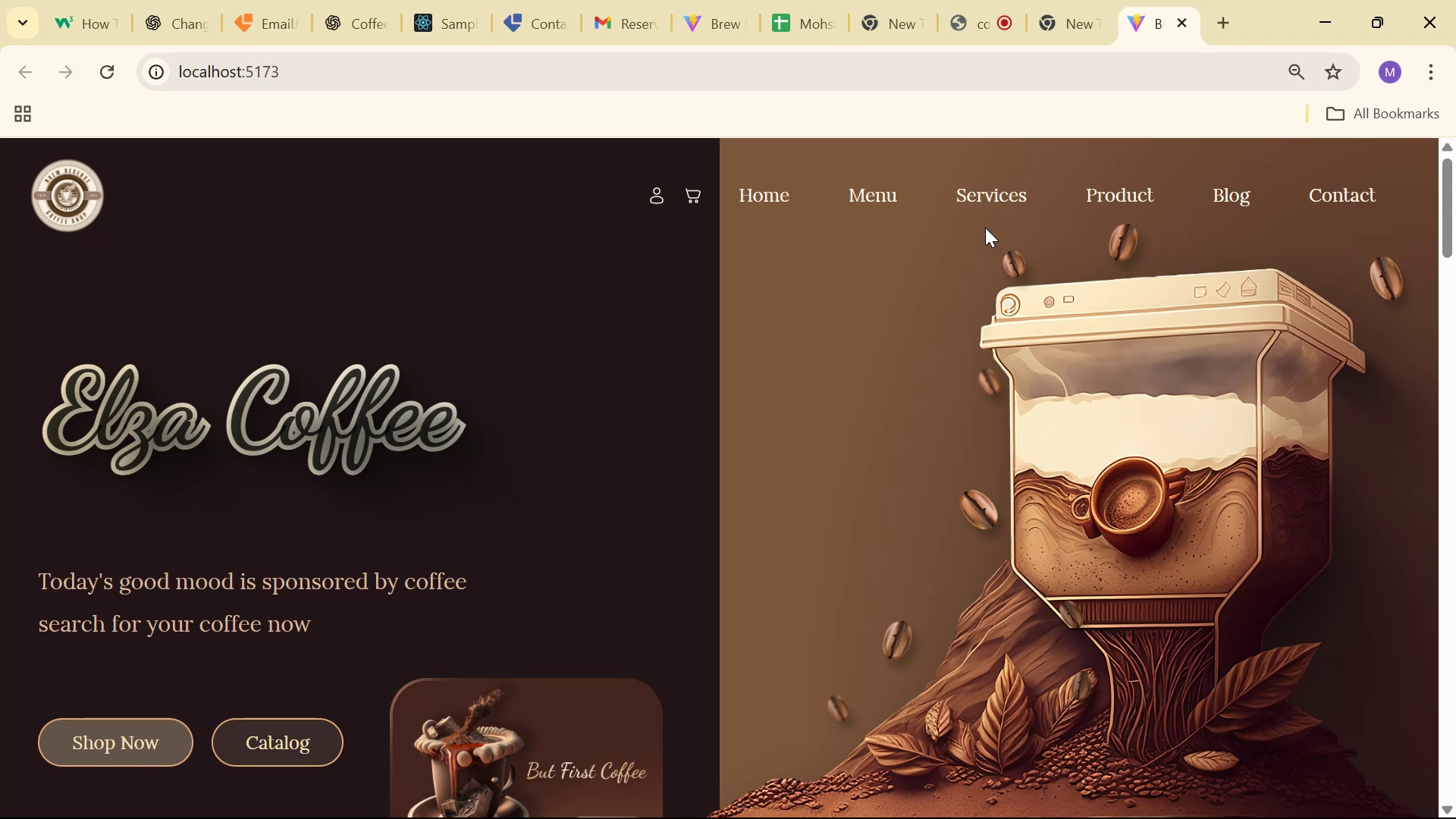 
scroll: coordinate [988, 216], scroll_direction: down, amount: 26.0
 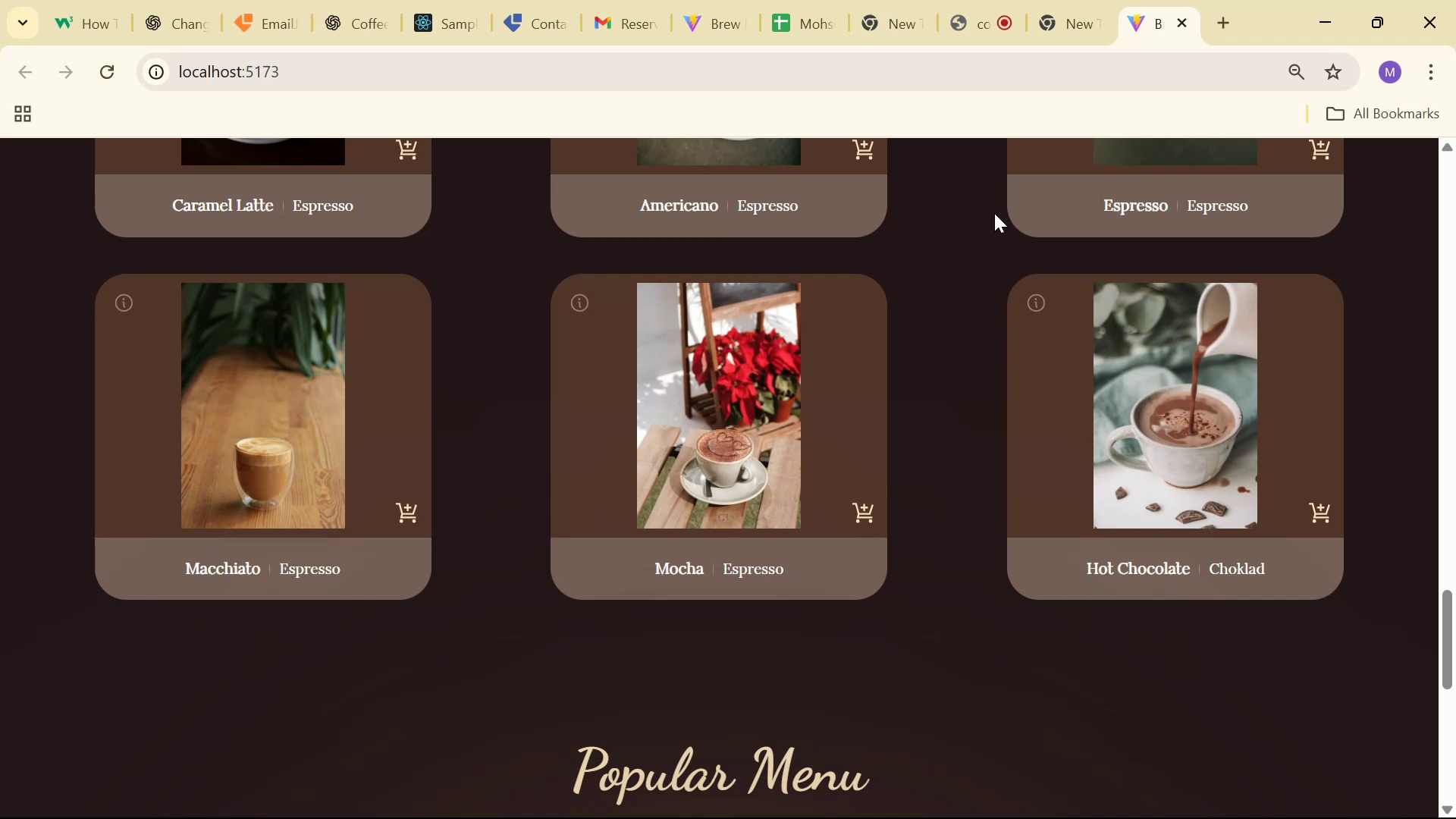 
scroll: coordinate [1053, 228], scroll_direction: down, amount: 7.0
 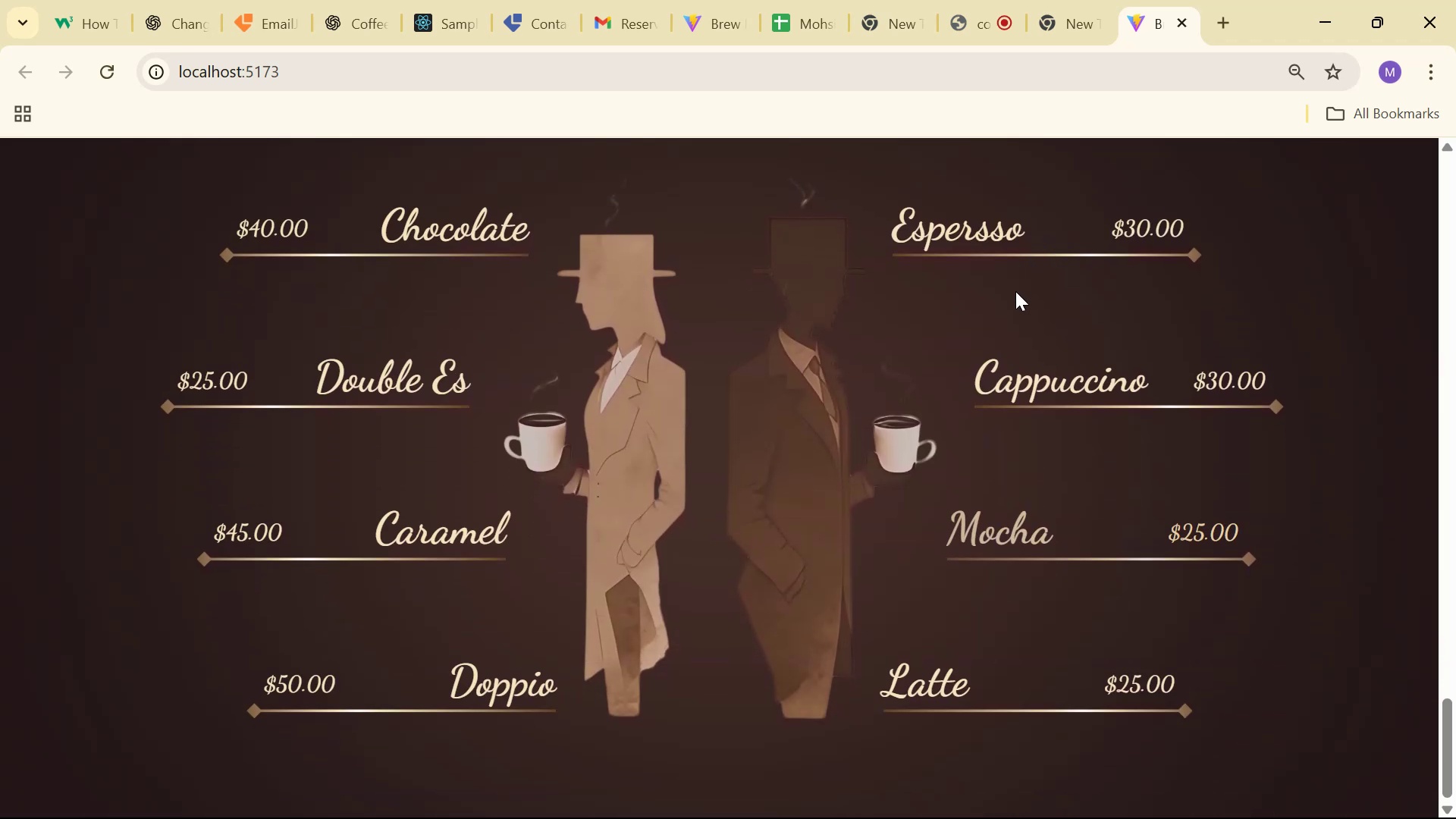 
scroll: coordinate [886, 315], scroll_direction: up, amount: 2.0
 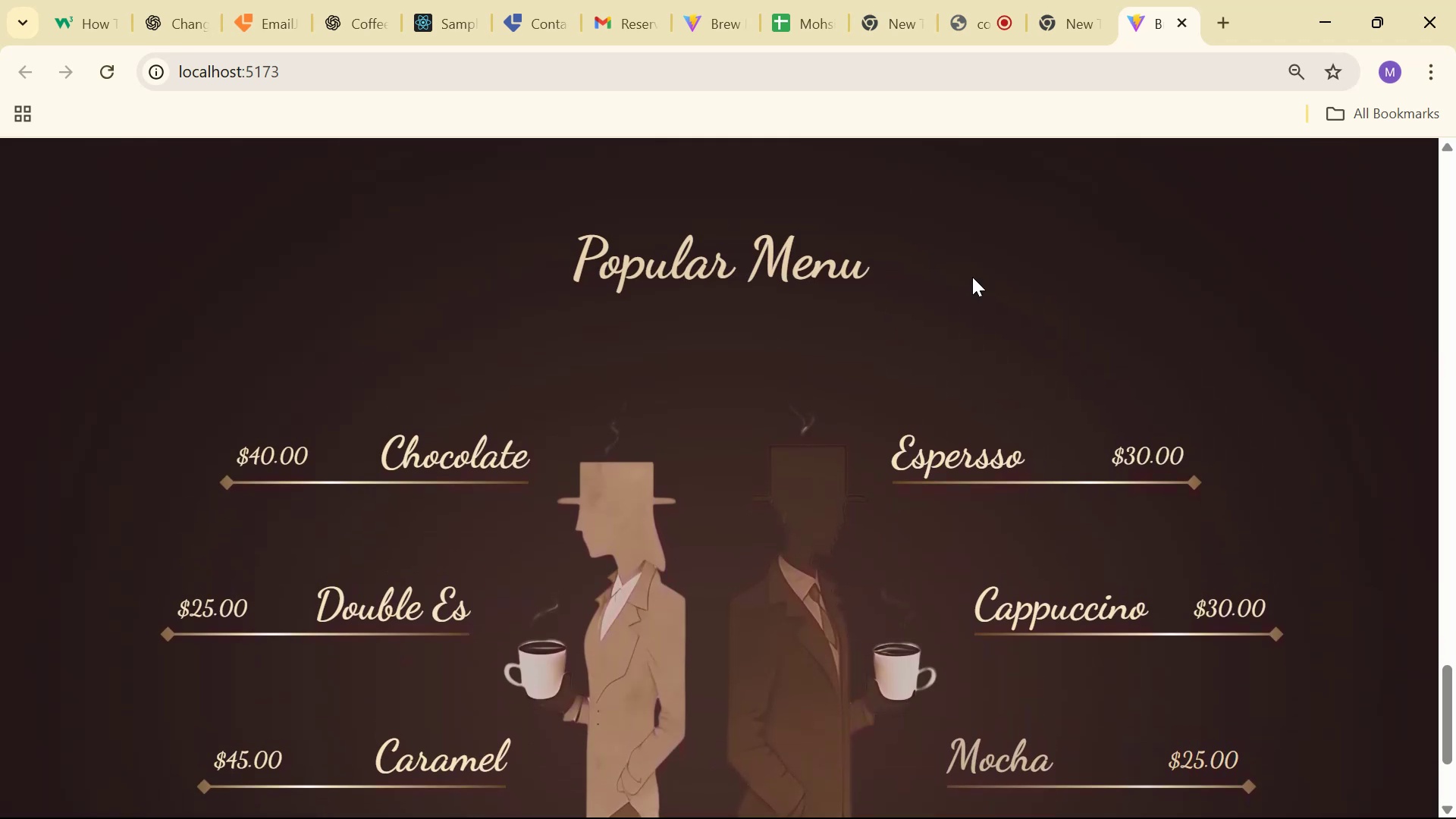 
scroll: coordinate [956, 281], scroll_direction: down, amount: 1.0
 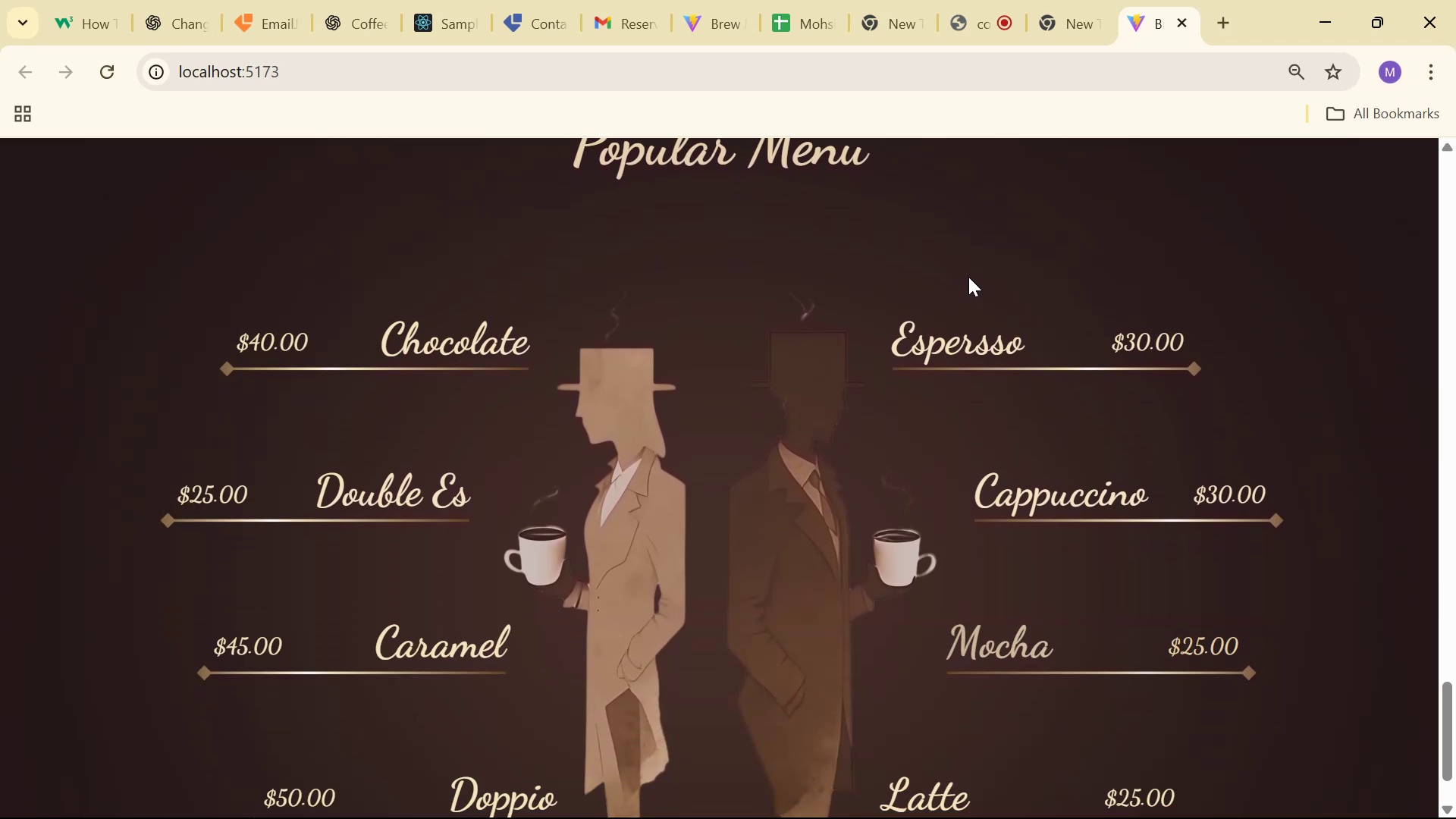 
scroll: coordinate [1011, 261], scroll_direction: up, amount: 1.0
 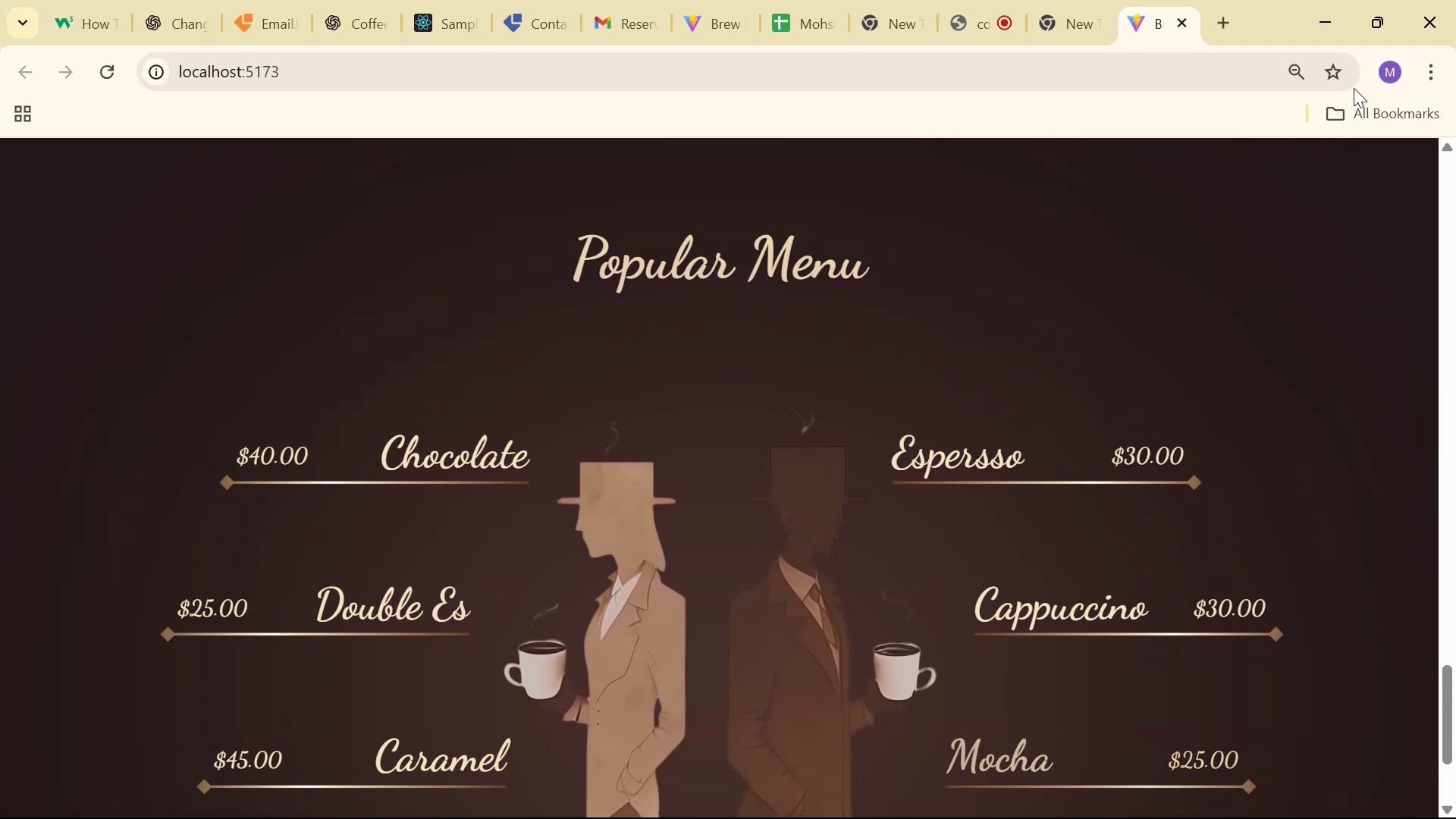 
left_click([1382, 74])
 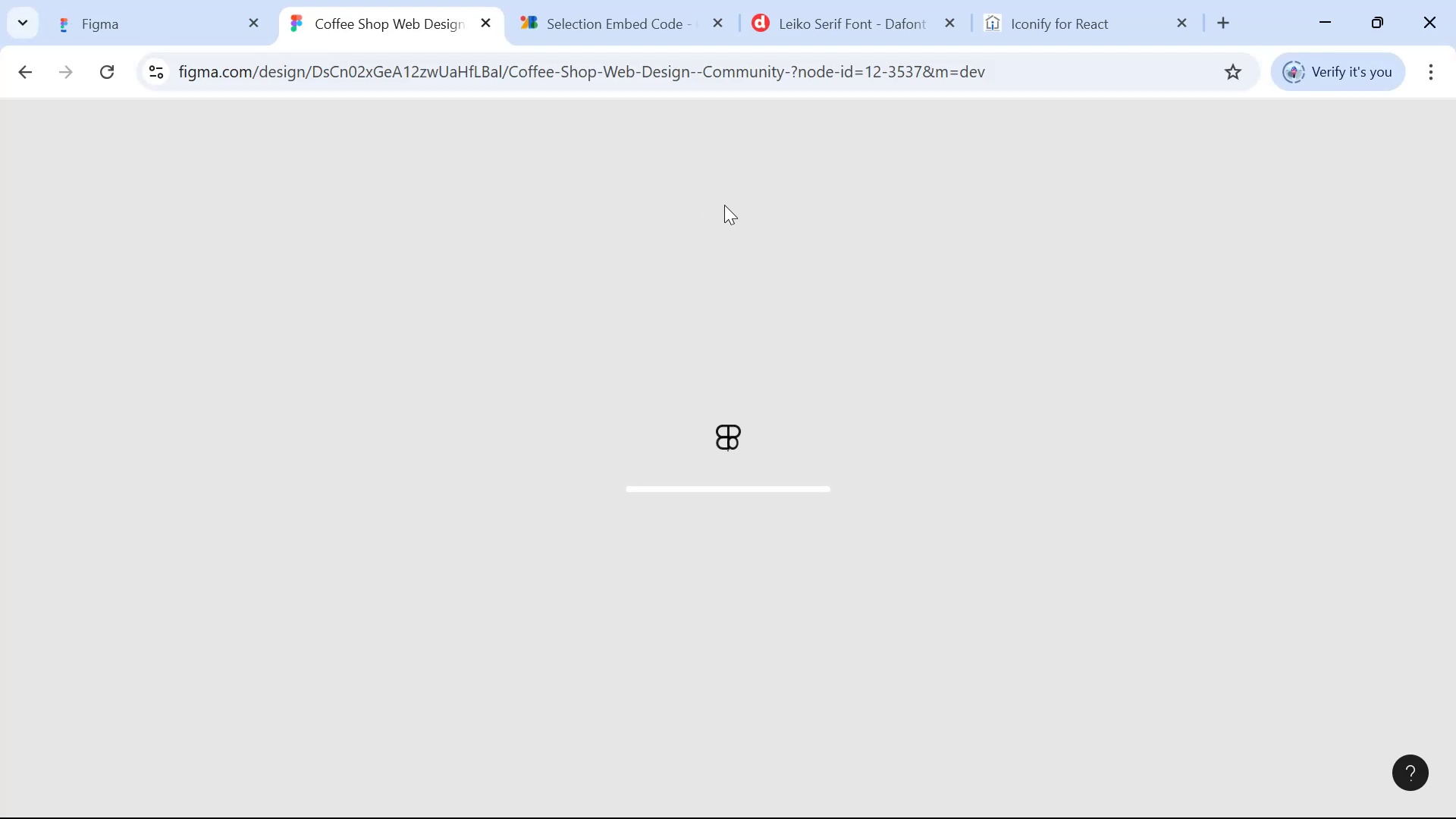 
wait(11.99)
 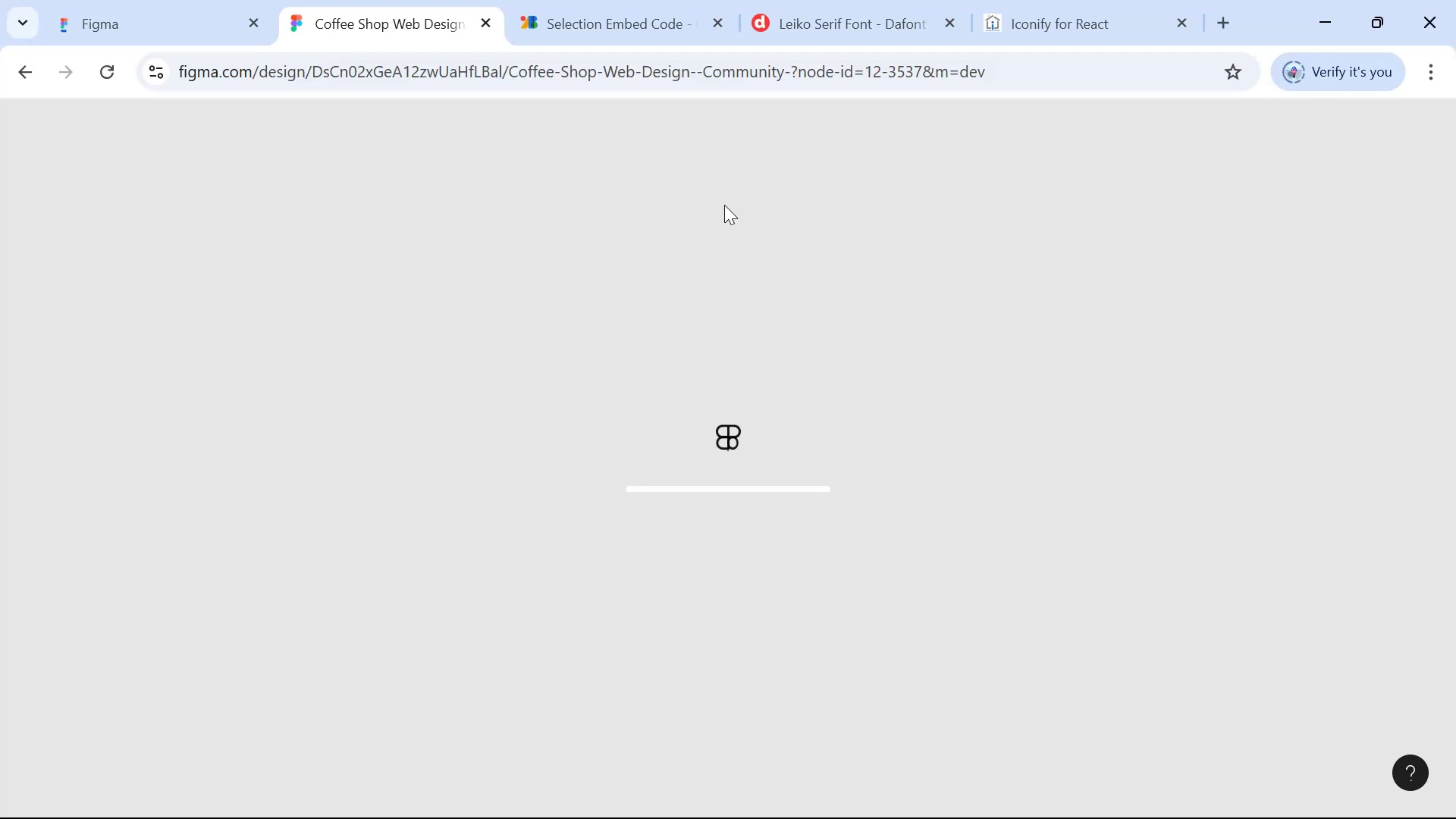 
mouse_move([670, 274])
 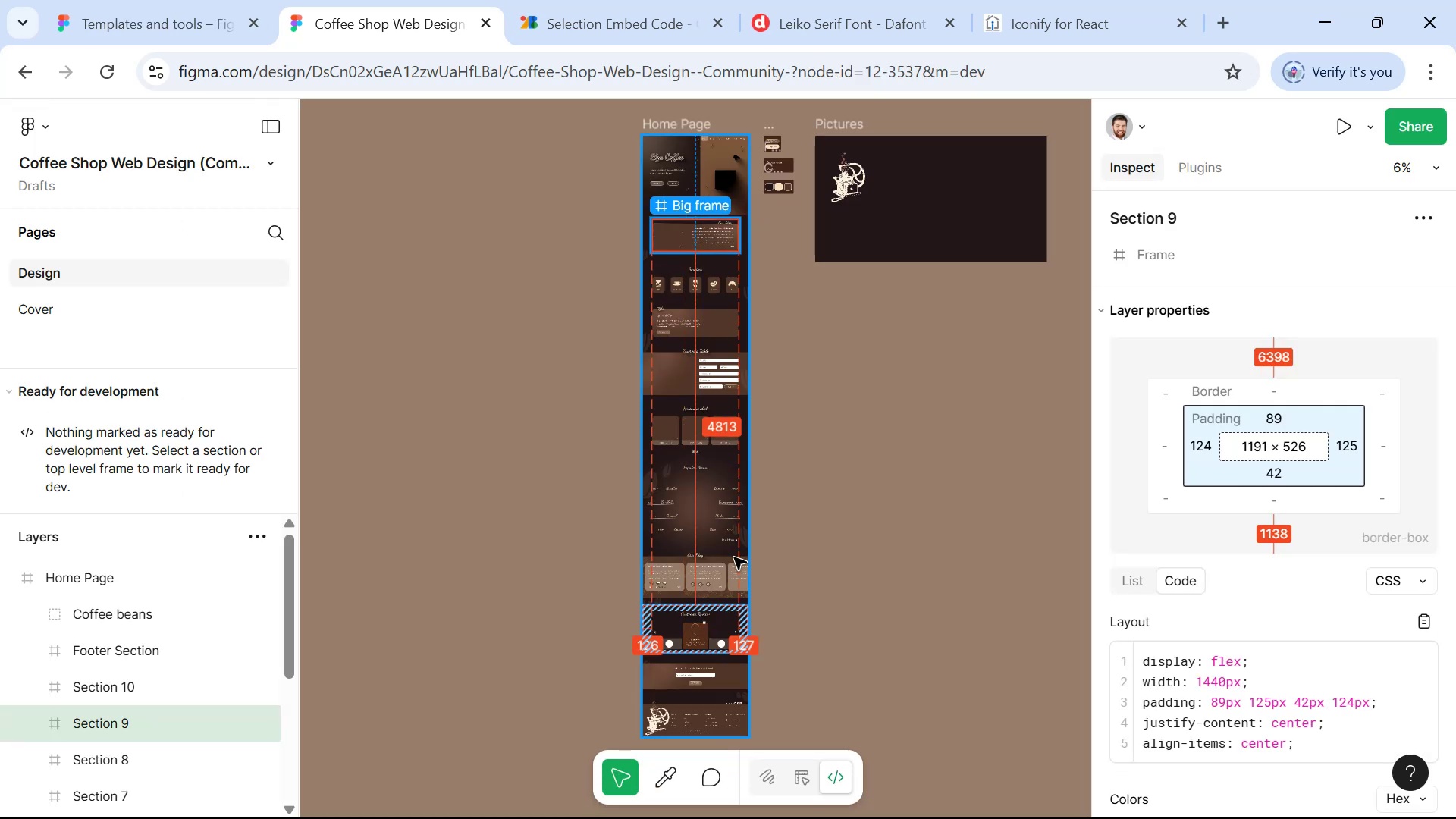 
hold_key(key=ControlLeft, duration=1.06)
scroll: coordinate [702, 452], scroll_direction: up, amount: 14.0
 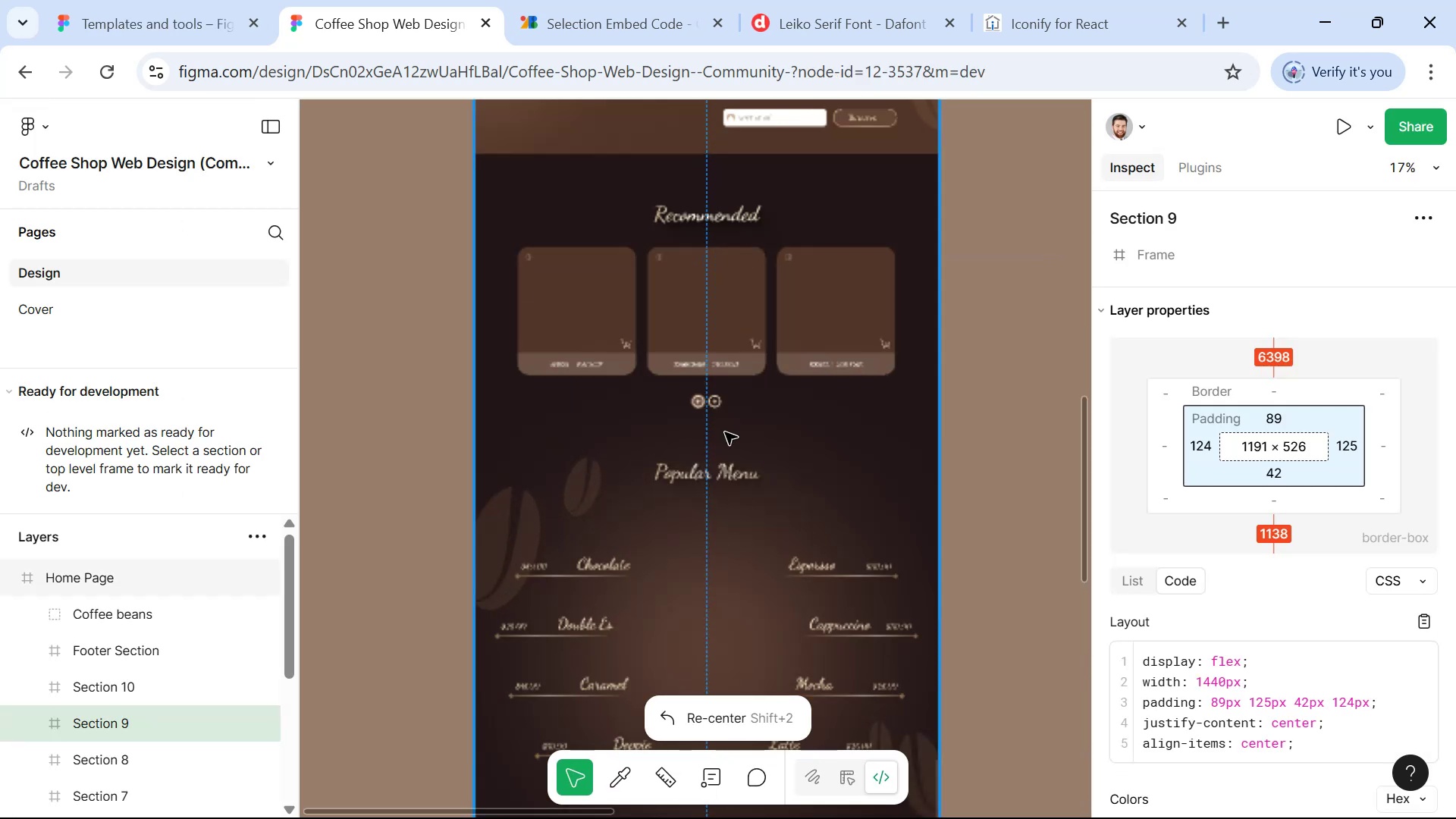 
hold_key(key=Space, duration=1.12)
 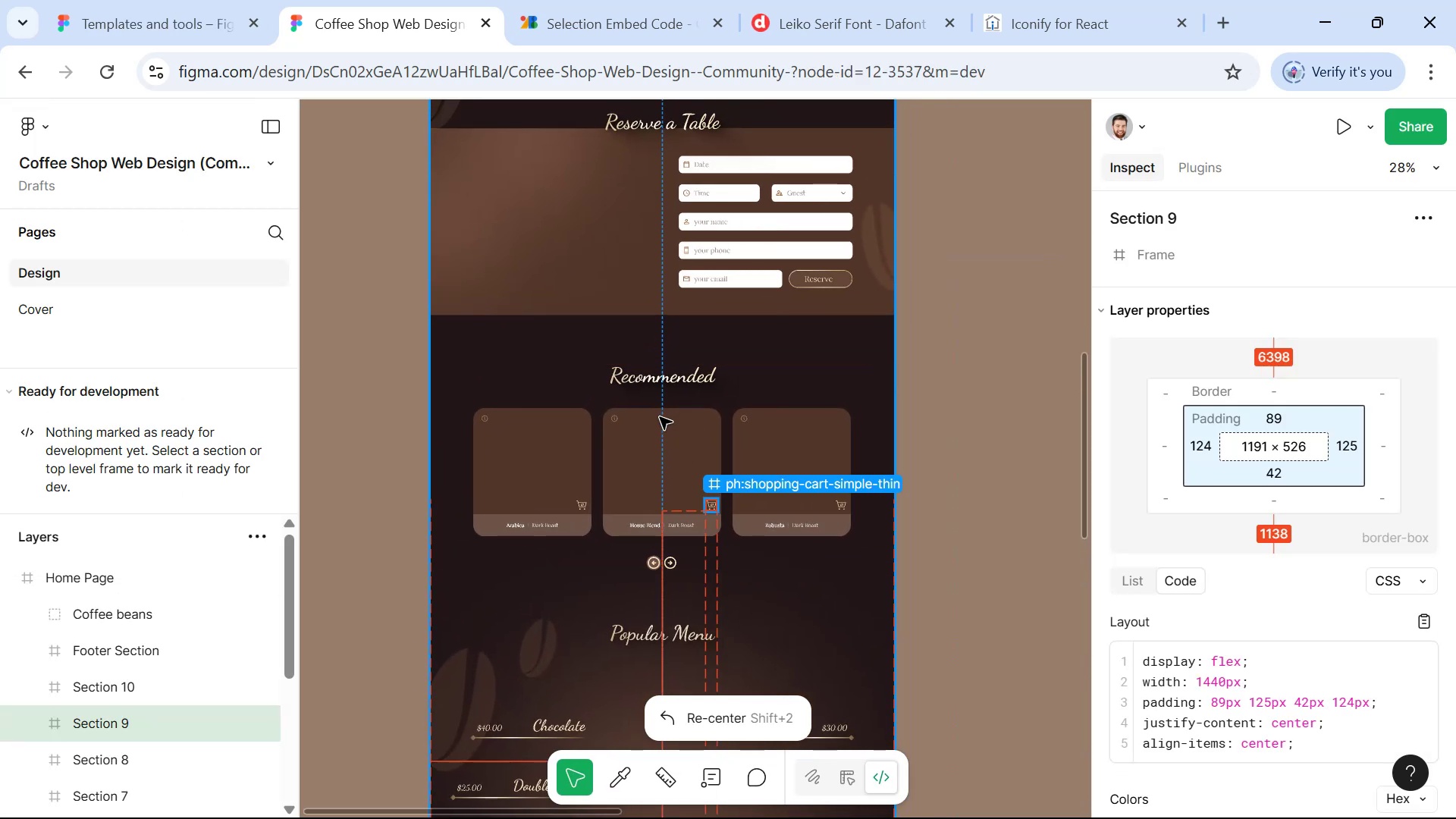 
left_click_drag(start_coordinate=[742, 398], to_coordinate=[698, 560])
 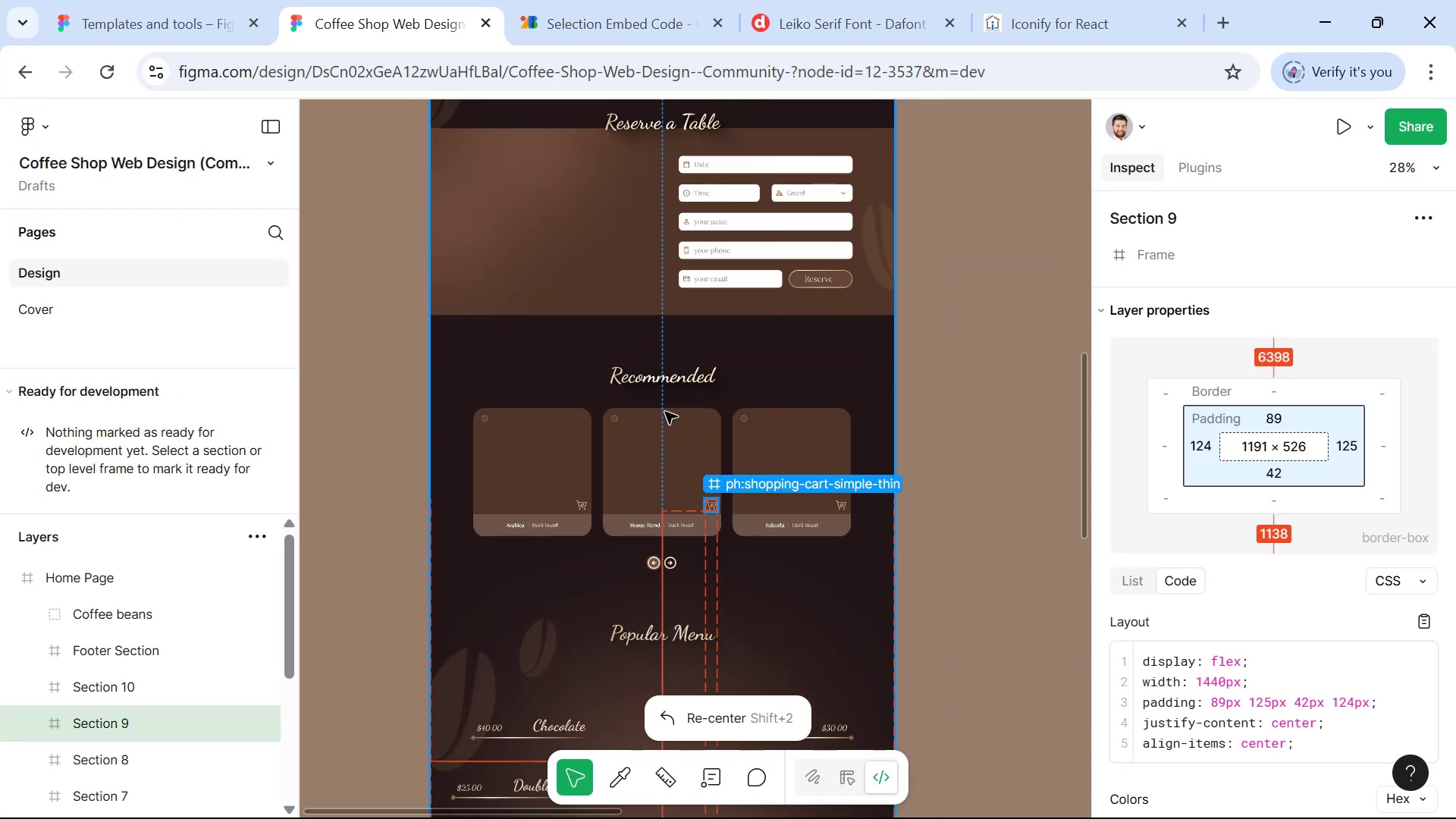 
hold_key(key=ControlLeft, duration=0.87)
scroll: coordinate [663, 435], scroll_direction: up, amount: 8.0
 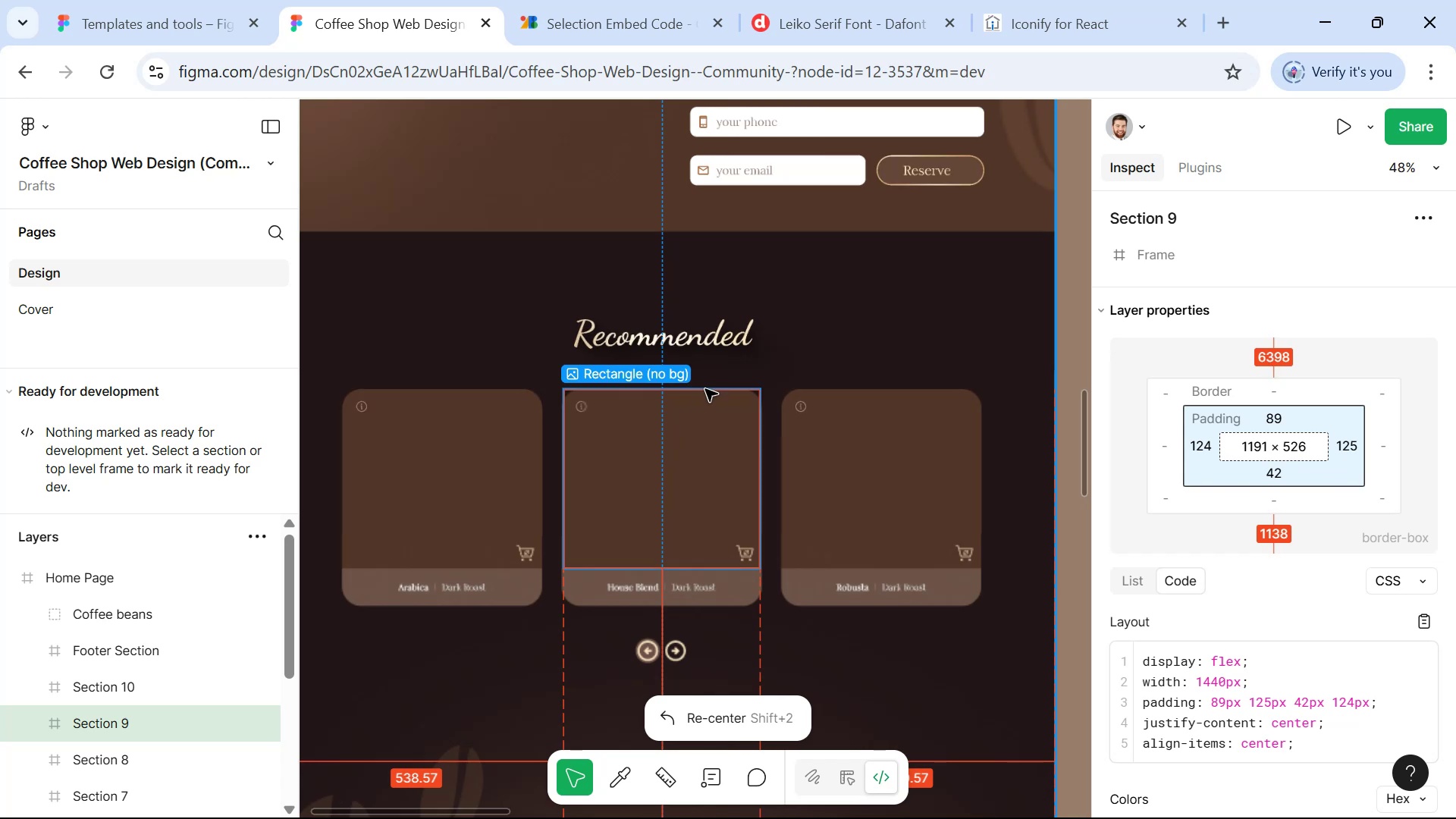 
hold_key(key=Space, duration=0.63)
 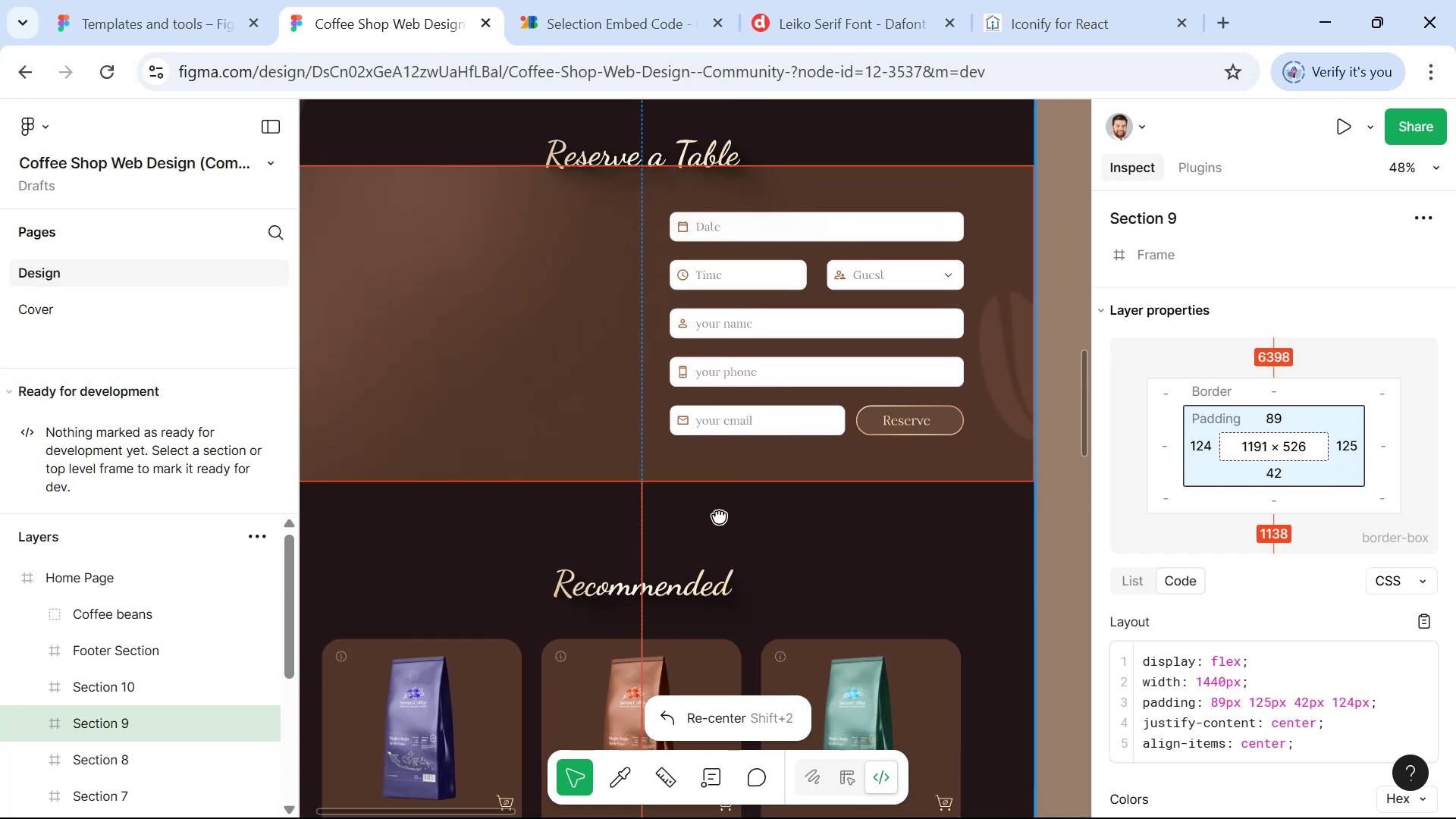 
left_click_drag(start_coordinate=[760, 322], to_coordinate=[737, 560])
 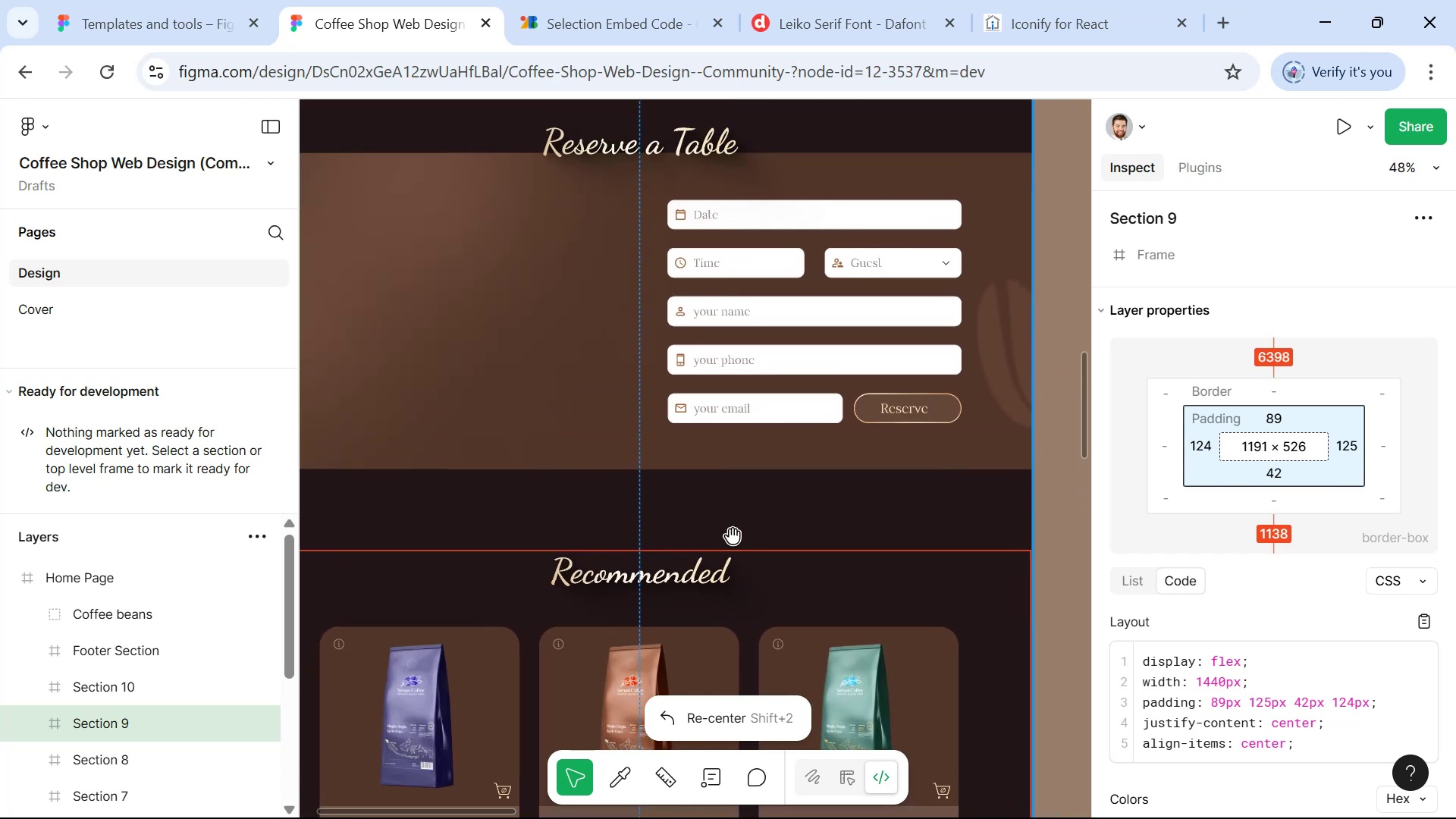 
hold_key(key=Space, duration=0.41)
 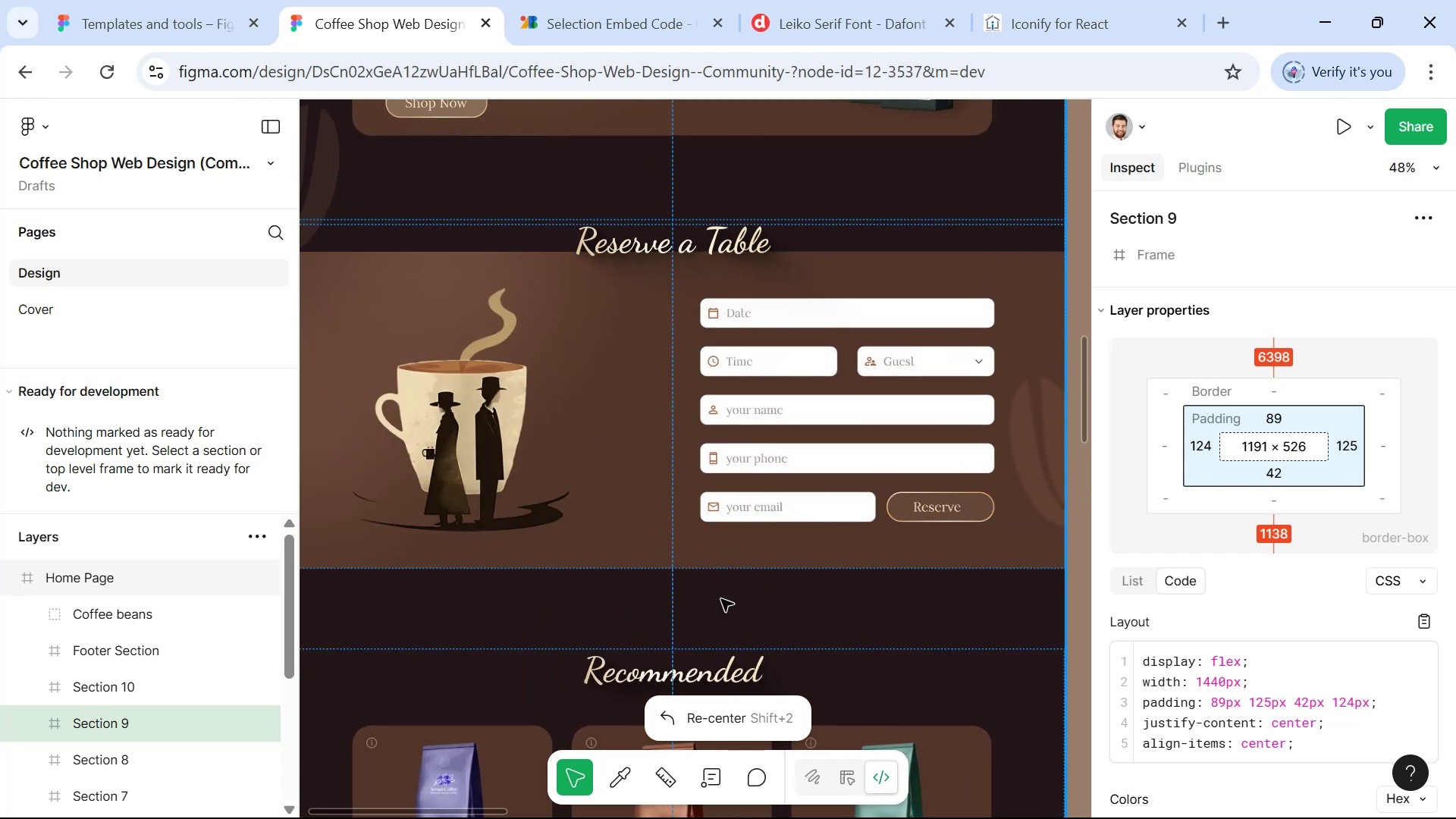 
left_click_drag(start_coordinate=[701, 453], to_coordinate=[734, 552])
 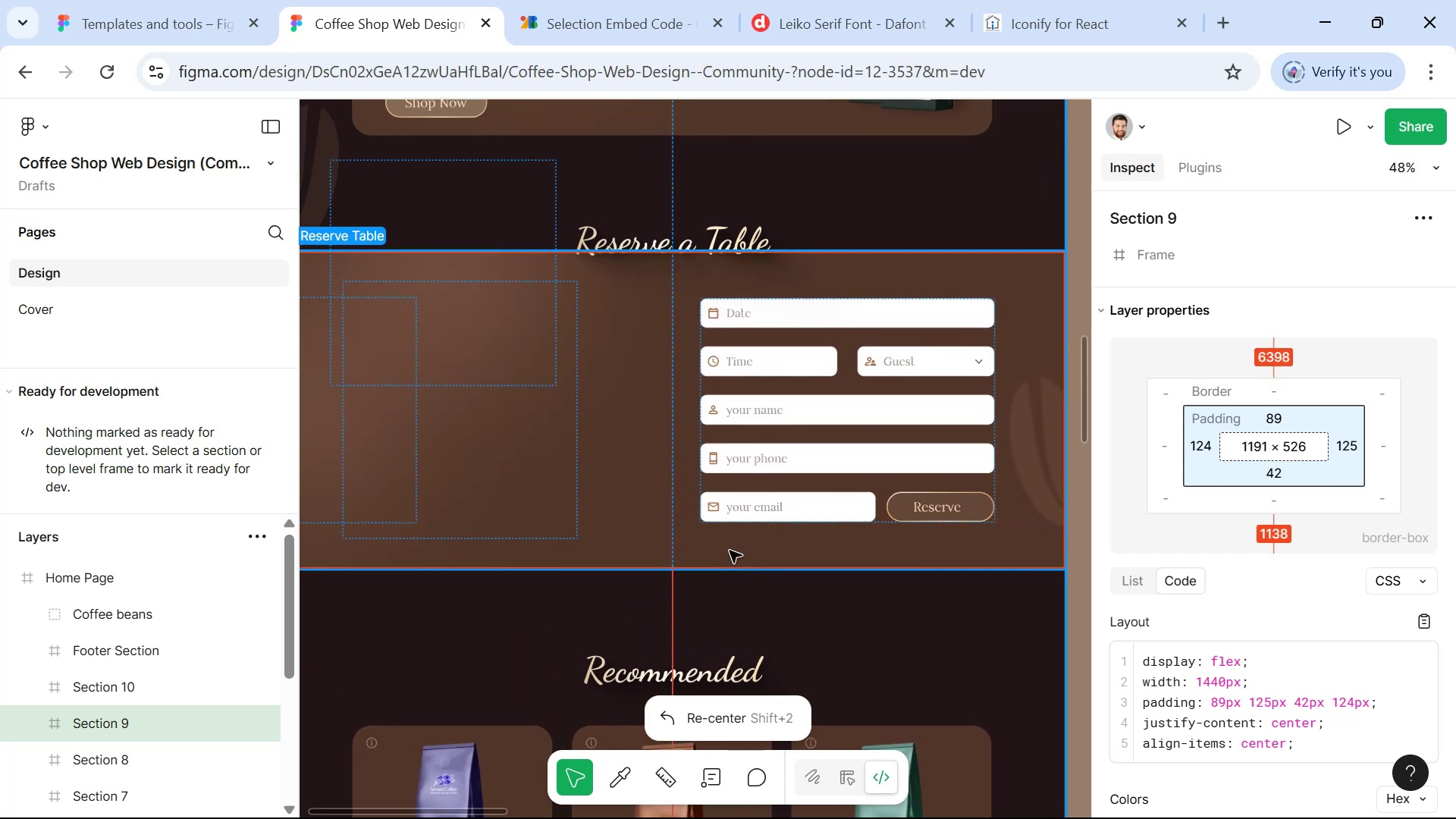 
hold_key(key=Space, duration=0.46)
 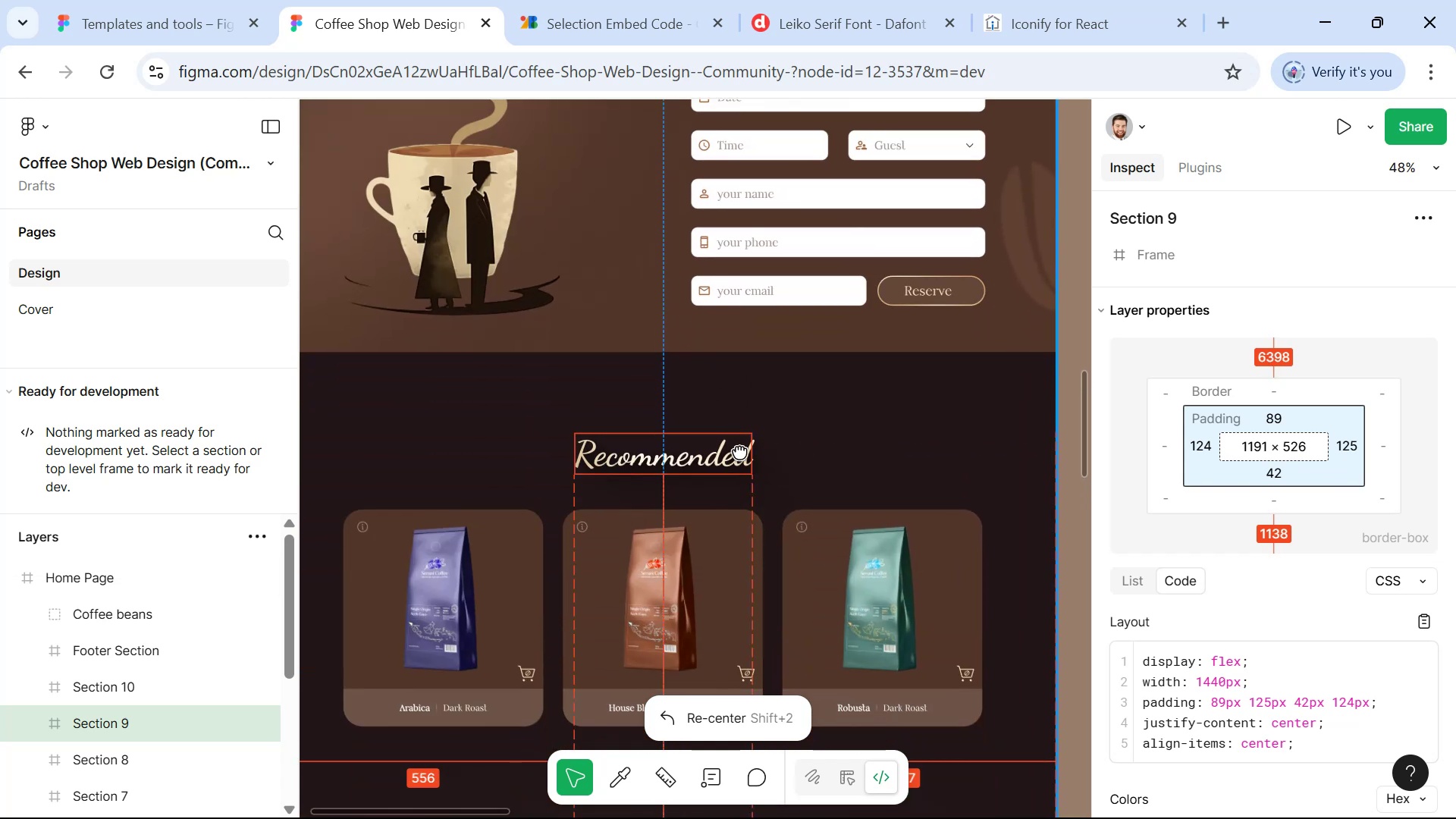 
left_click_drag(start_coordinate=[721, 599], to_coordinate=[712, 383])
 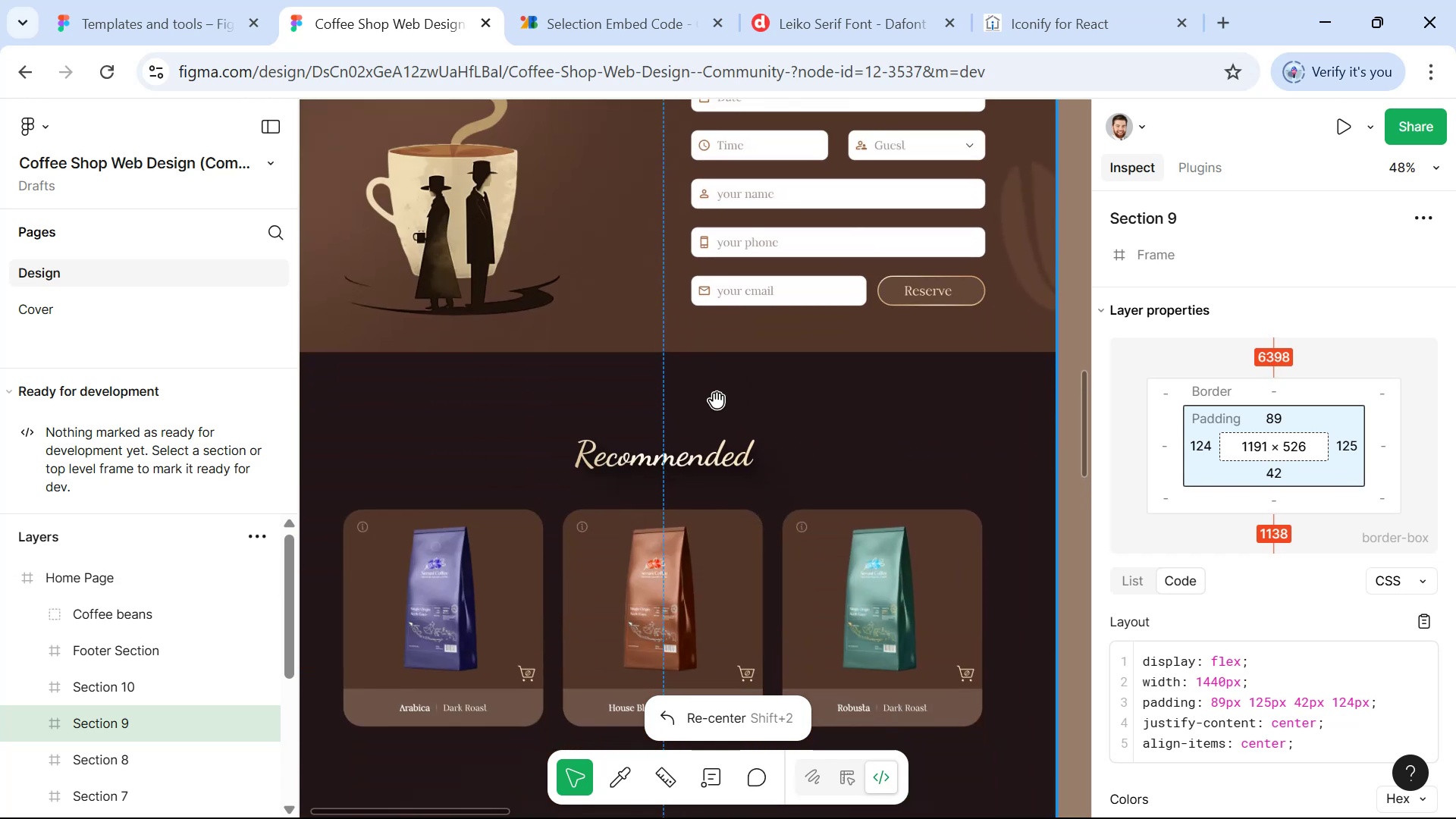 
hold_key(key=Space, duration=0.45)
 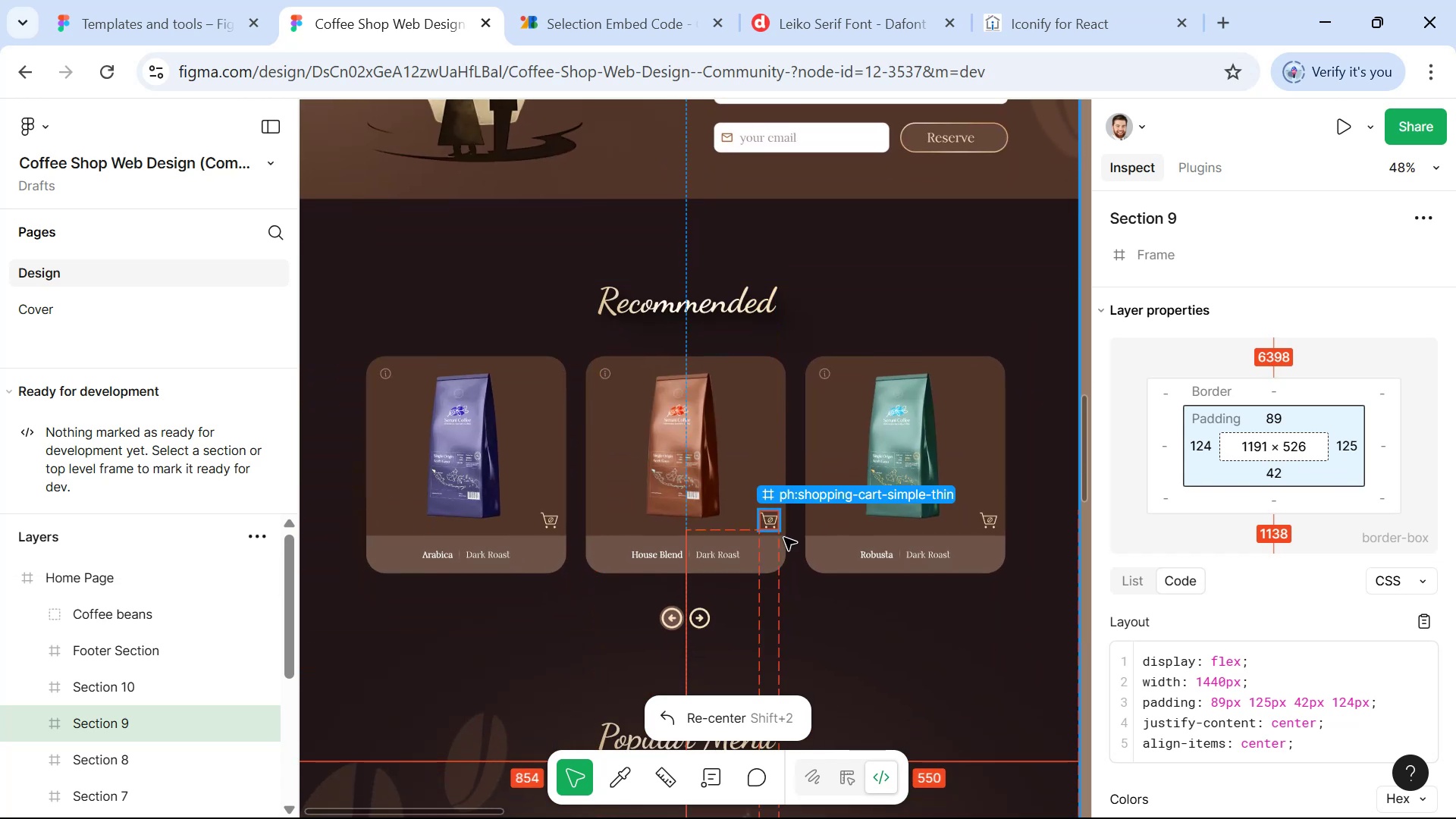 
left_click_drag(start_coordinate=[733, 465], to_coordinate=[756, 311])
 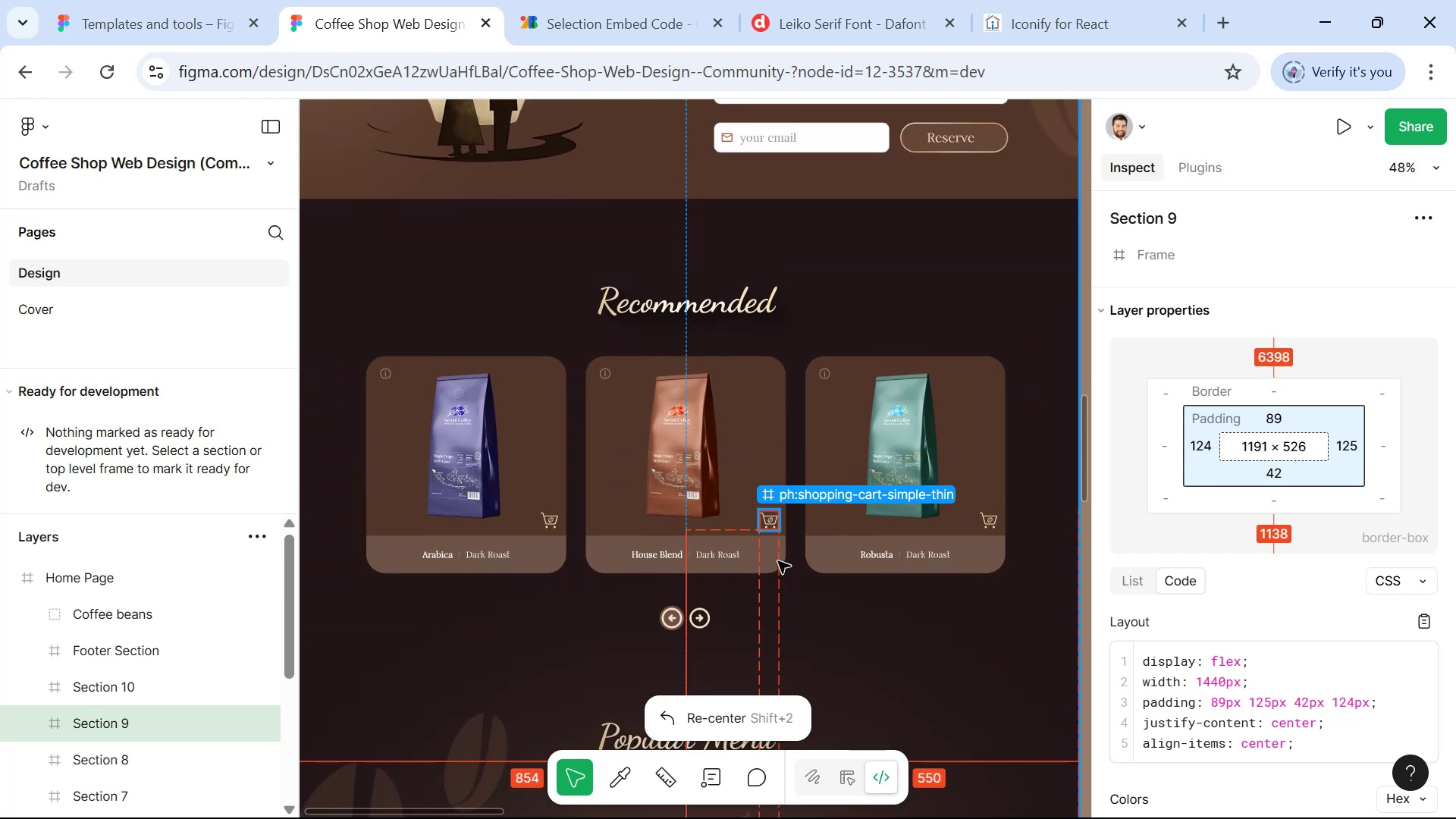 
hold_key(key=Space, duration=0.58)
 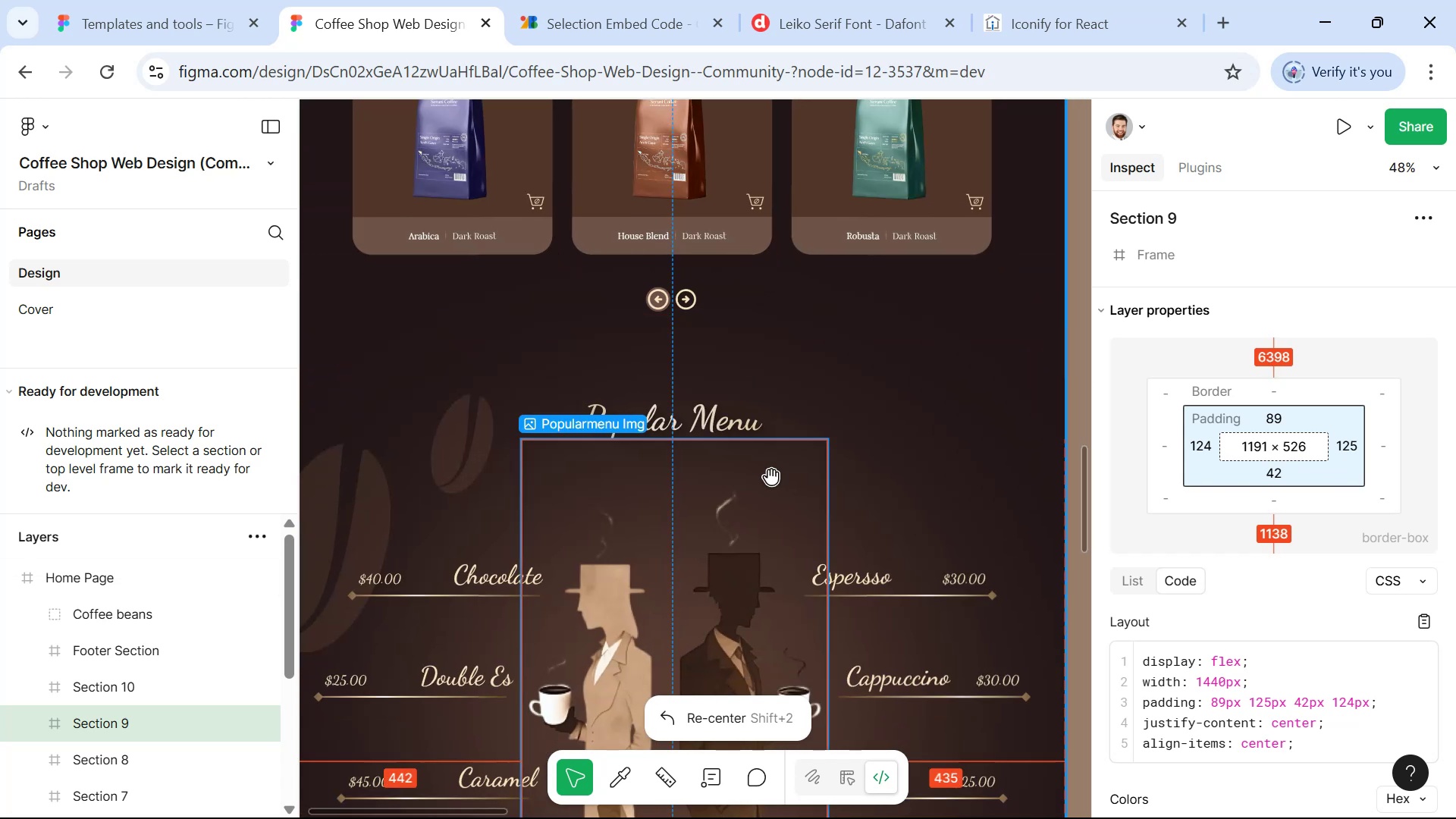 
left_click_drag(start_coordinate=[768, 607], to_coordinate=[755, 288])
 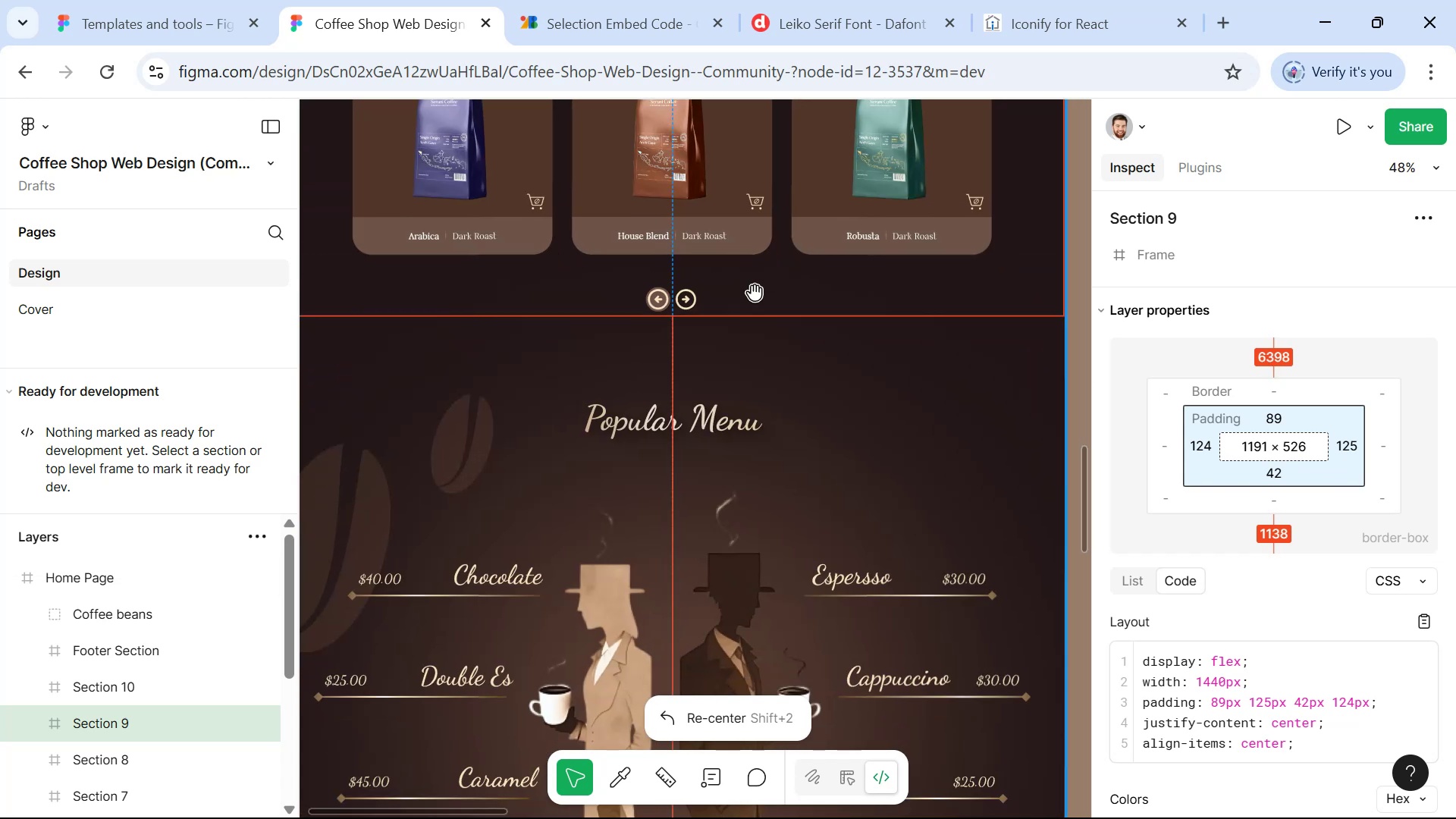 
hold_key(key=Space, duration=0.54)
 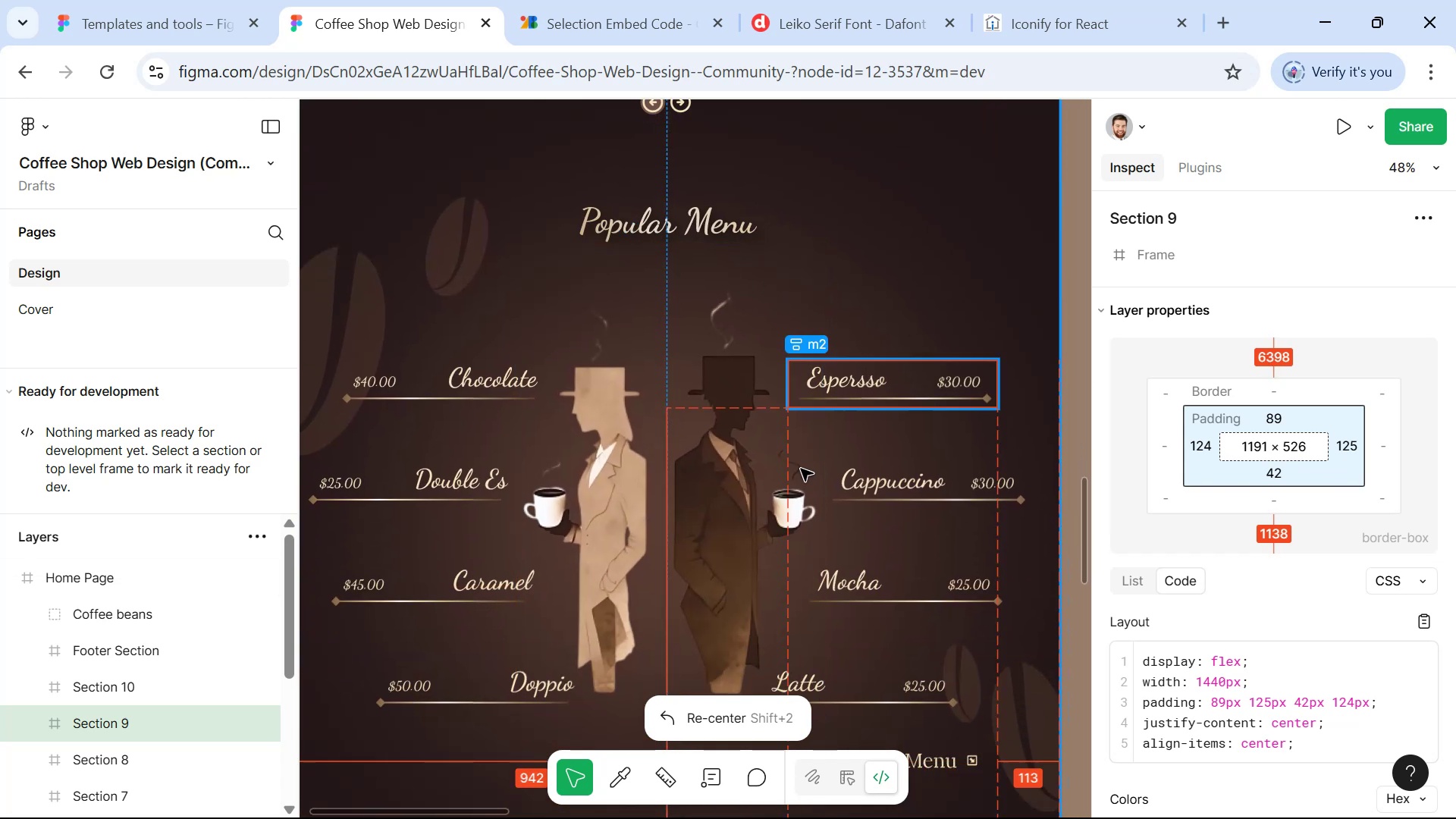 
left_click_drag(start_coordinate=[770, 477], to_coordinate=[765, 280])
 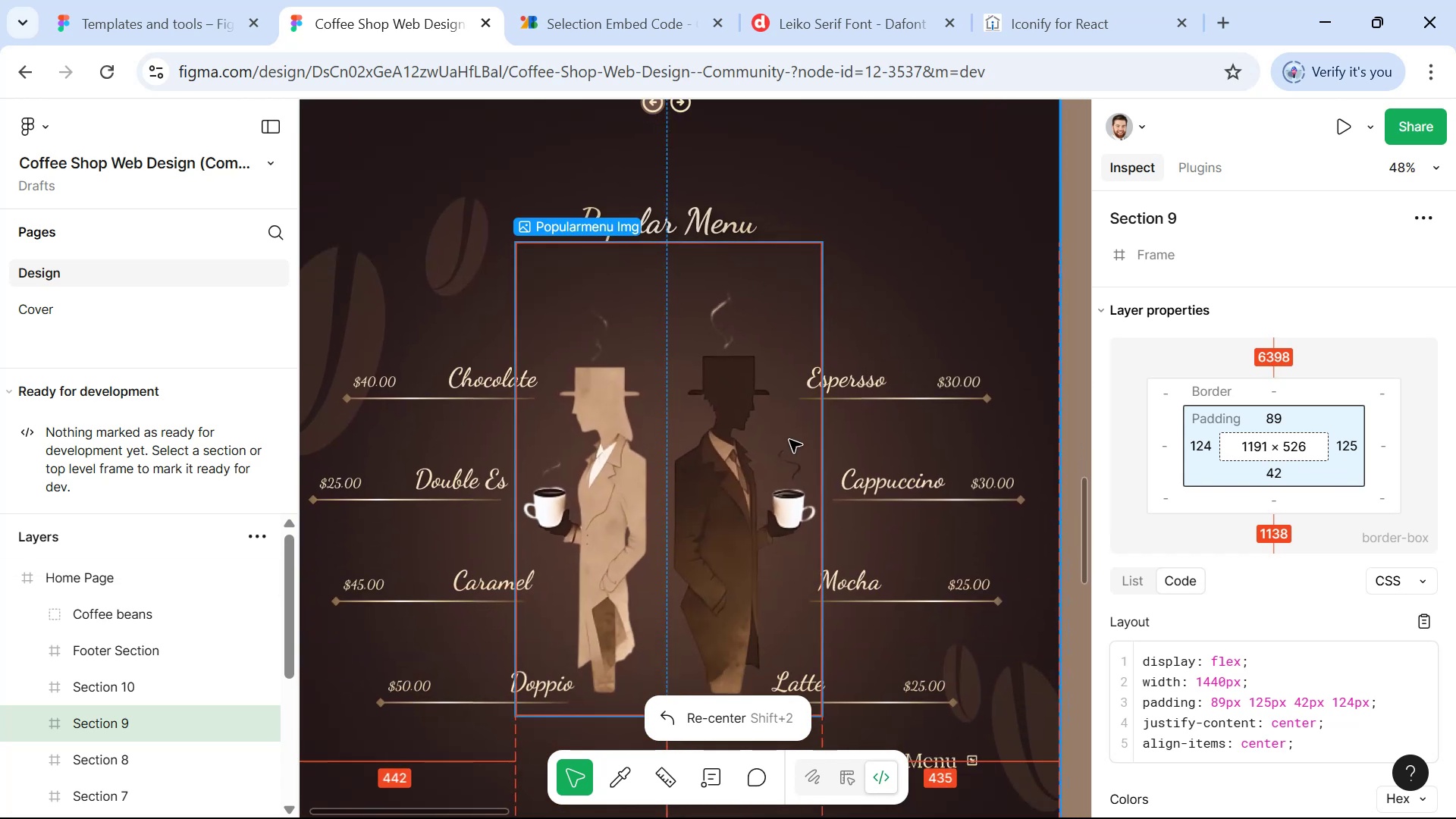 
hold_key(key=Space, duration=0.62)
 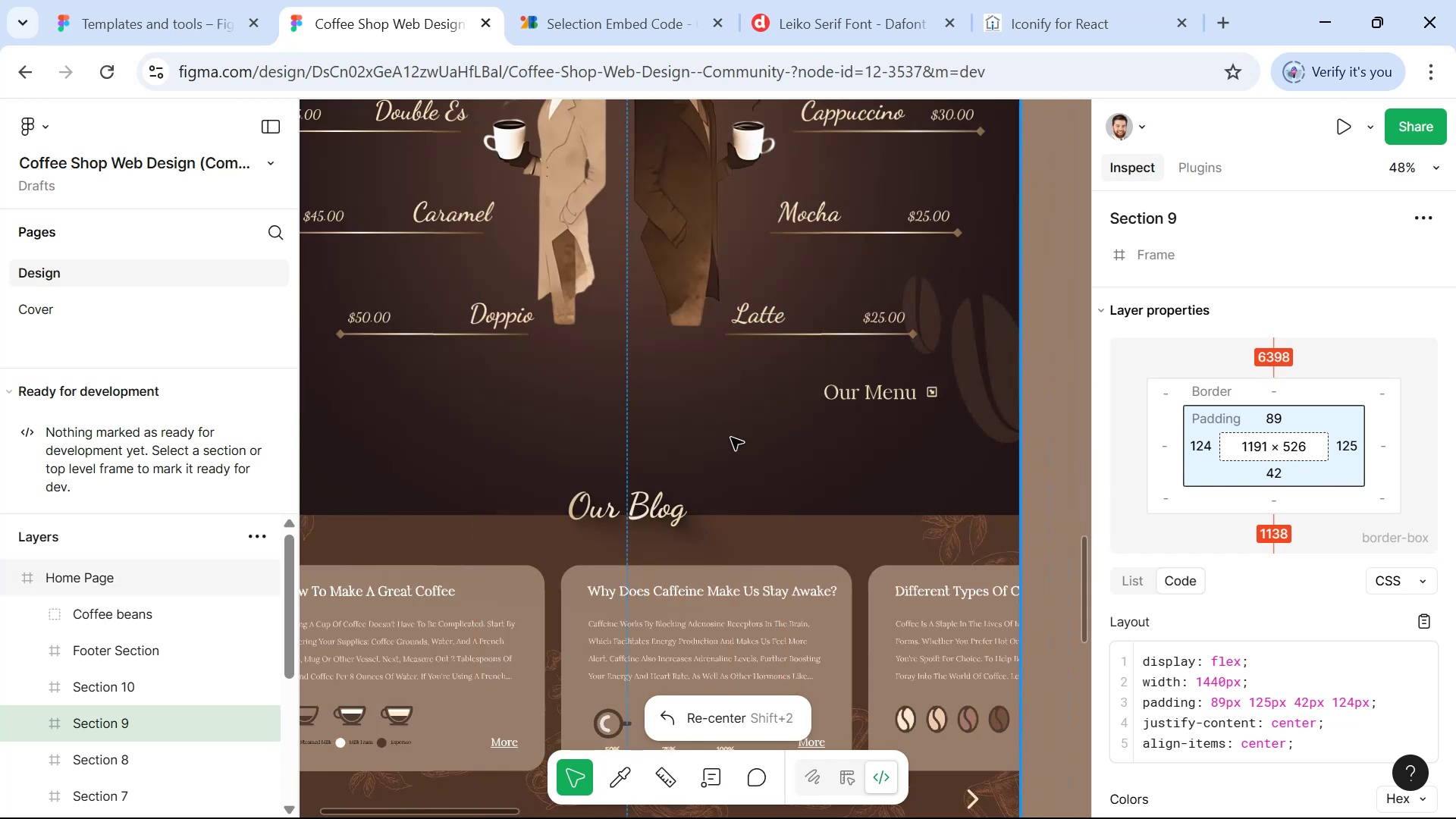 
left_click_drag(start_coordinate=[786, 515], to_coordinate=[746, 146])
 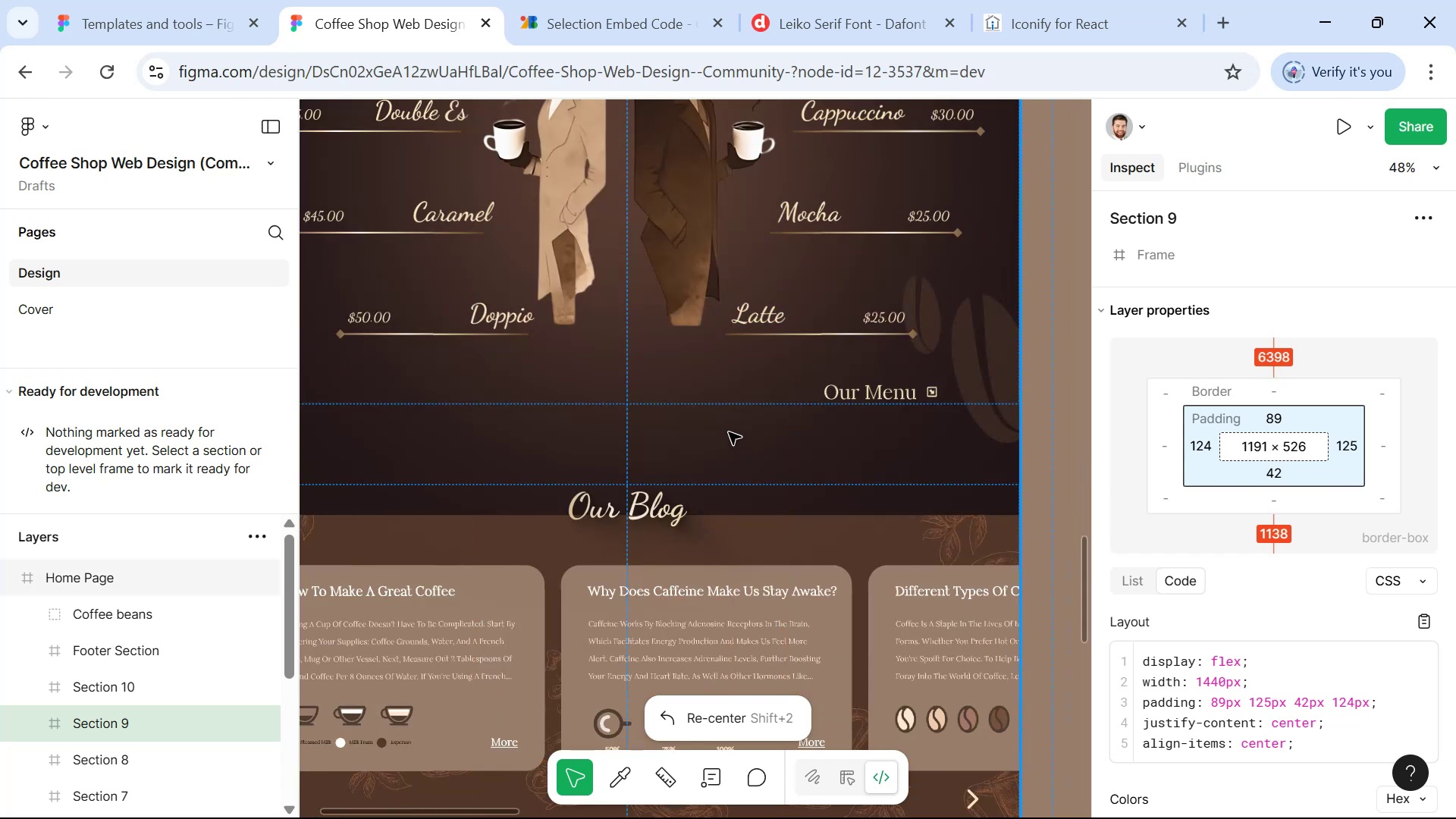 
hold_key(key=ControlLeft, duration=0.37)
scroll: coordinate [717, 416], scroll_direction: down, amount: 7.0
 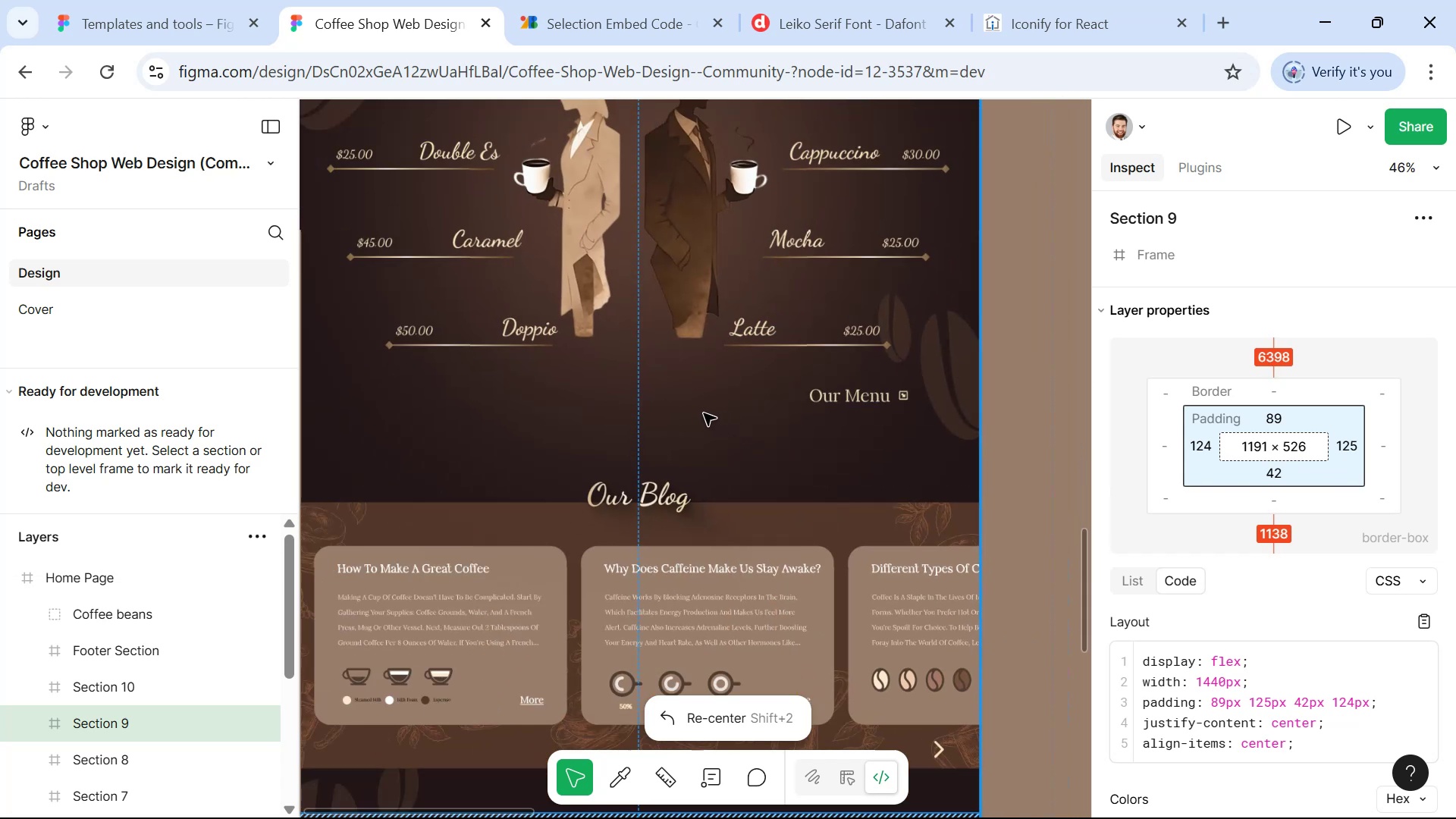 
hold_key(key=Space, duration=0.58)
 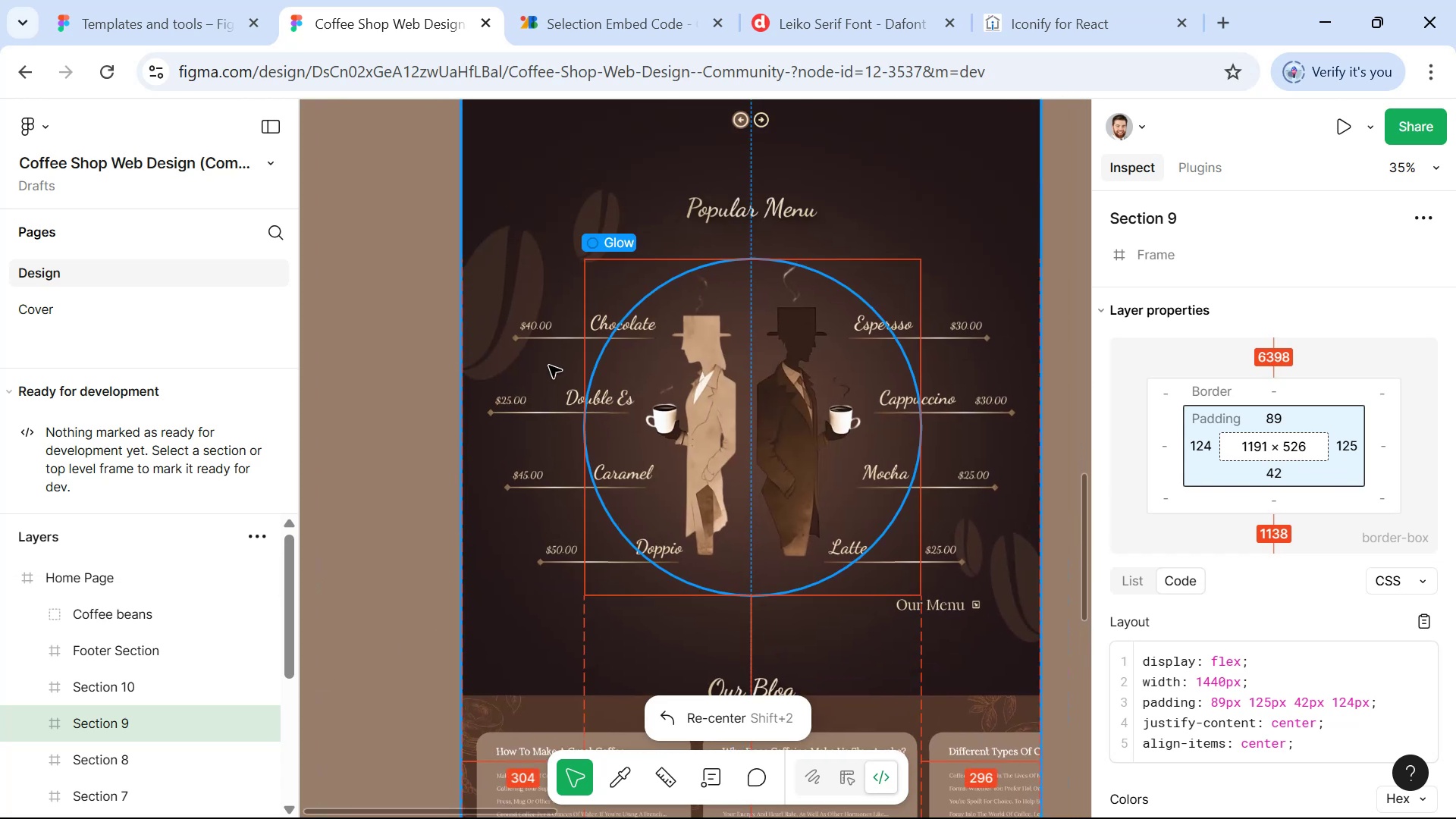 
left_click_drag(start_coordinate=[652, 418], to_coordinate=[752, 624])
 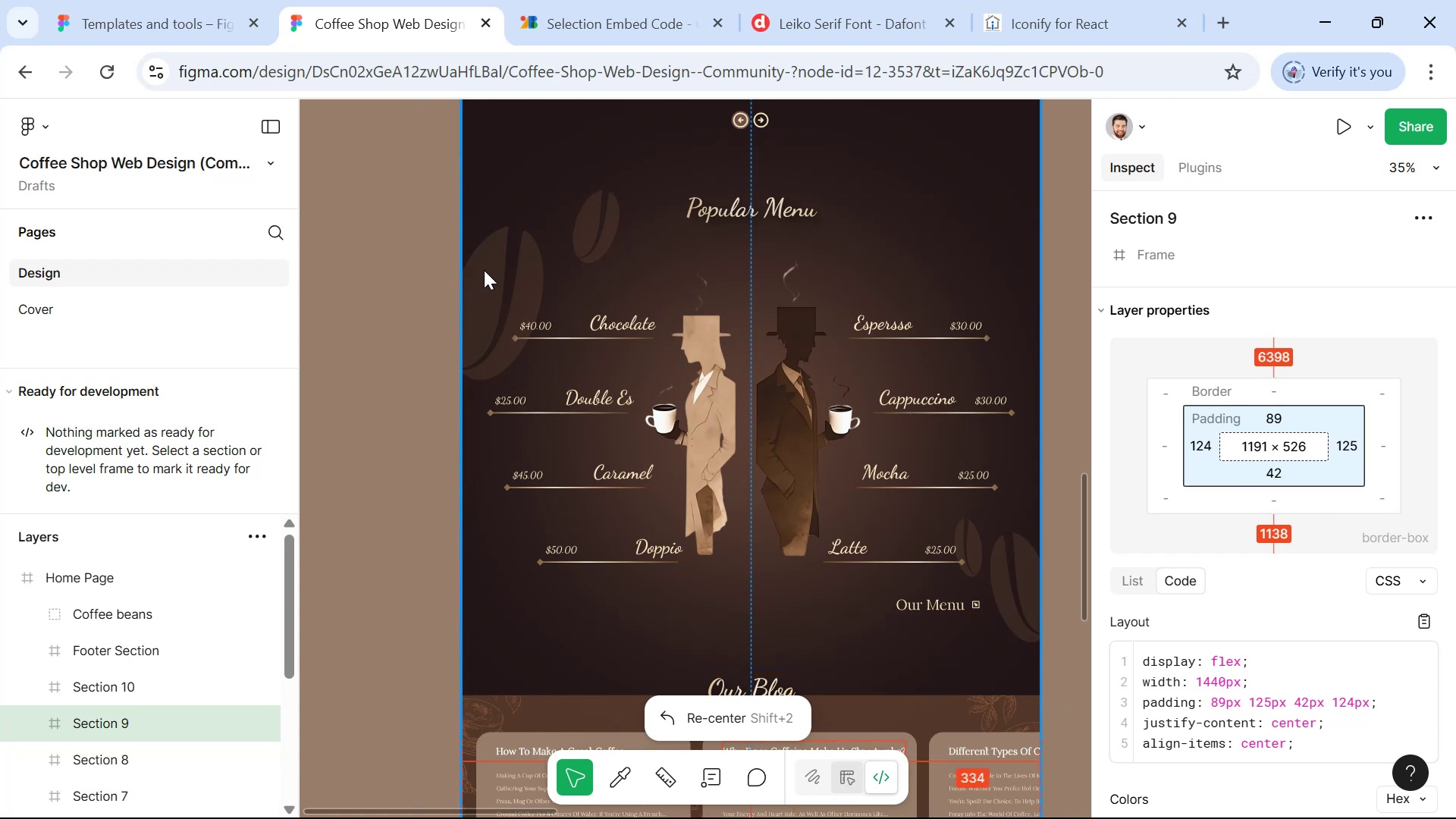 
hold_key(key=ControlLeft, duration=1.34)
left_click([481, 246])
 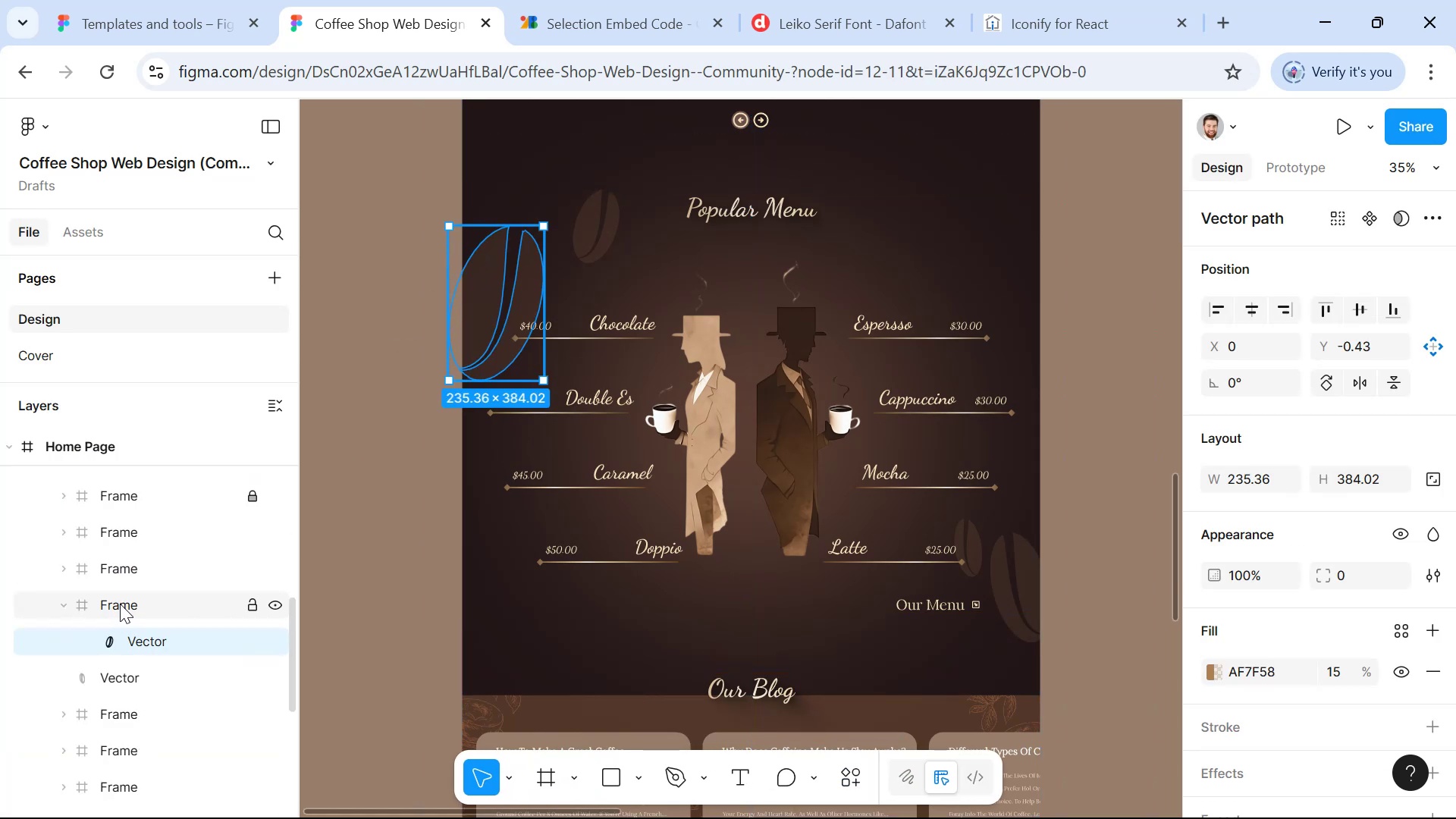 
left_click([62, 604])
 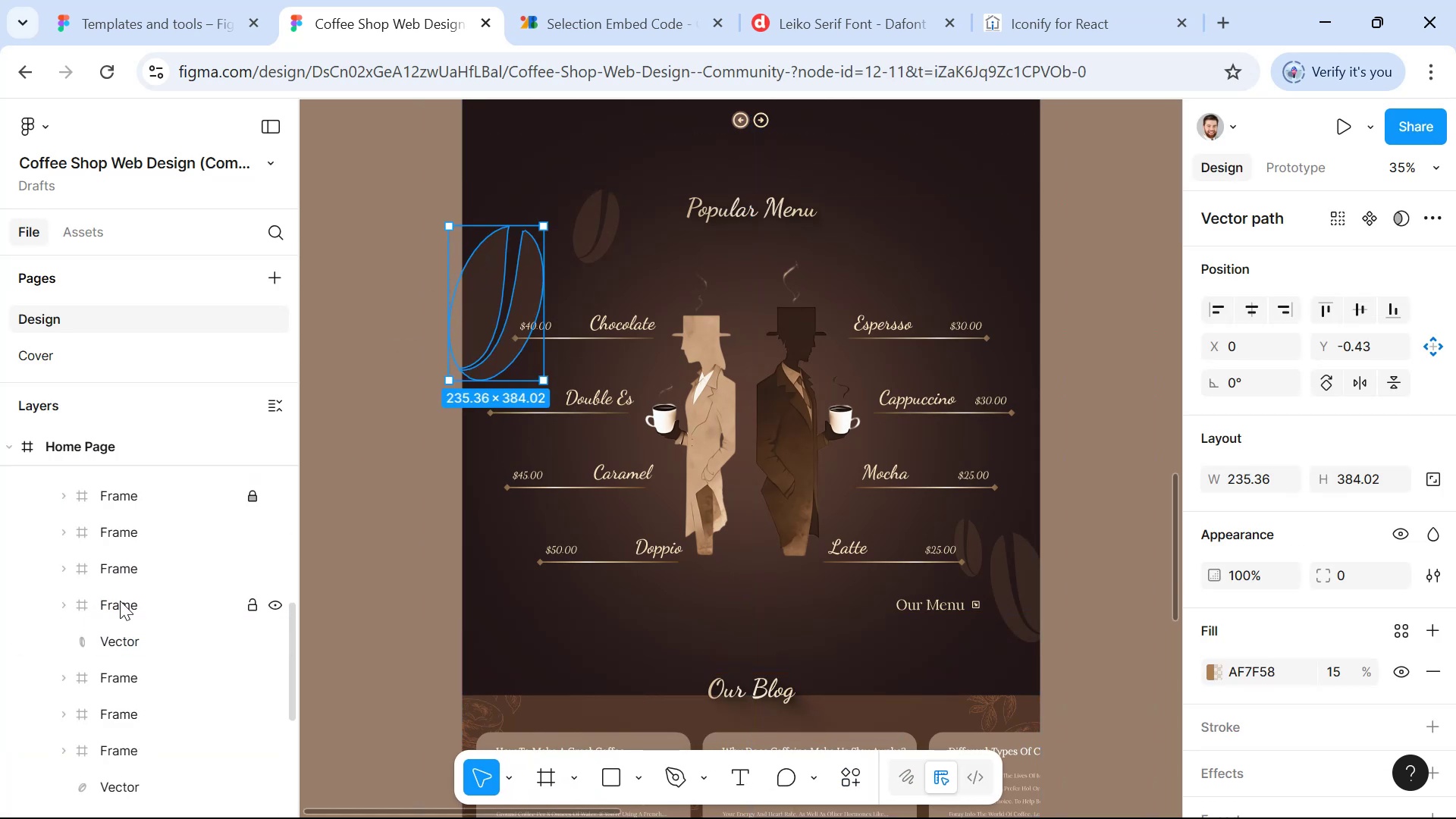 
left_click([121, 599])
 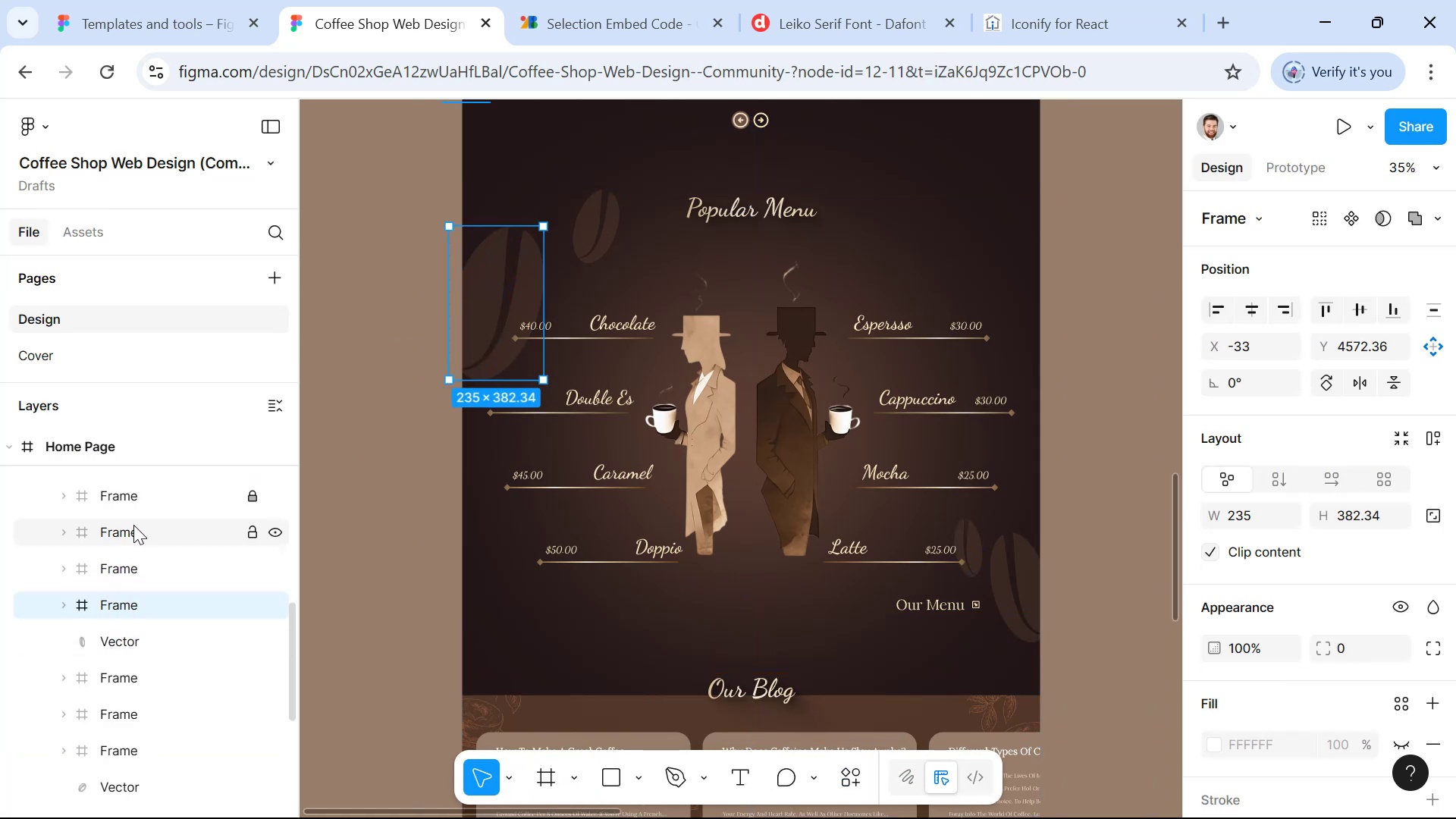 
hold_key(key=ShiftLeft, duration=0.61)
 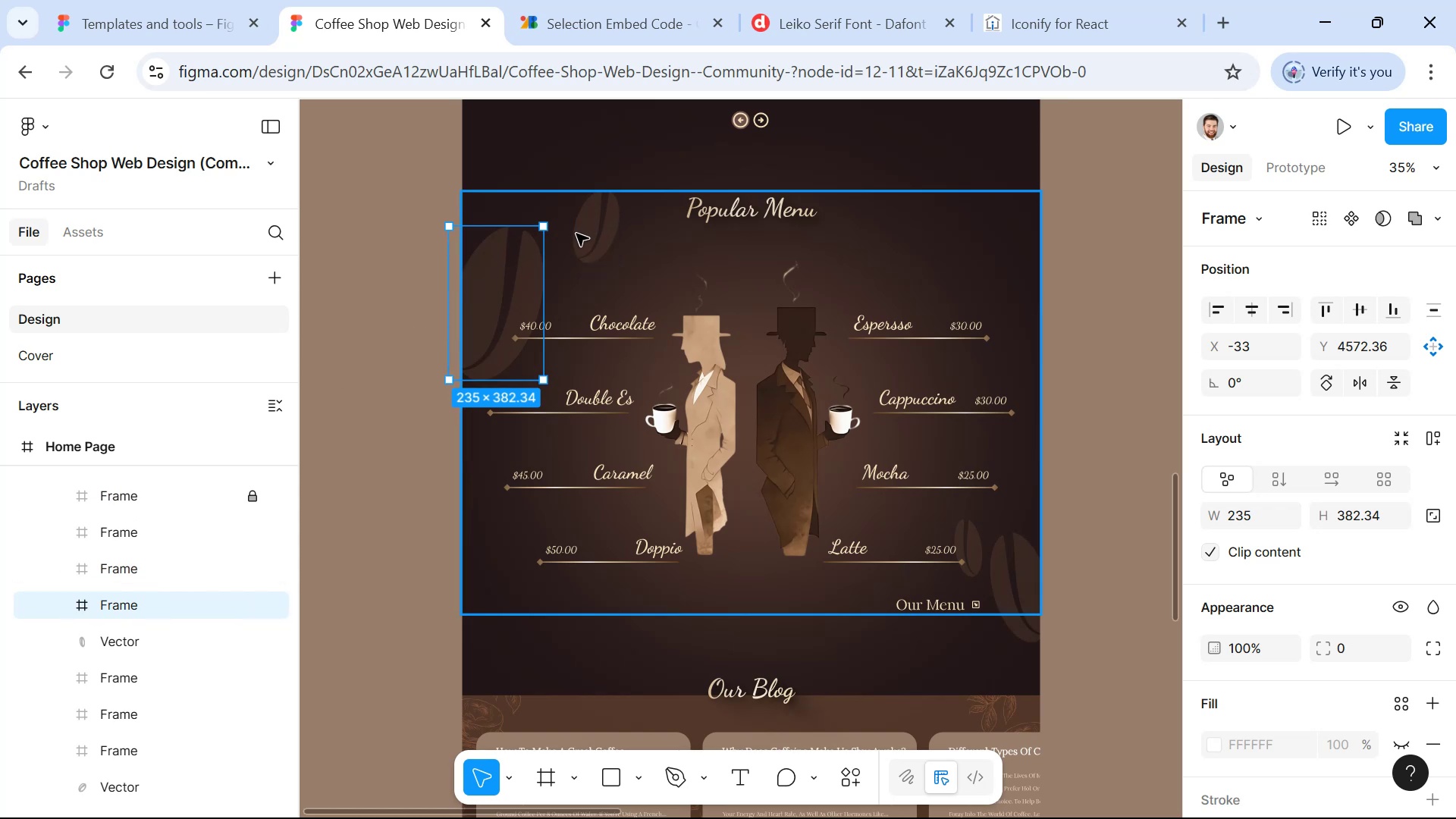 
hold_key(key=ControlLeft, duration=1.21)
 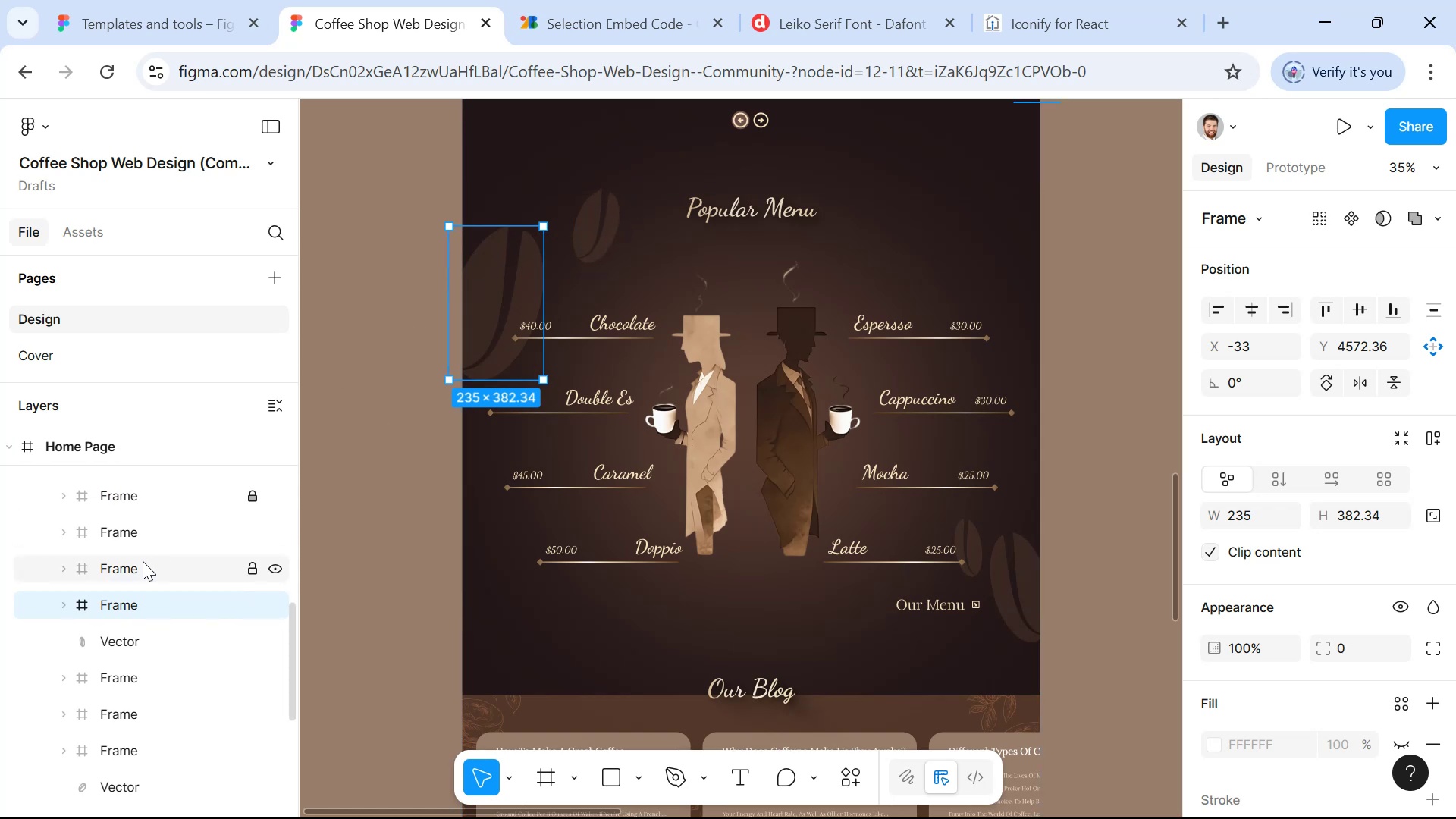 
scroll: coordinate [128, 530], scroll_direction: up, amount: 1.0
 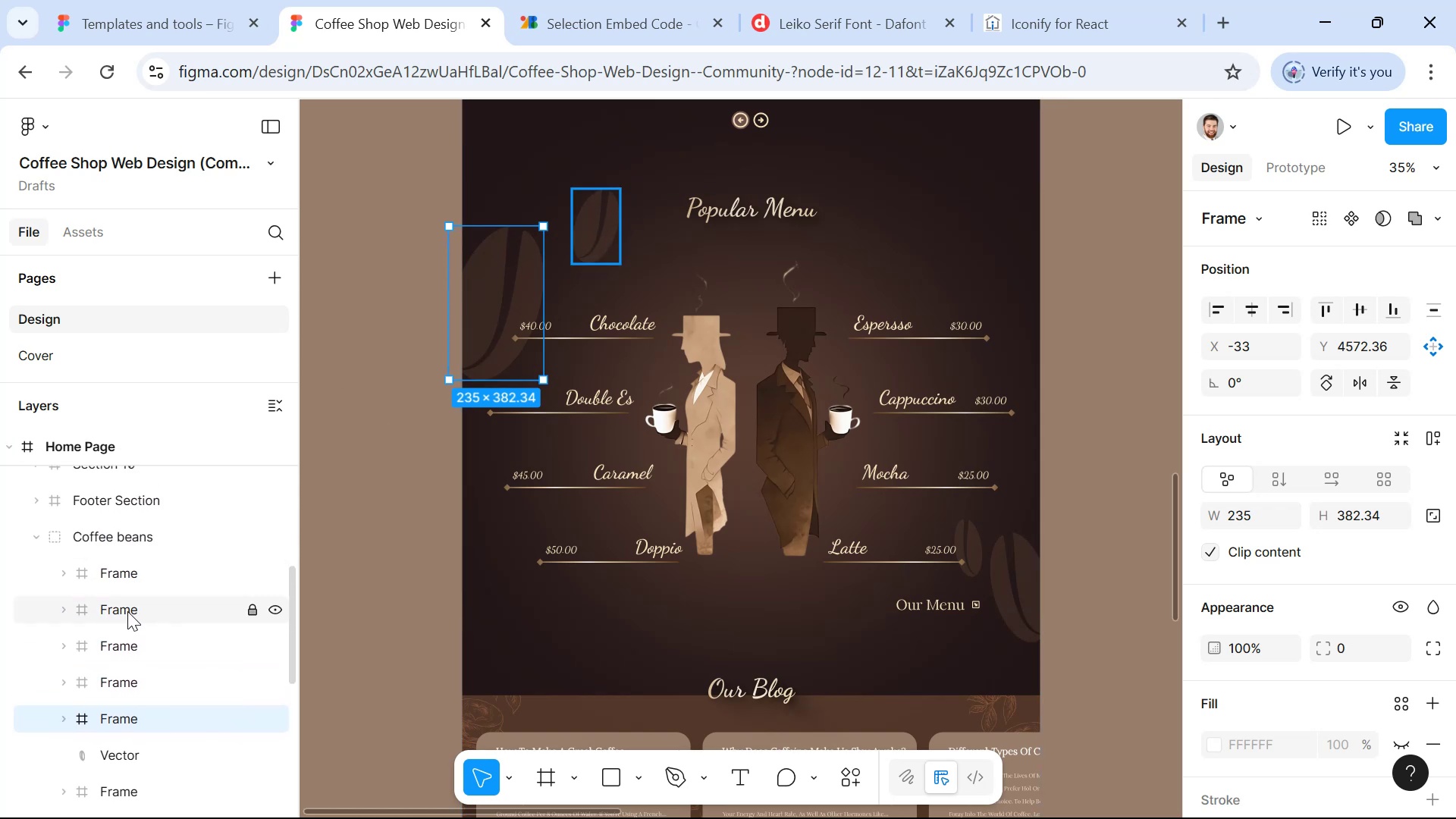 
hold_key(key=ShiftLeft, duration=0.69)
 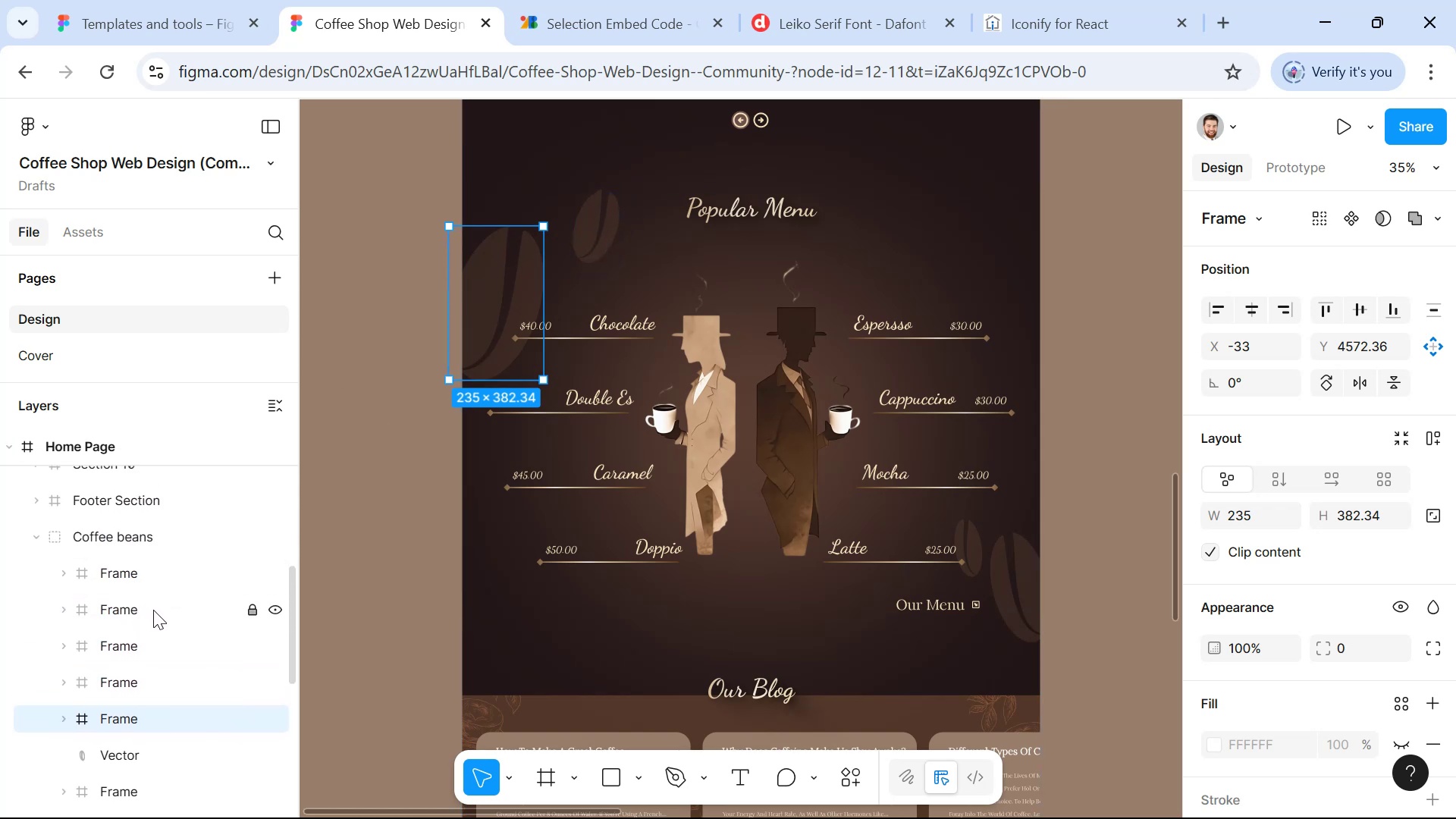 
hold_key(key=ControlLeft, duration=0.53)
 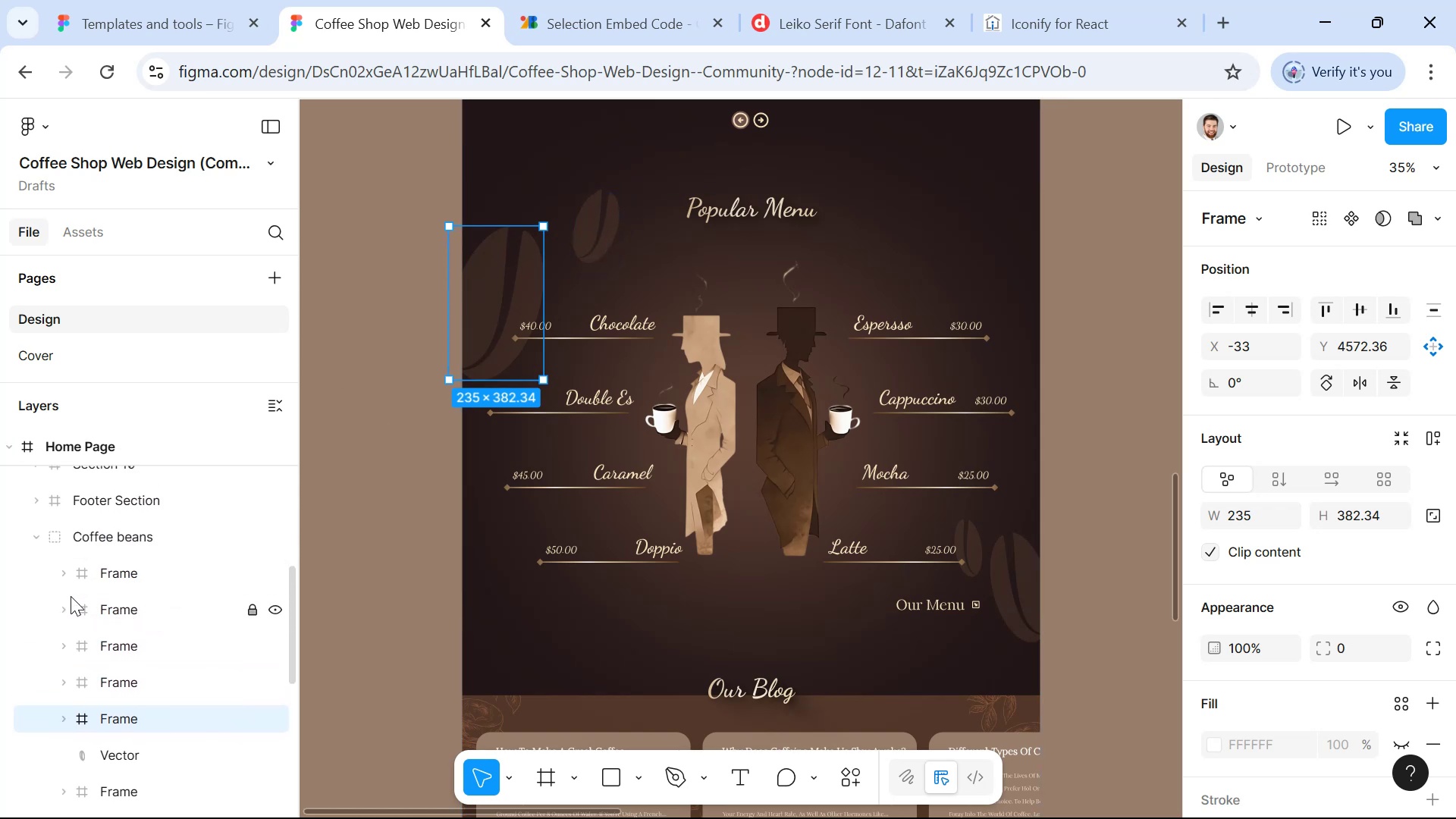 
hold_key(key=ControlLeft, duration=1.06)
left_click([108, 605])
 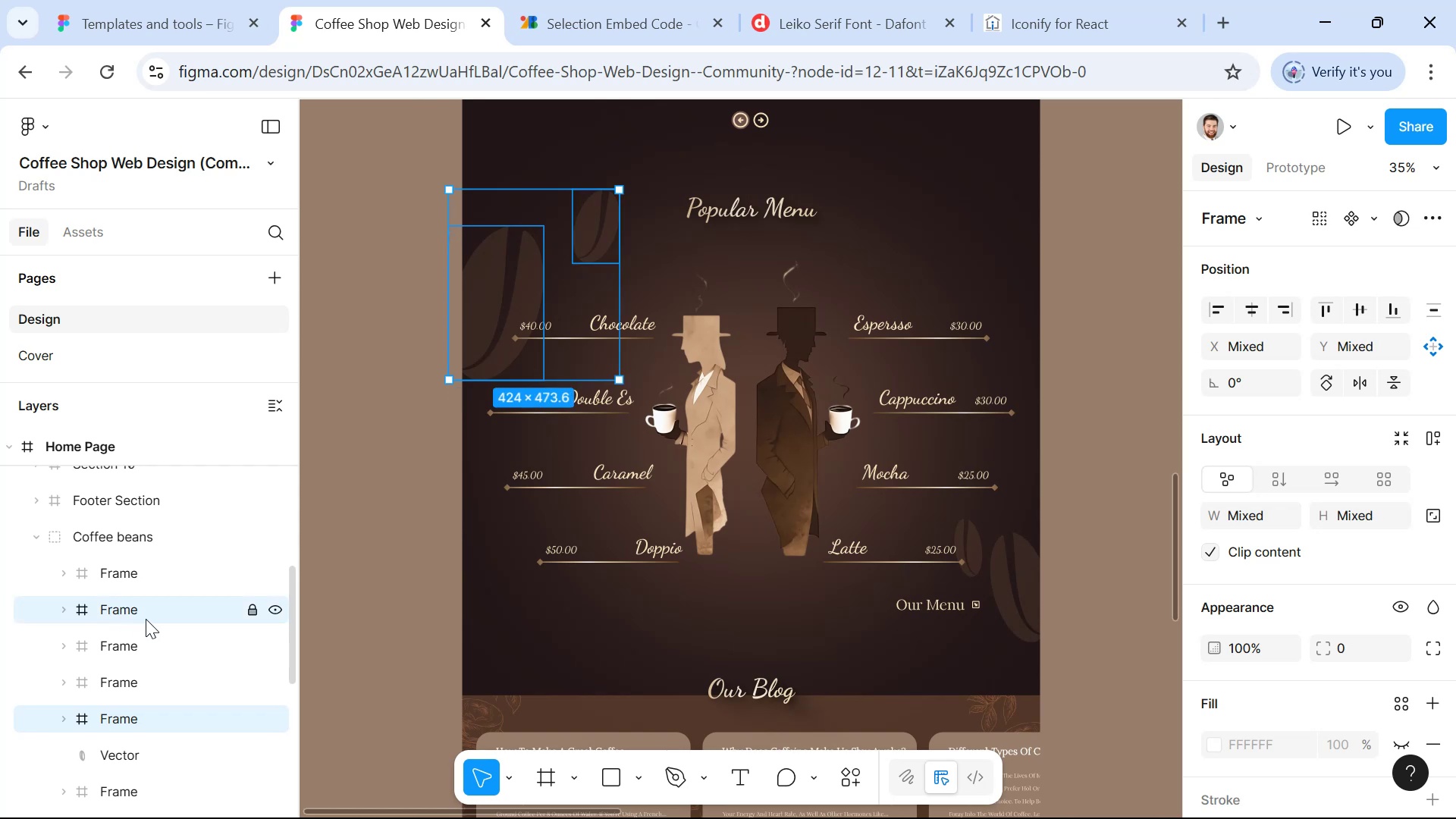 
key(Control+G)
 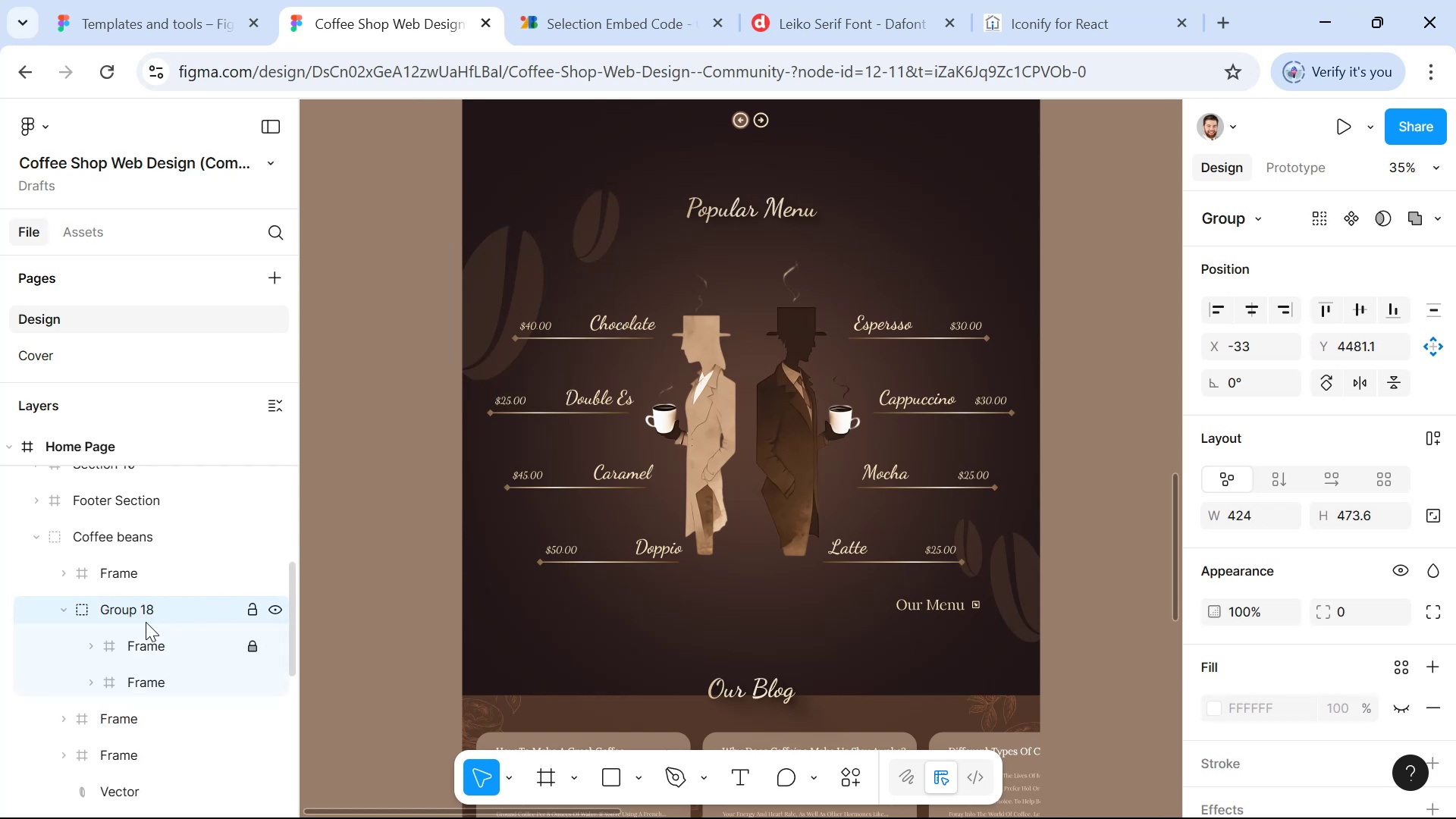 
left_click([121, 606])
 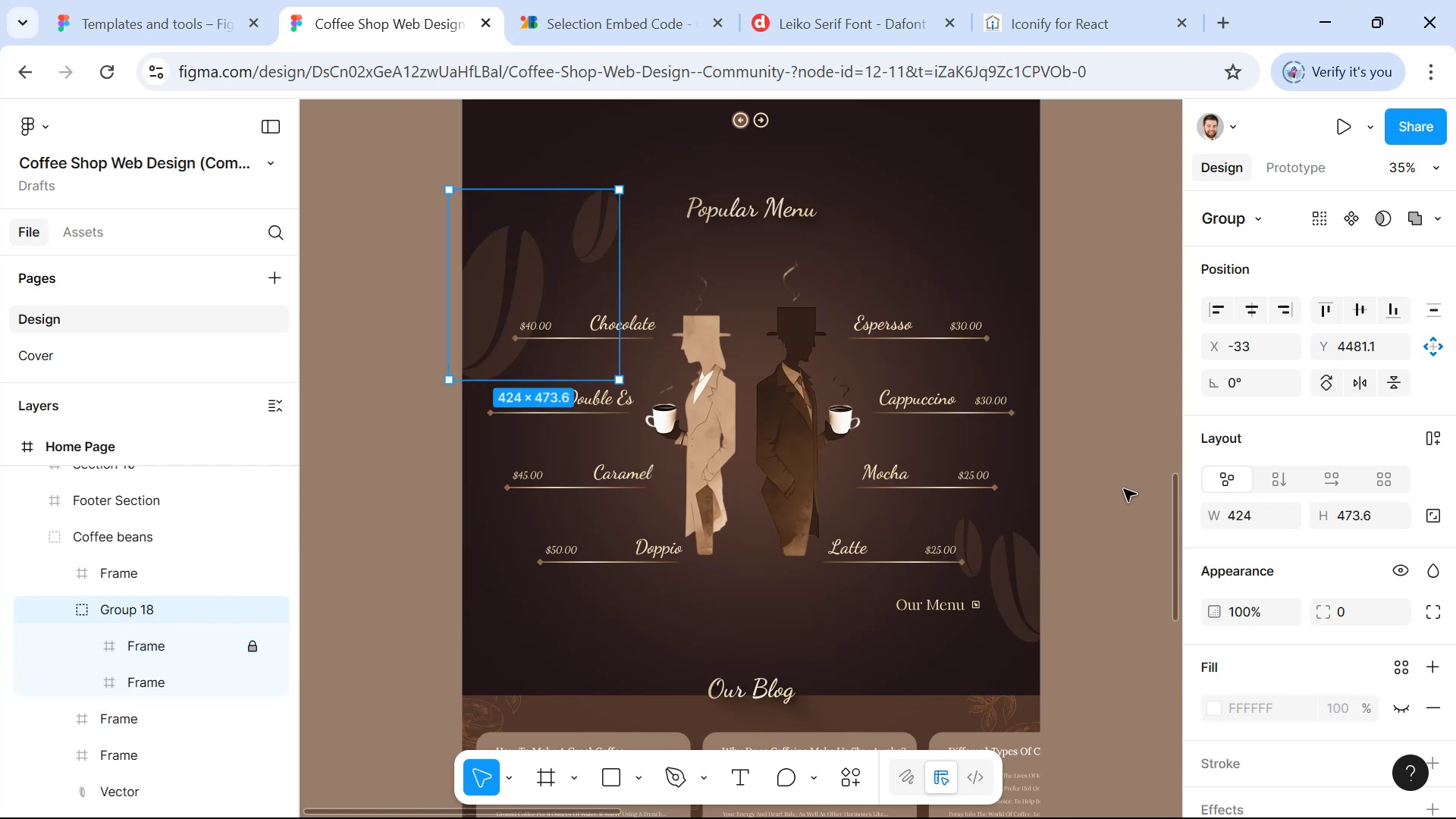 
scroll: coordinate [1307, 738], scroll_direction: down, amount: 6.0
 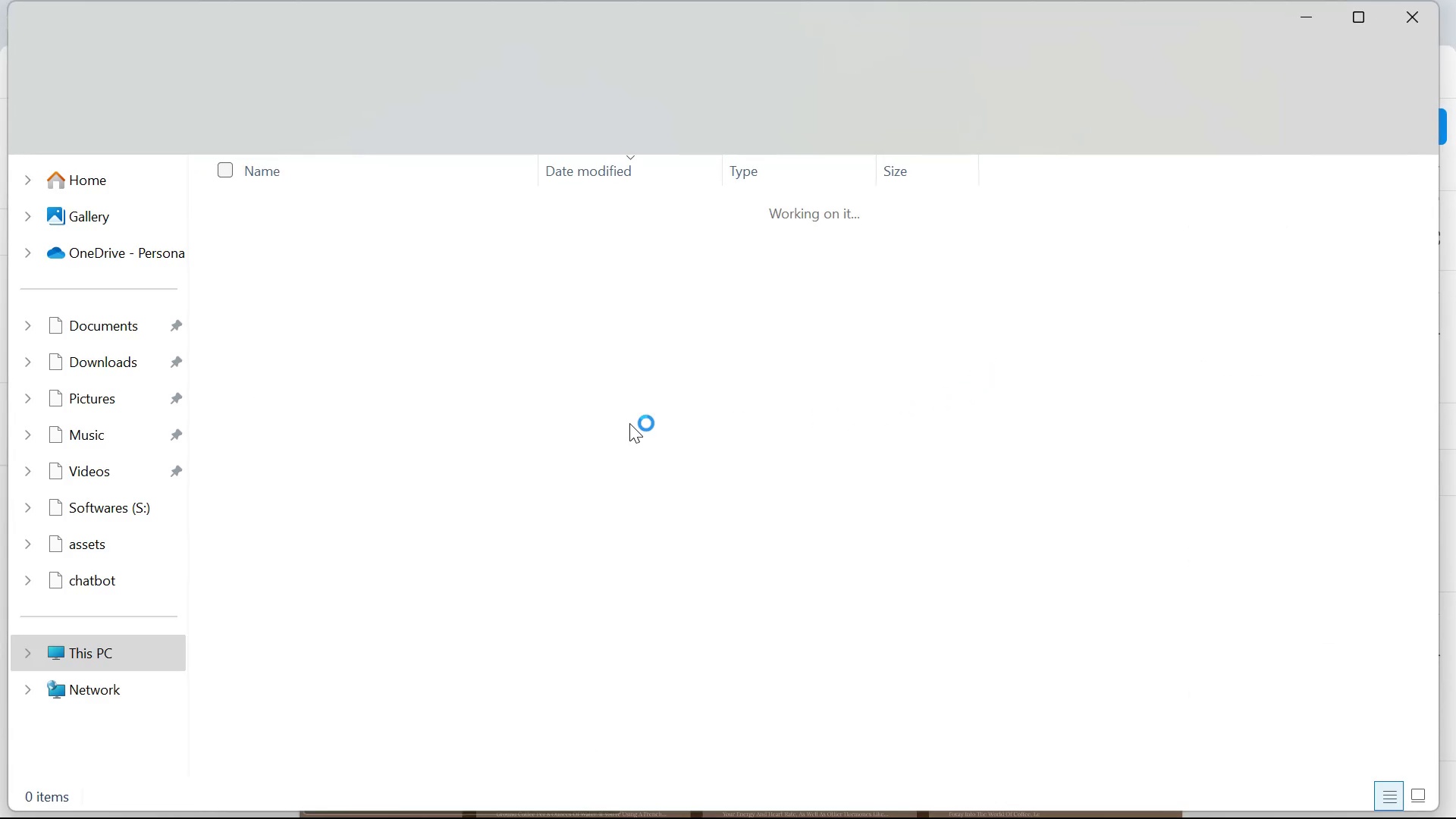 
wait(6.26)
 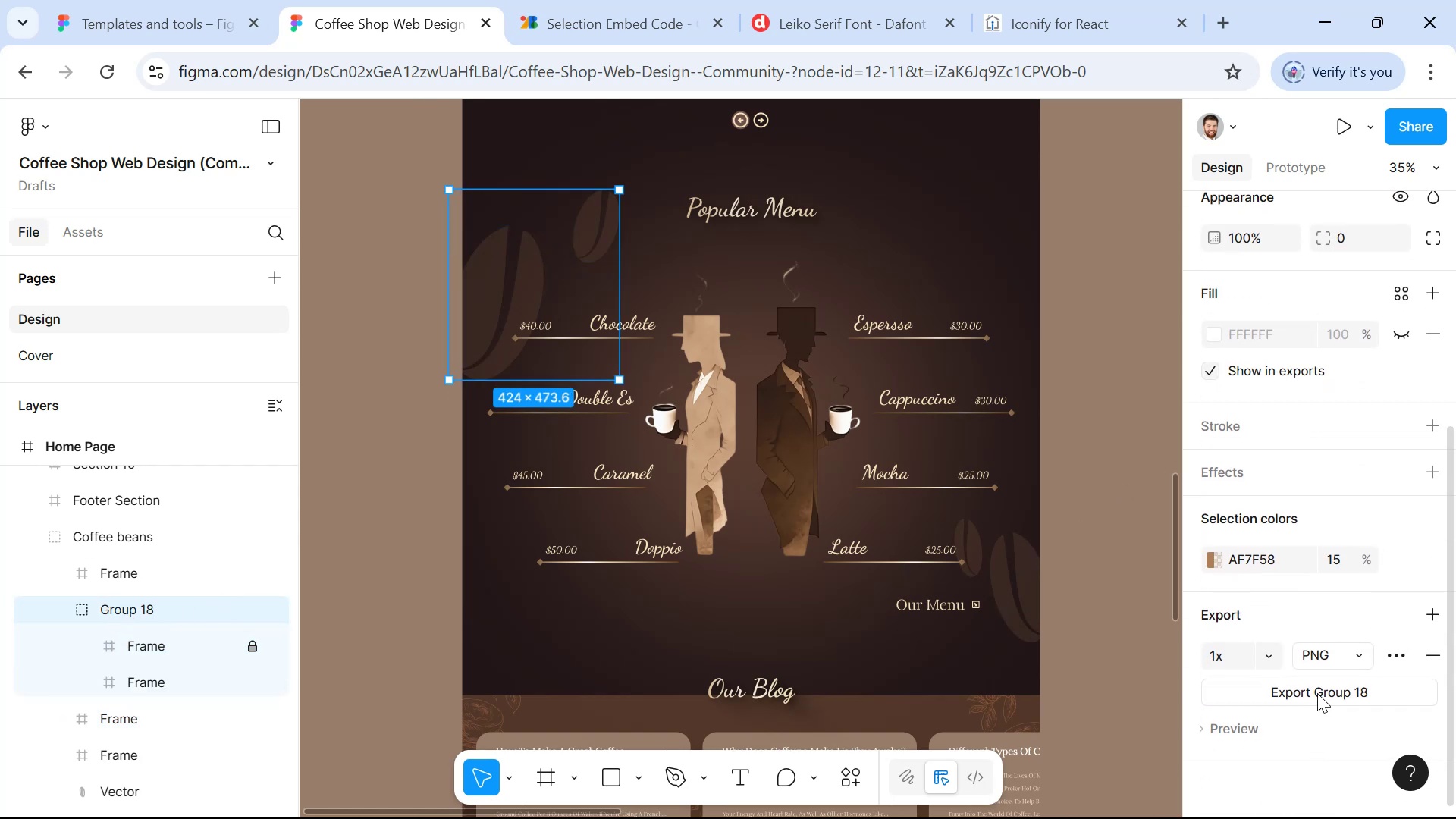 
right_click([342, 240])
 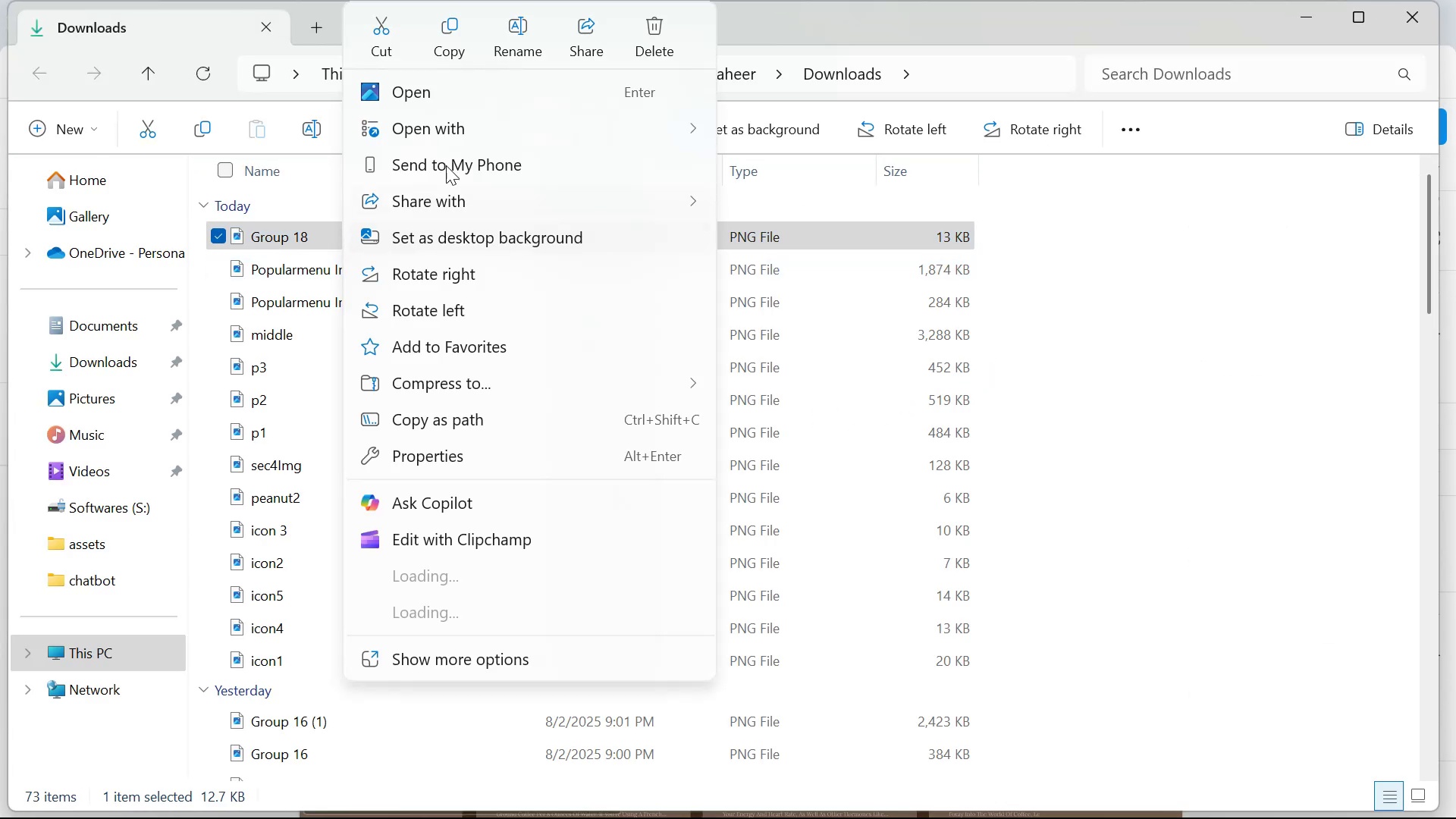 
left_click([532, 37])
 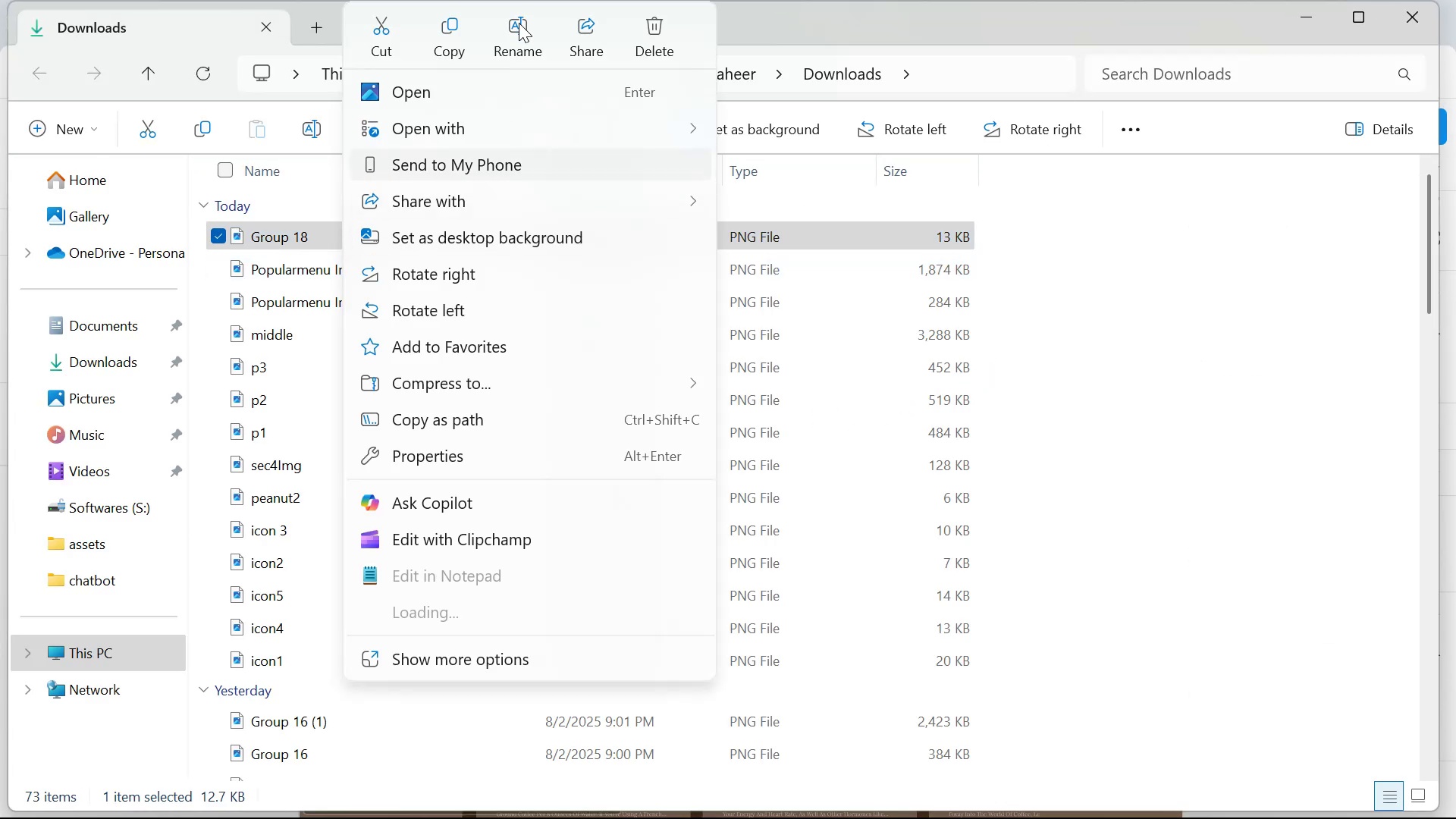 
left_click([516, 20])
 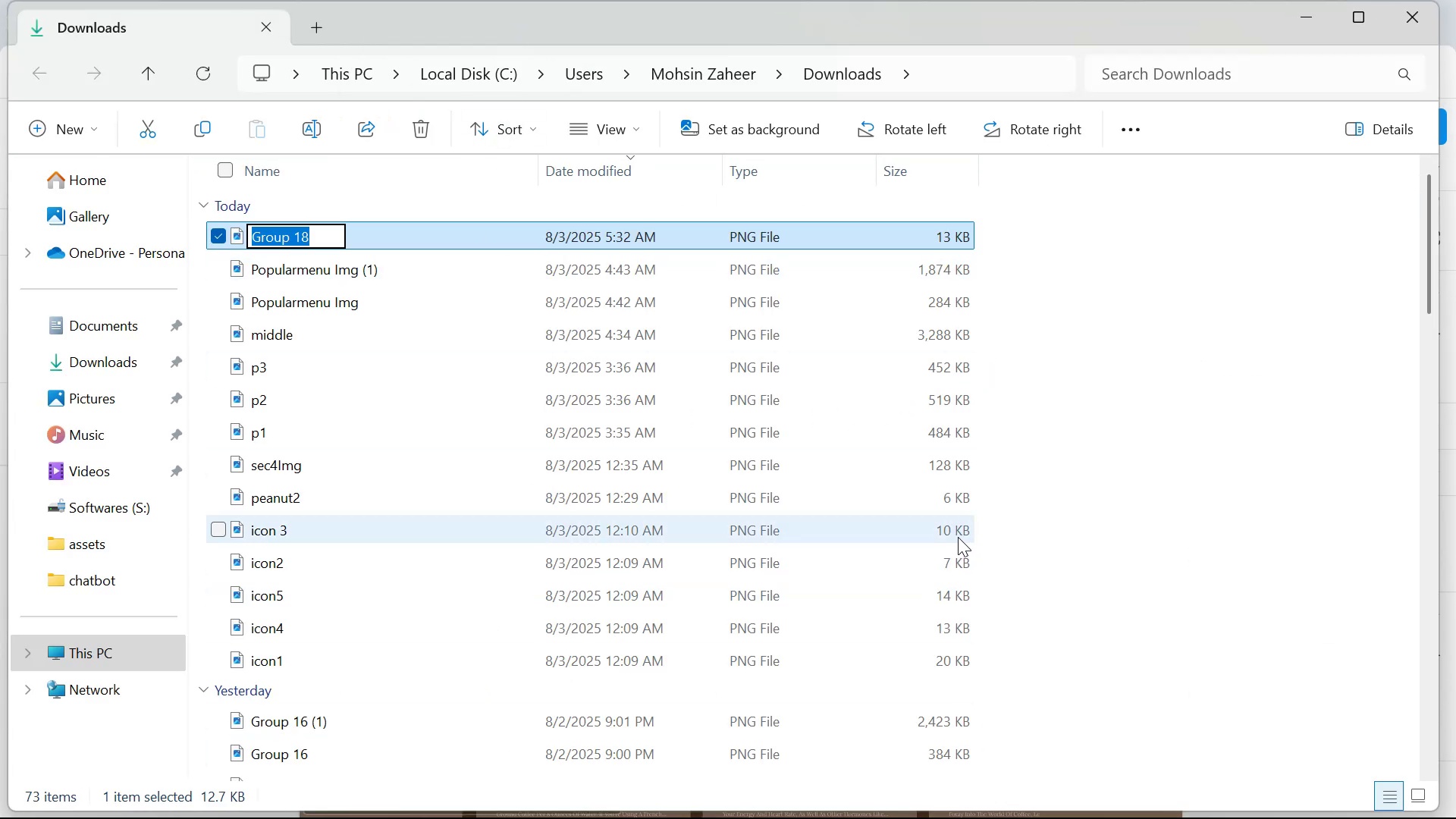 
type(peanut3)
 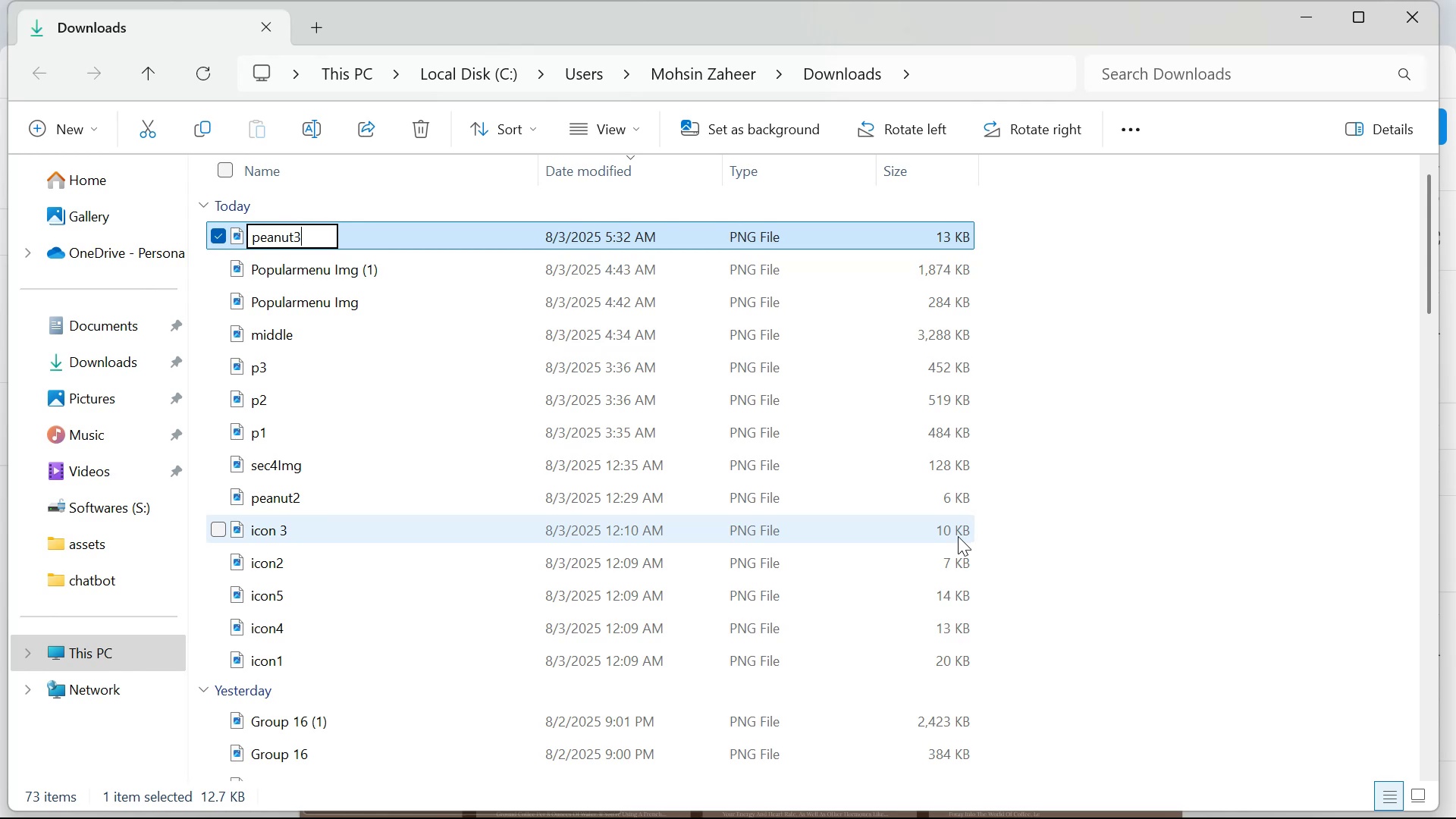 
key(Enter)
 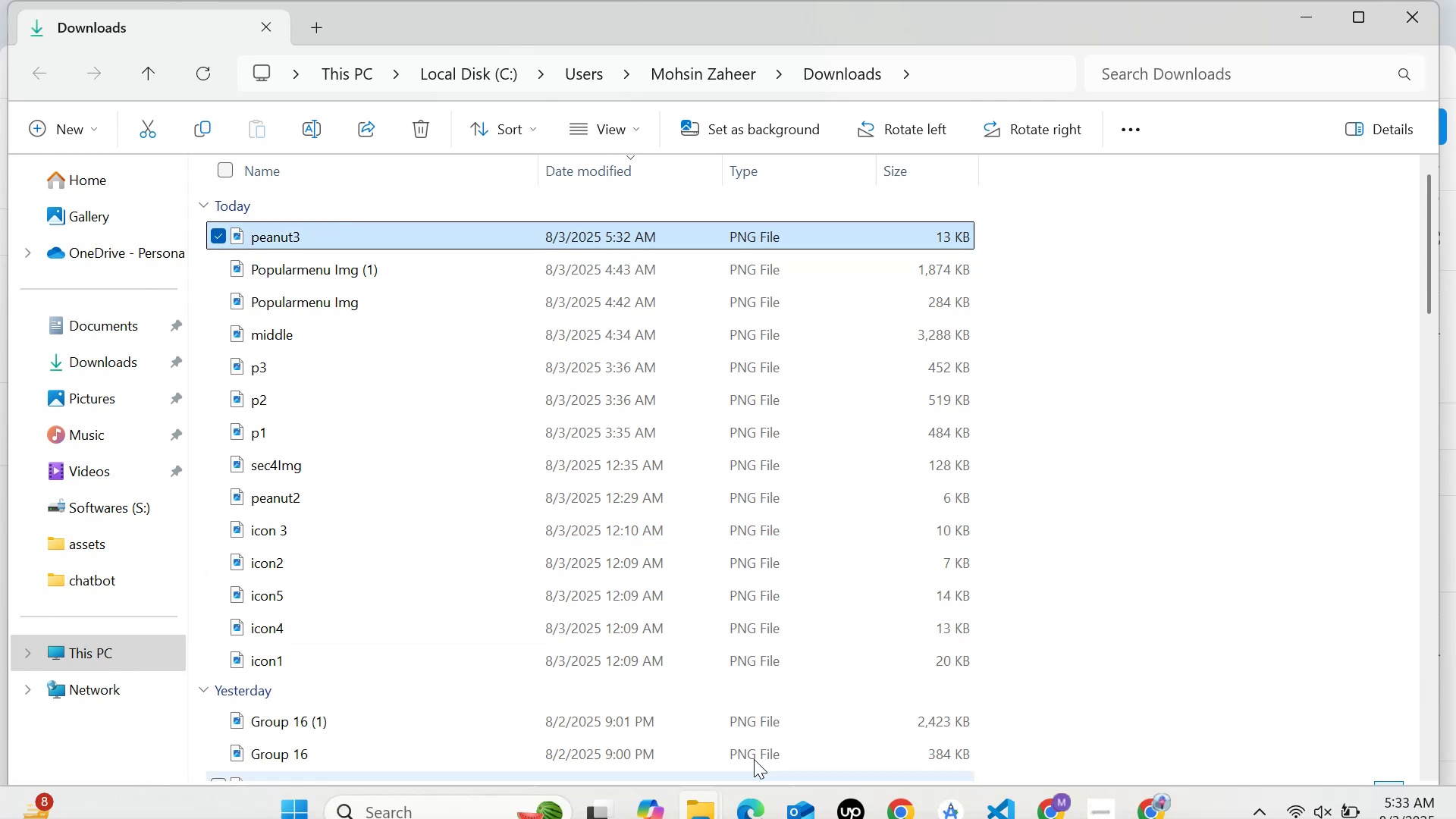 
key(Control+C)
 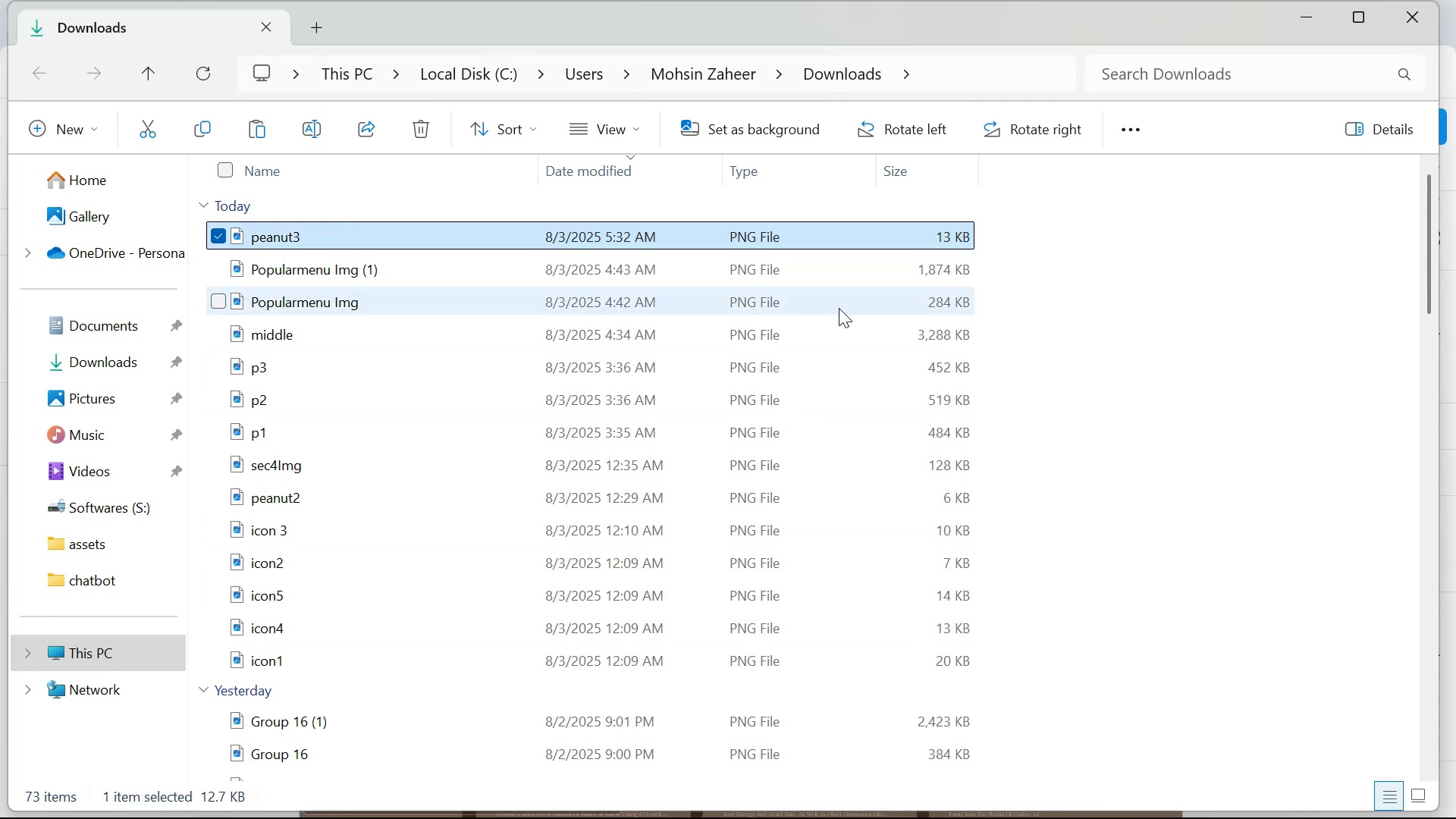 
key(Control+C)
 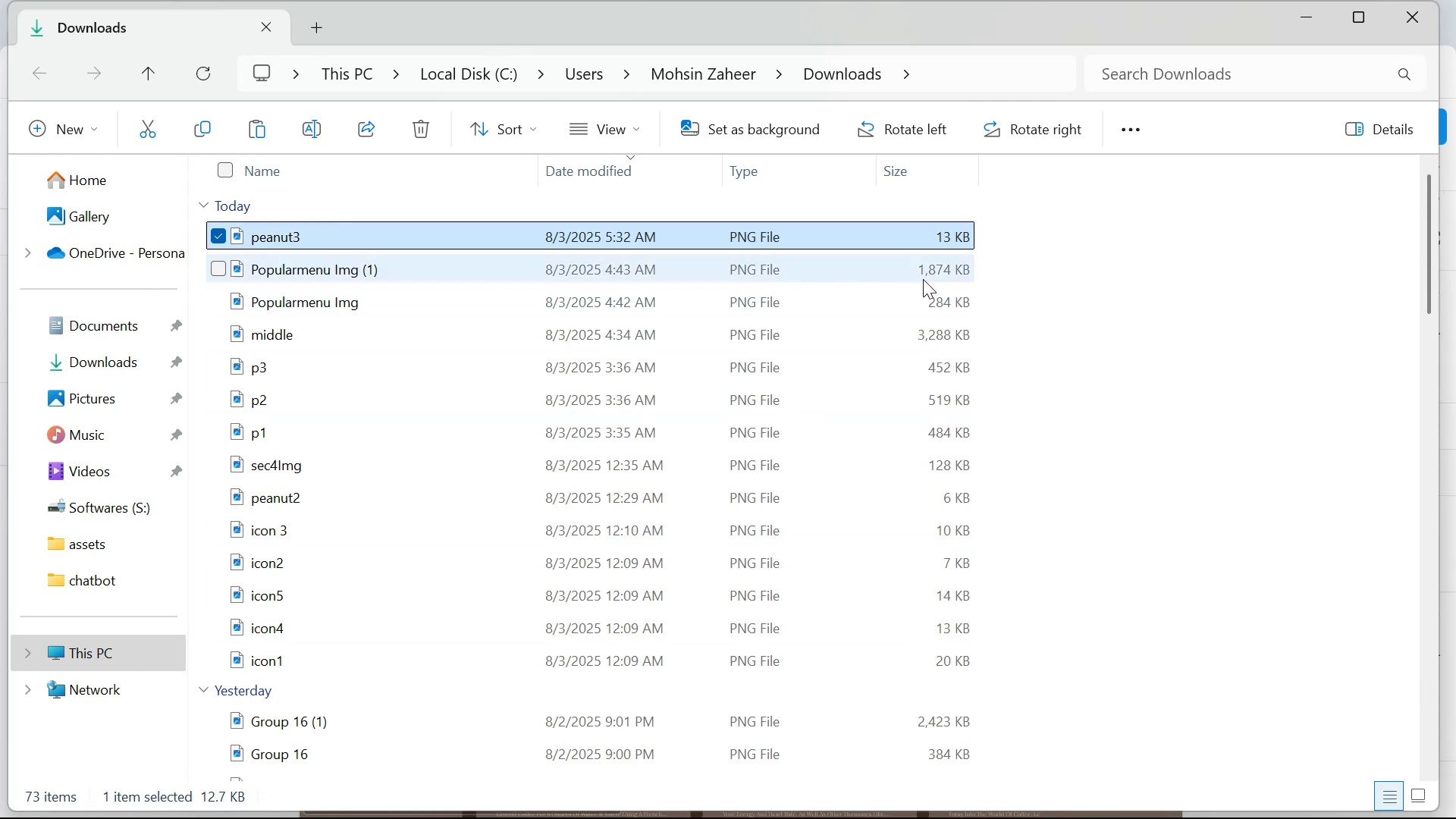 
key(Alt+Tab)
 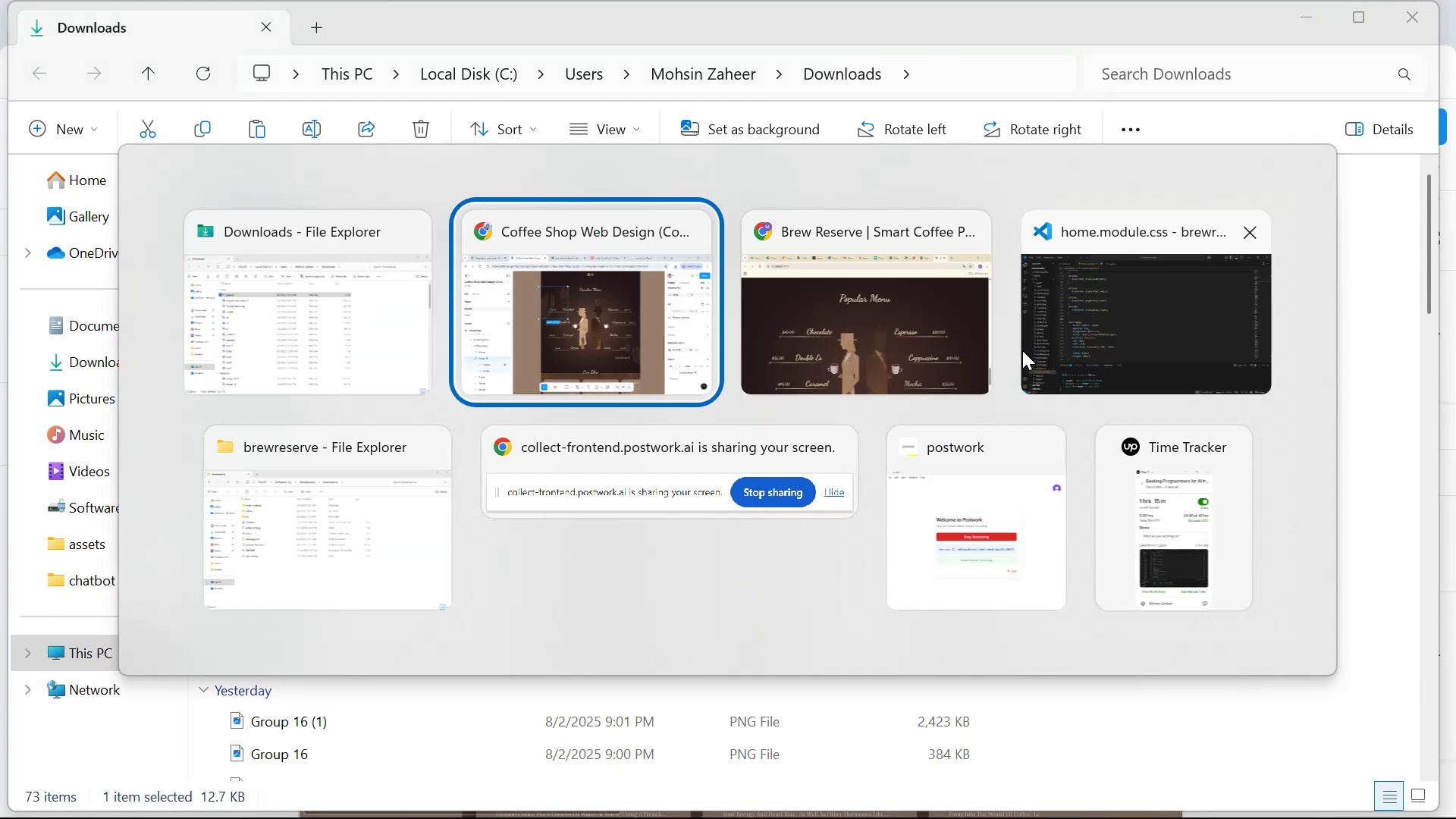 
key(Alt+Tab)
 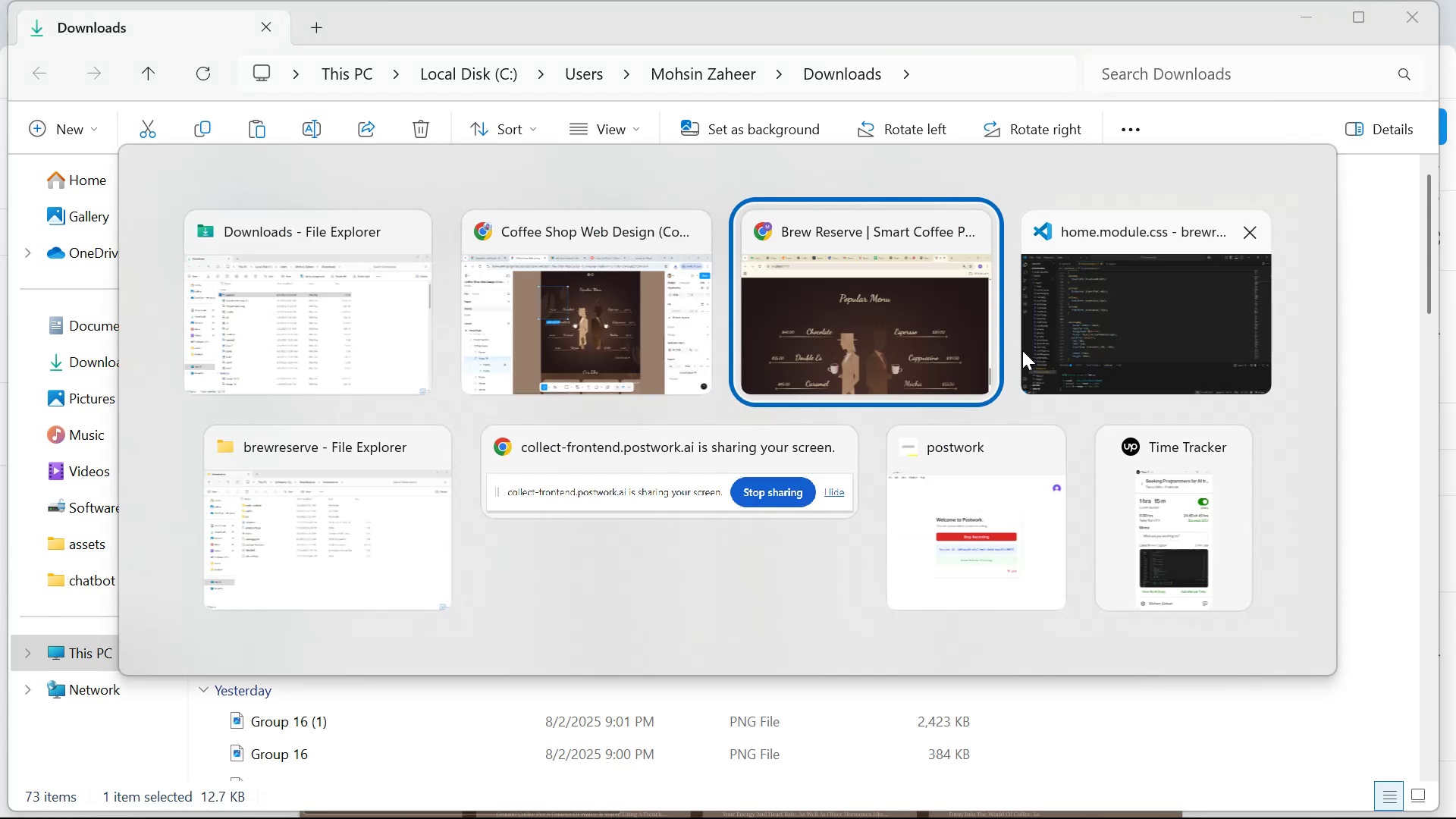 
key(Alt+Tab)
 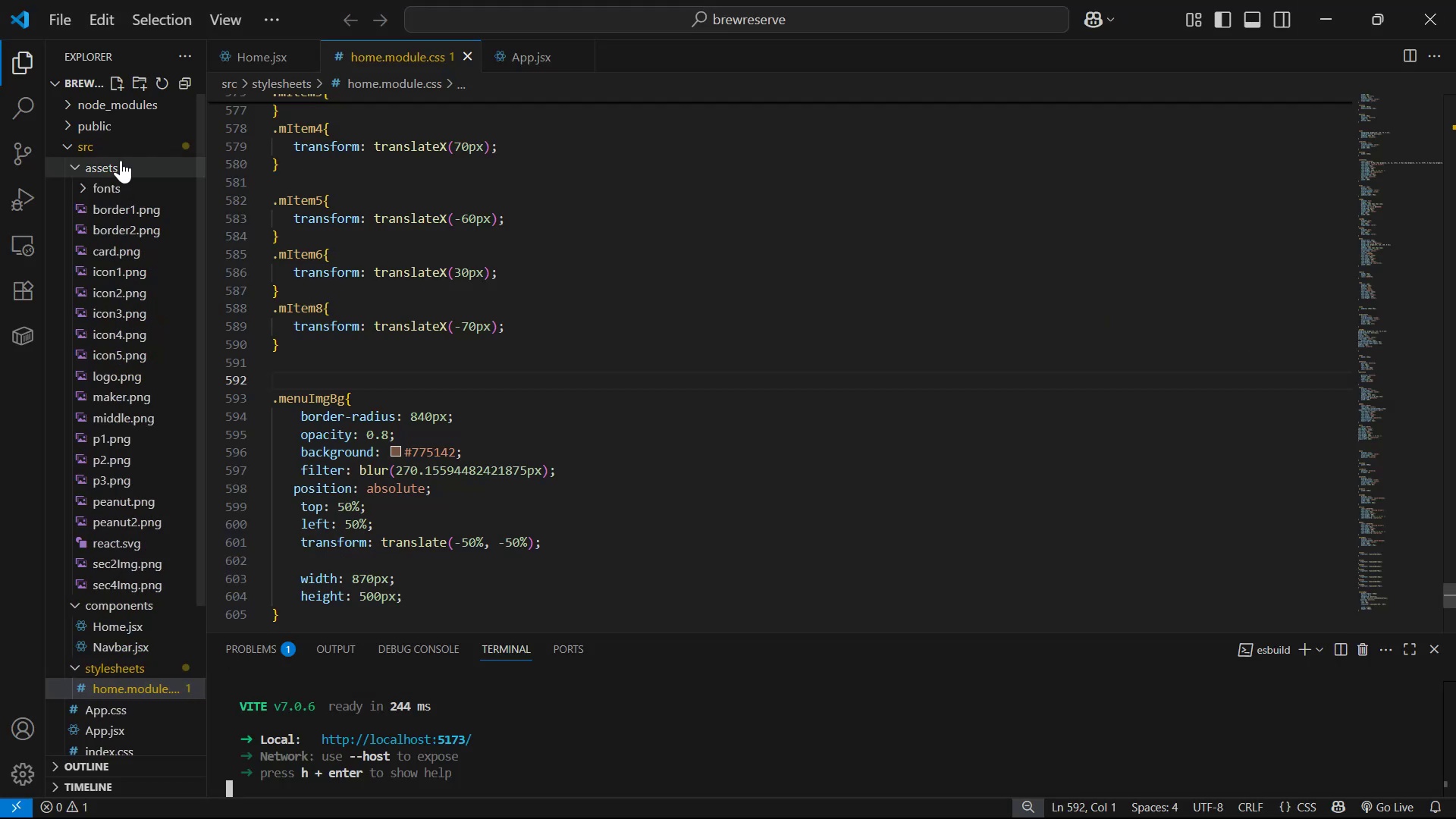 
left_click_drag(start_coordinate=[121, 161], to_coordinate=[116, 161])
 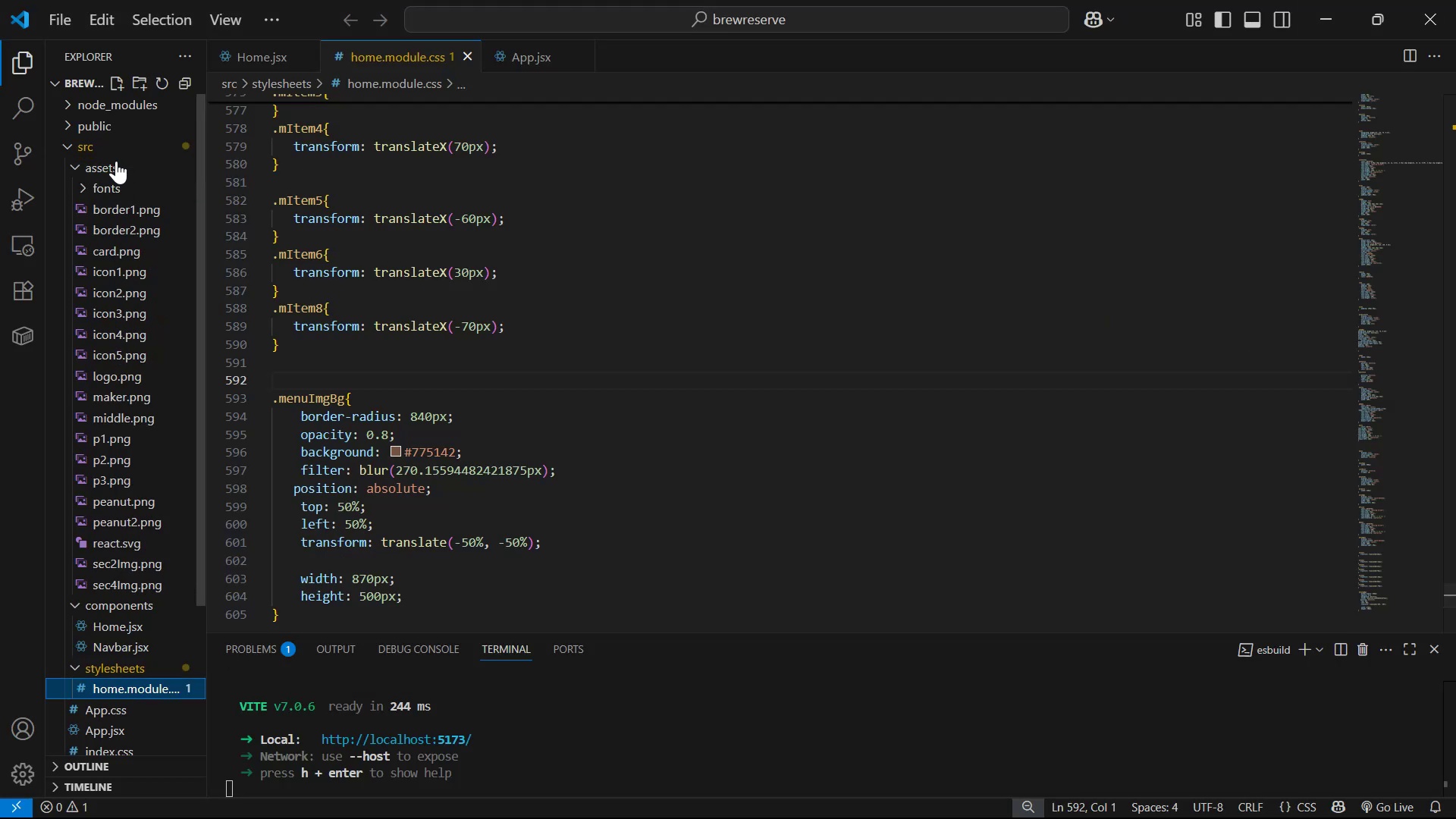 
hold_key(key=ControlLeft, duration=0.33)
 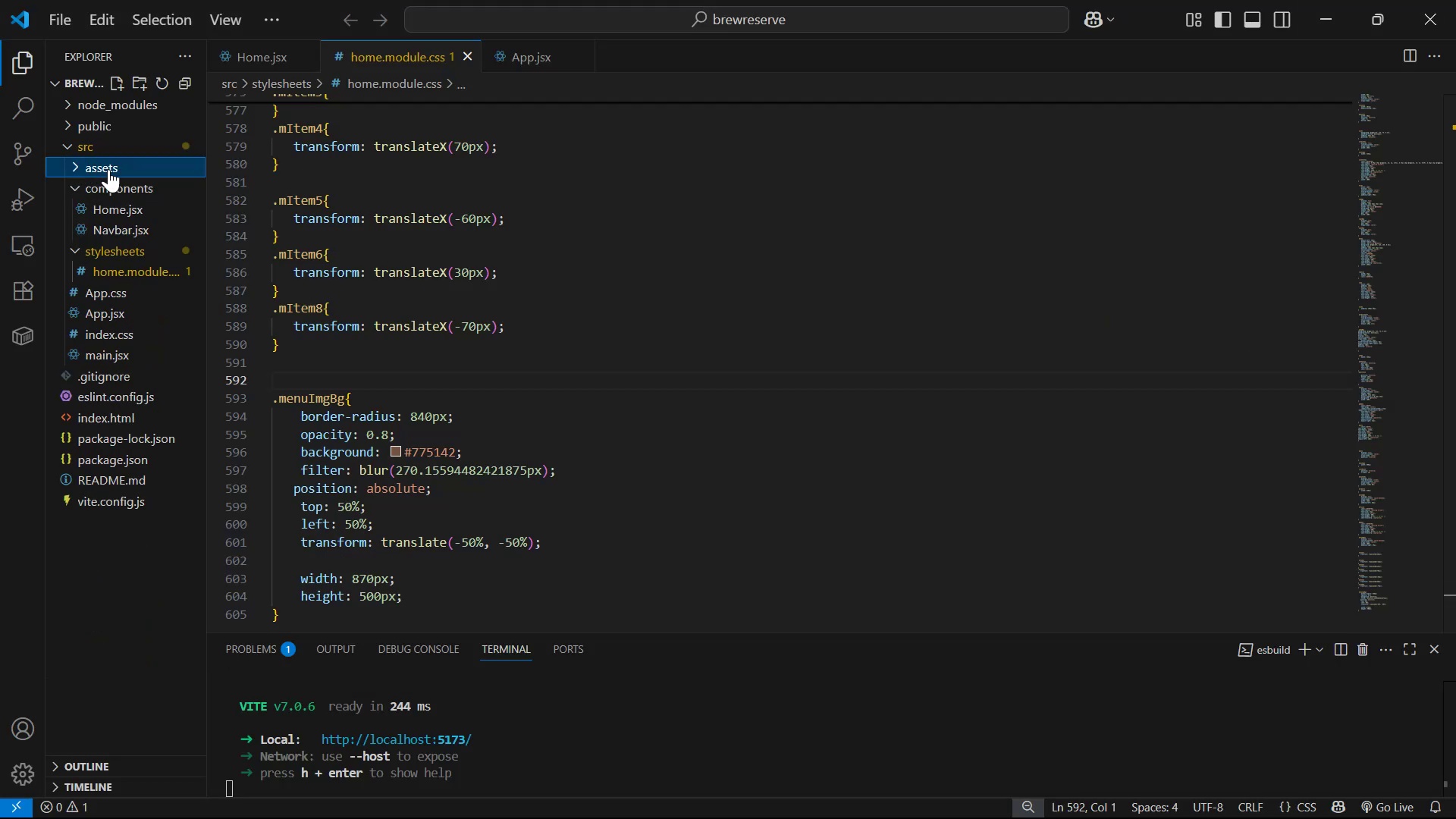 
key(Control+V)
 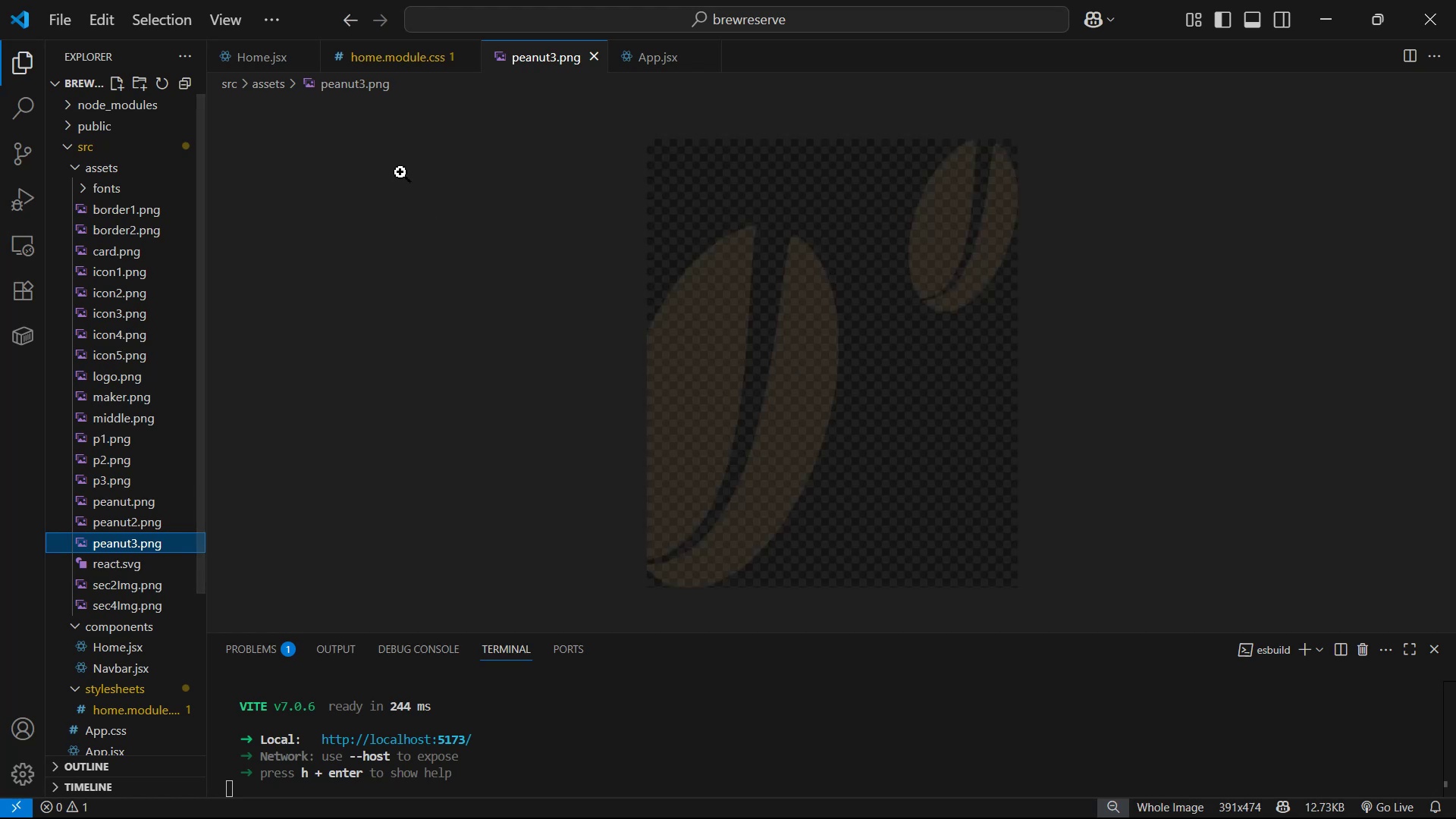 
left_click([426, 59])
 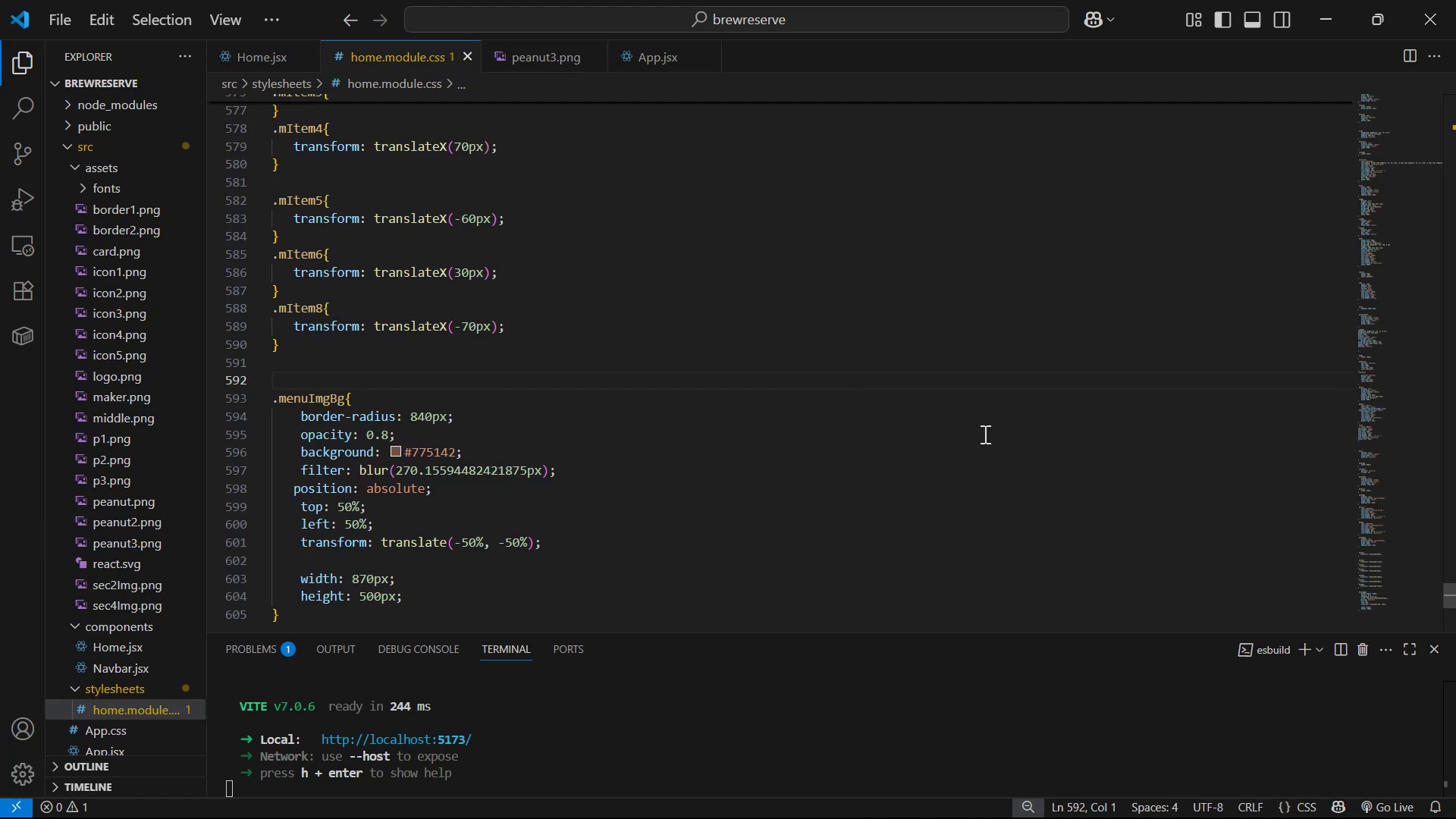 
scroll: coordinate [519, 275], scroll_direction: down, amount: 3.0
 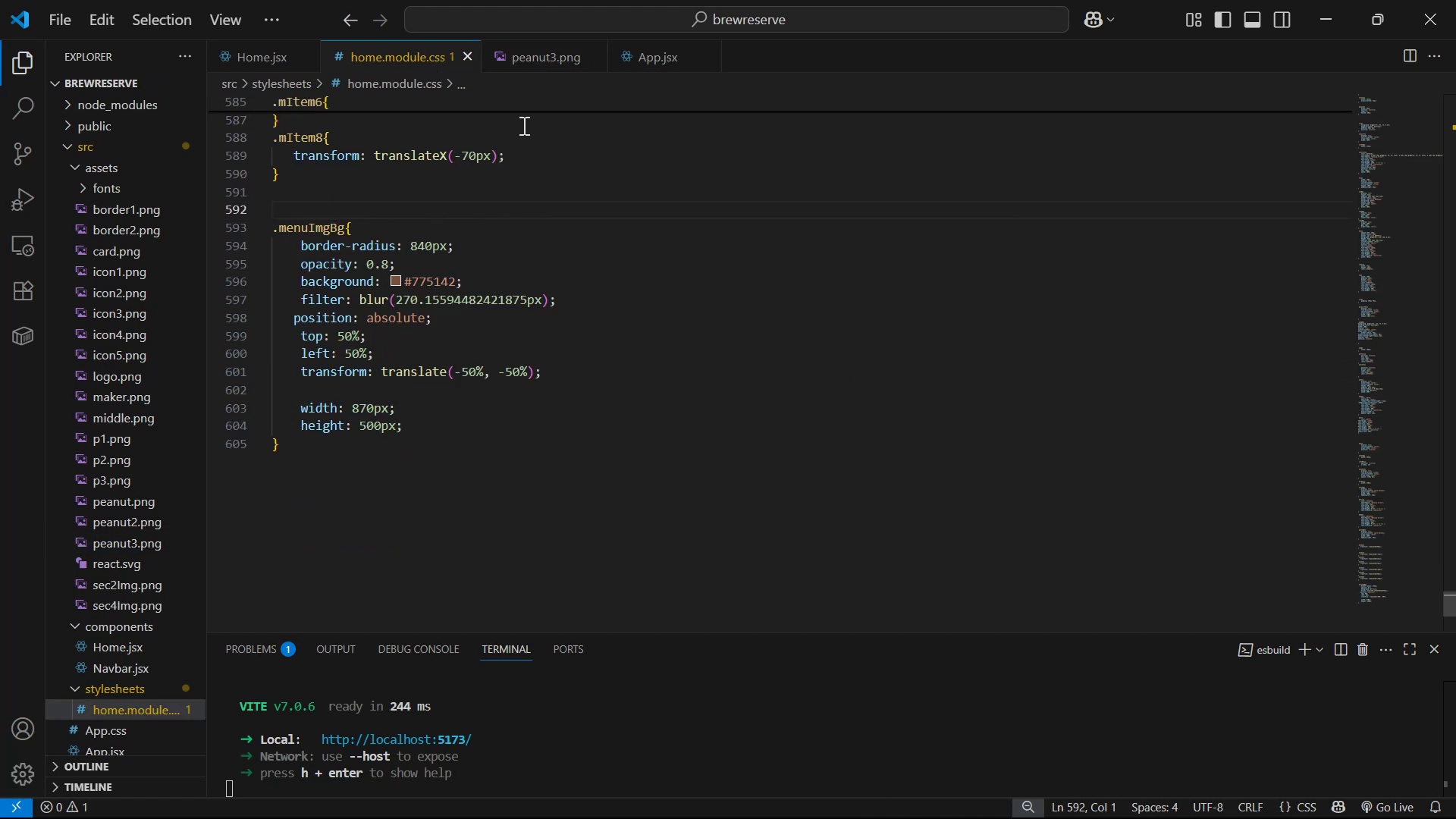 
left_click([276, 58])
 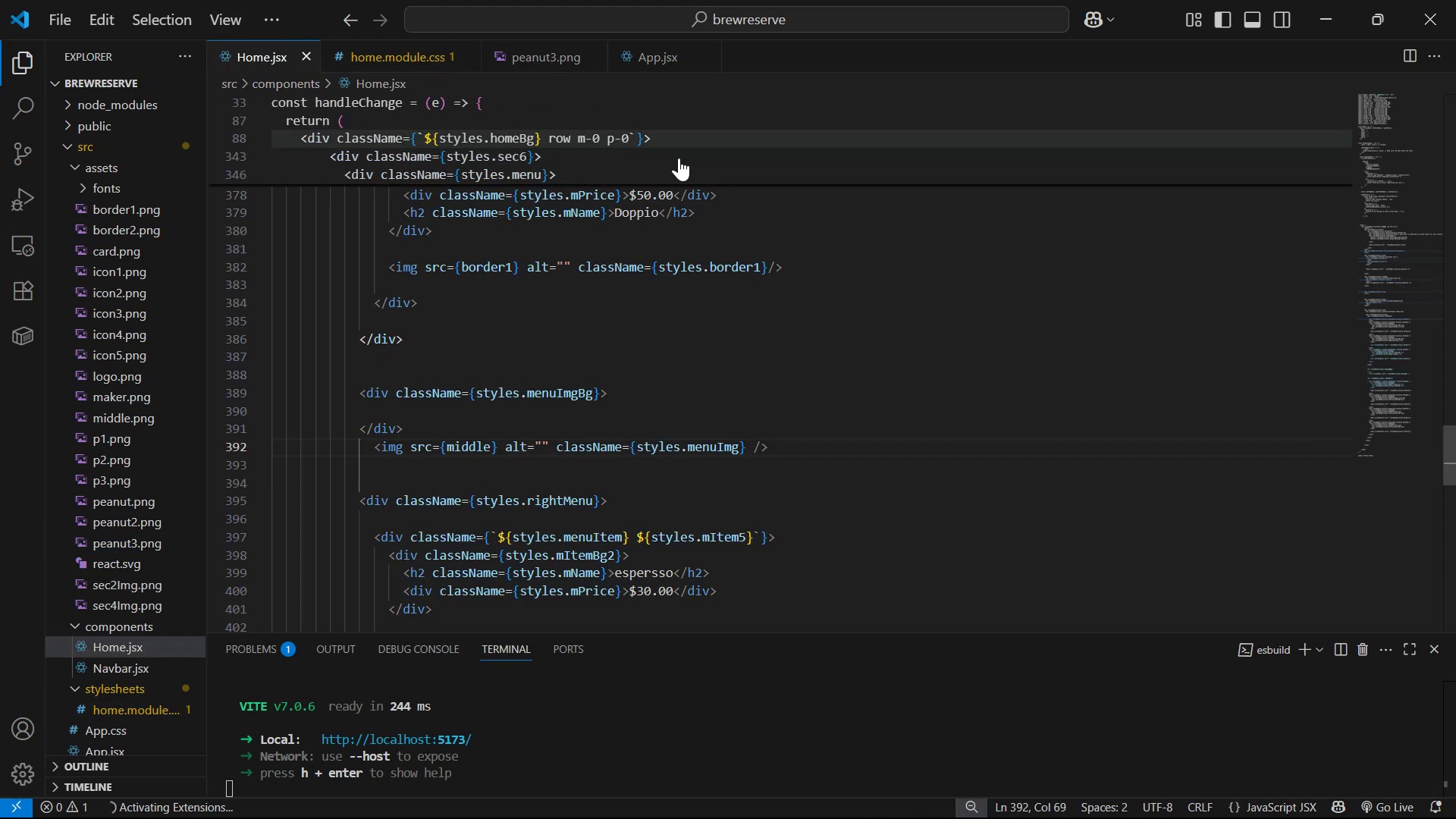 
scroll: coordinate [820, 313], scroll_direction: up, amount: 8.0
 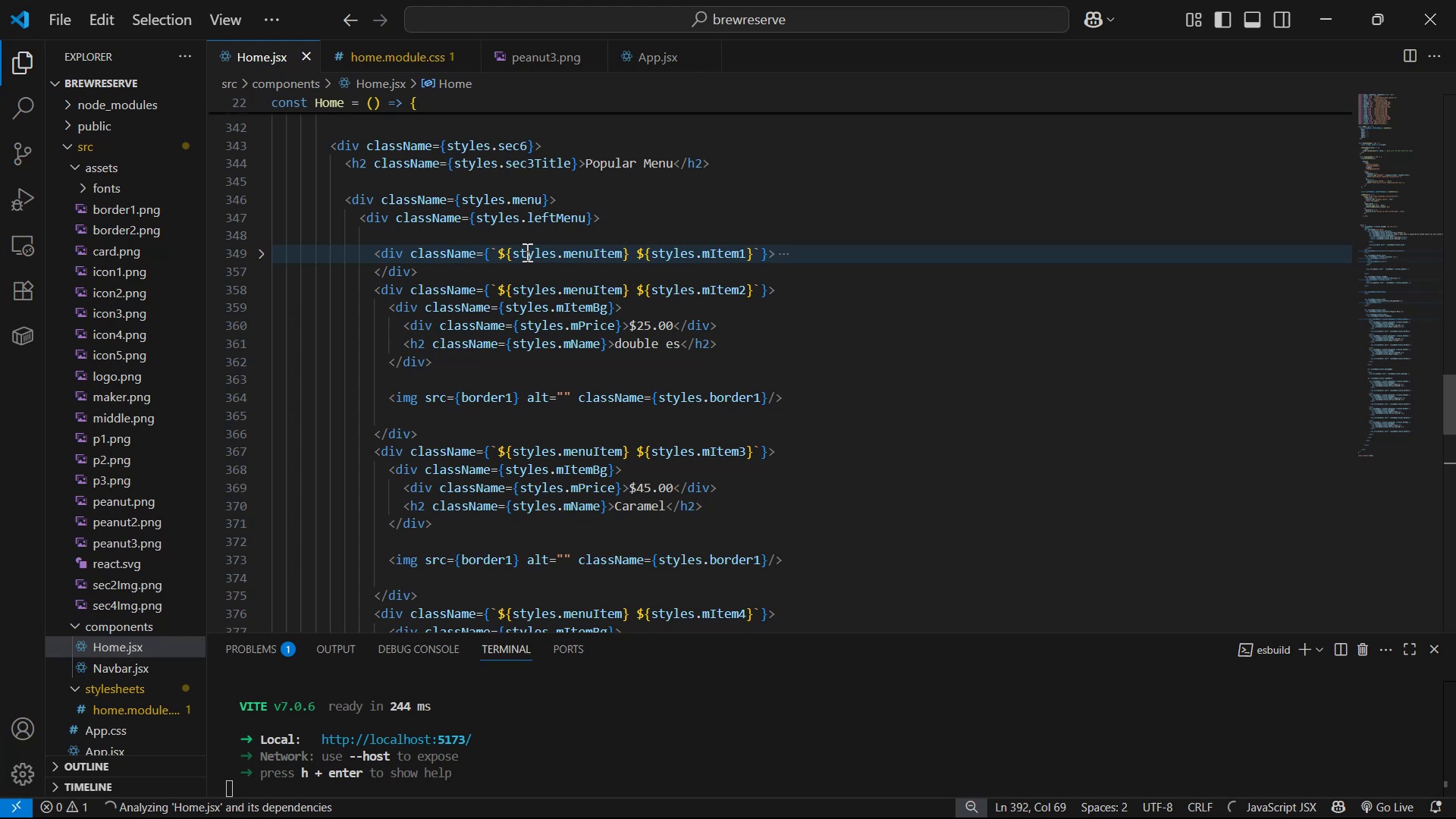 
mouse_move([262, 243])
 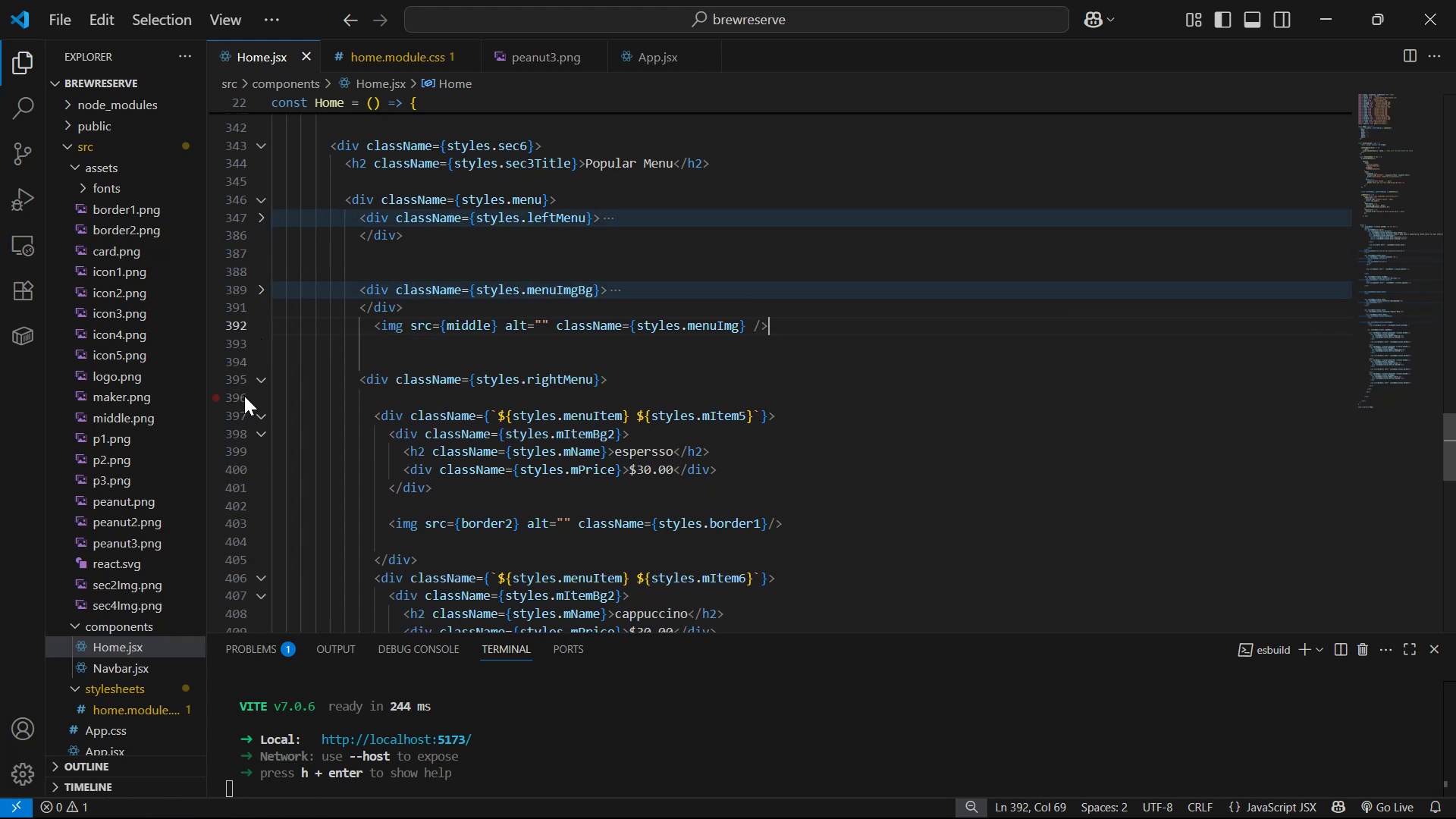 
left_click([259, 374])
 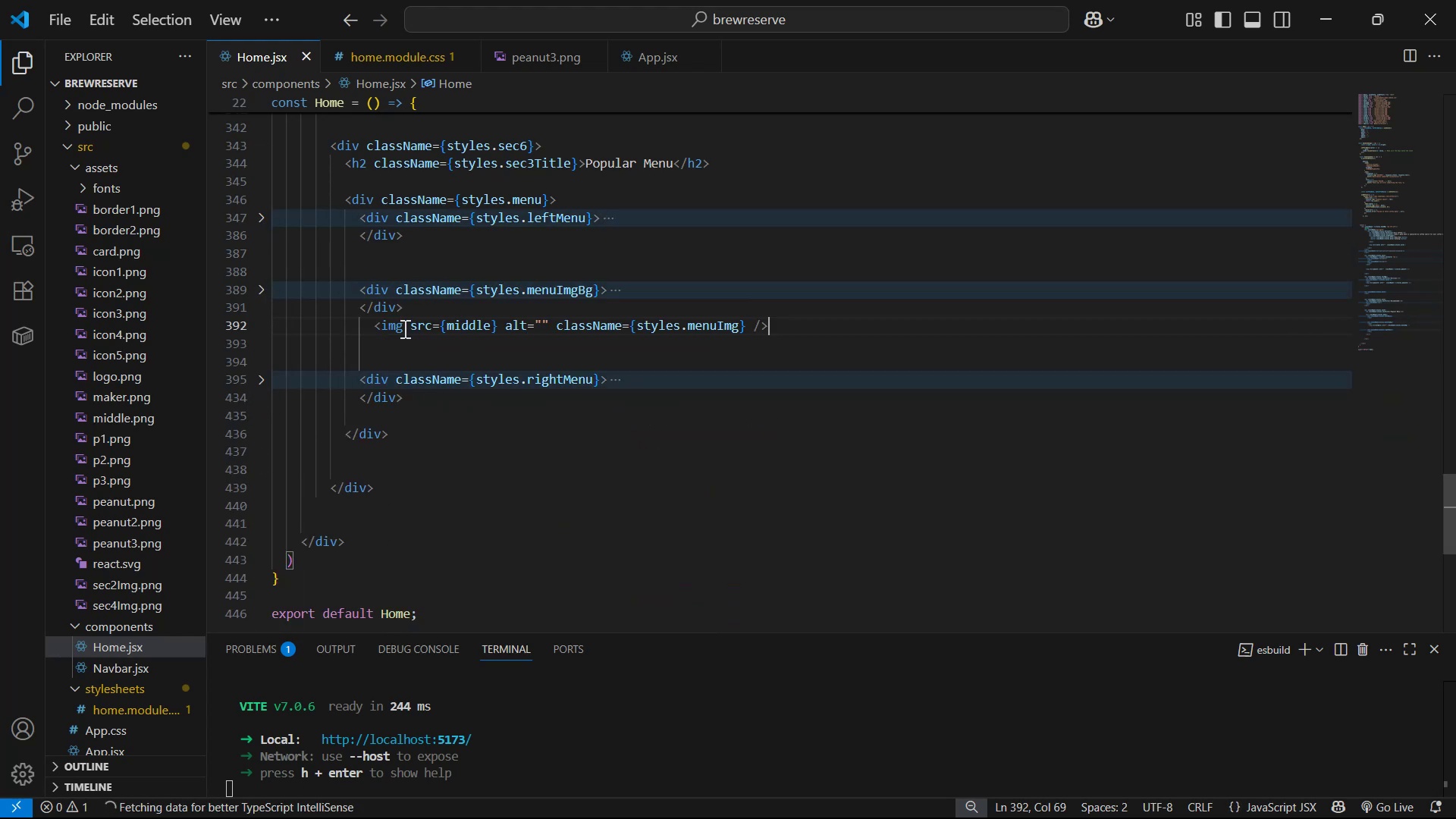 
left_click([366, 439])
 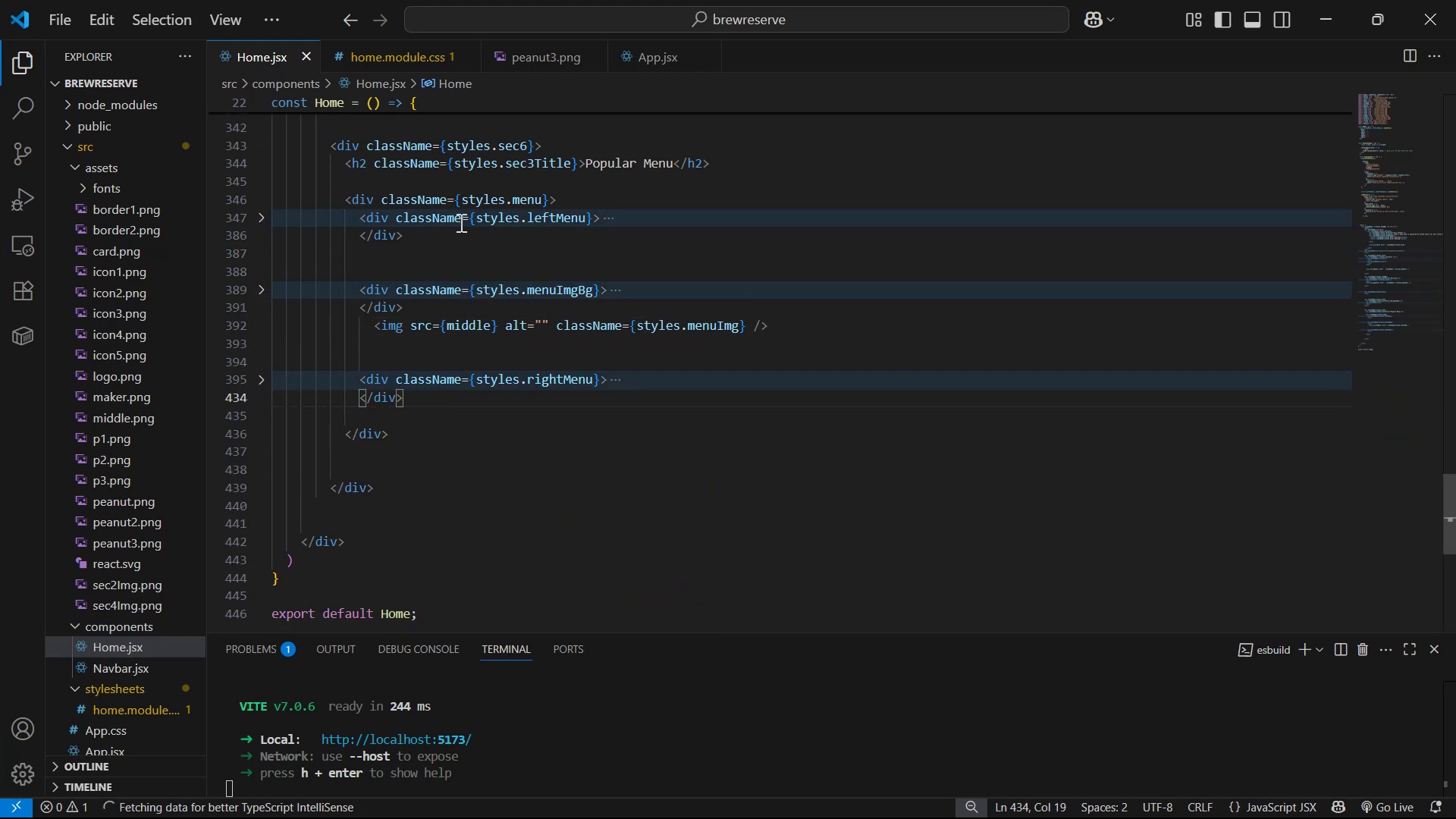 
left_click([620, 199])
 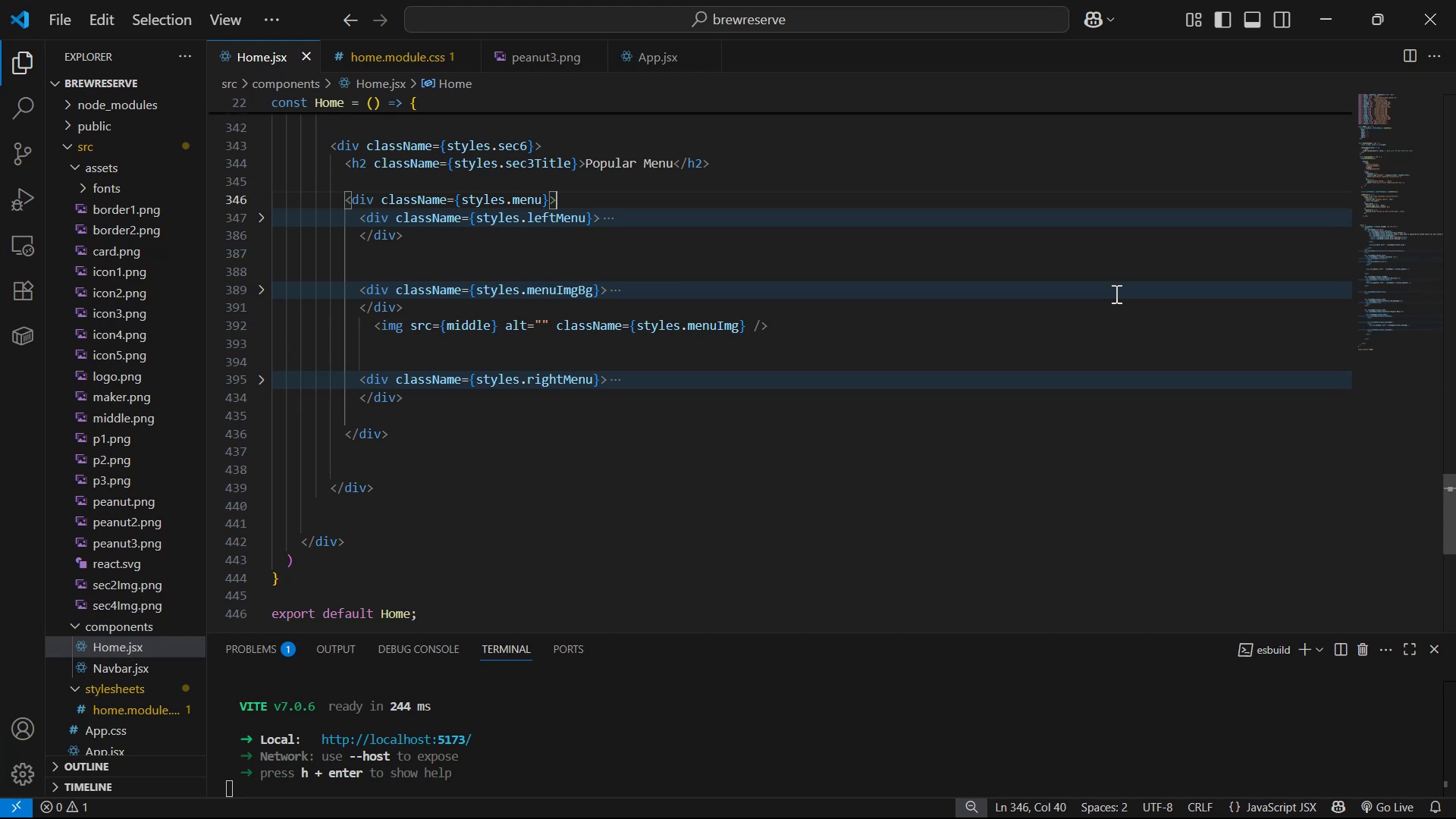 
left_click_drag(start_coordinate=[1444, 495], to_coordinate=[1452, 46])
 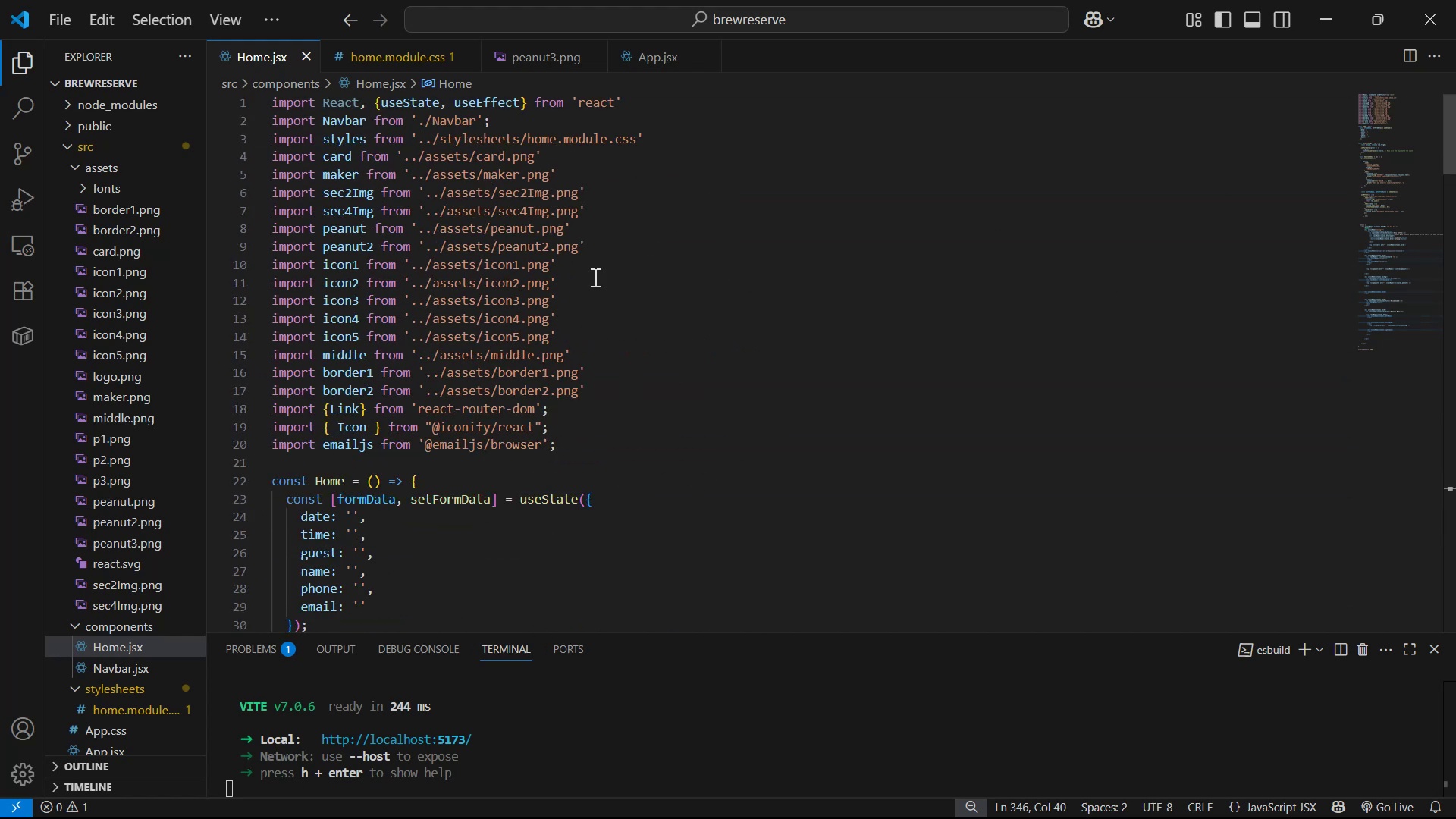 
left_click([623, 250])
 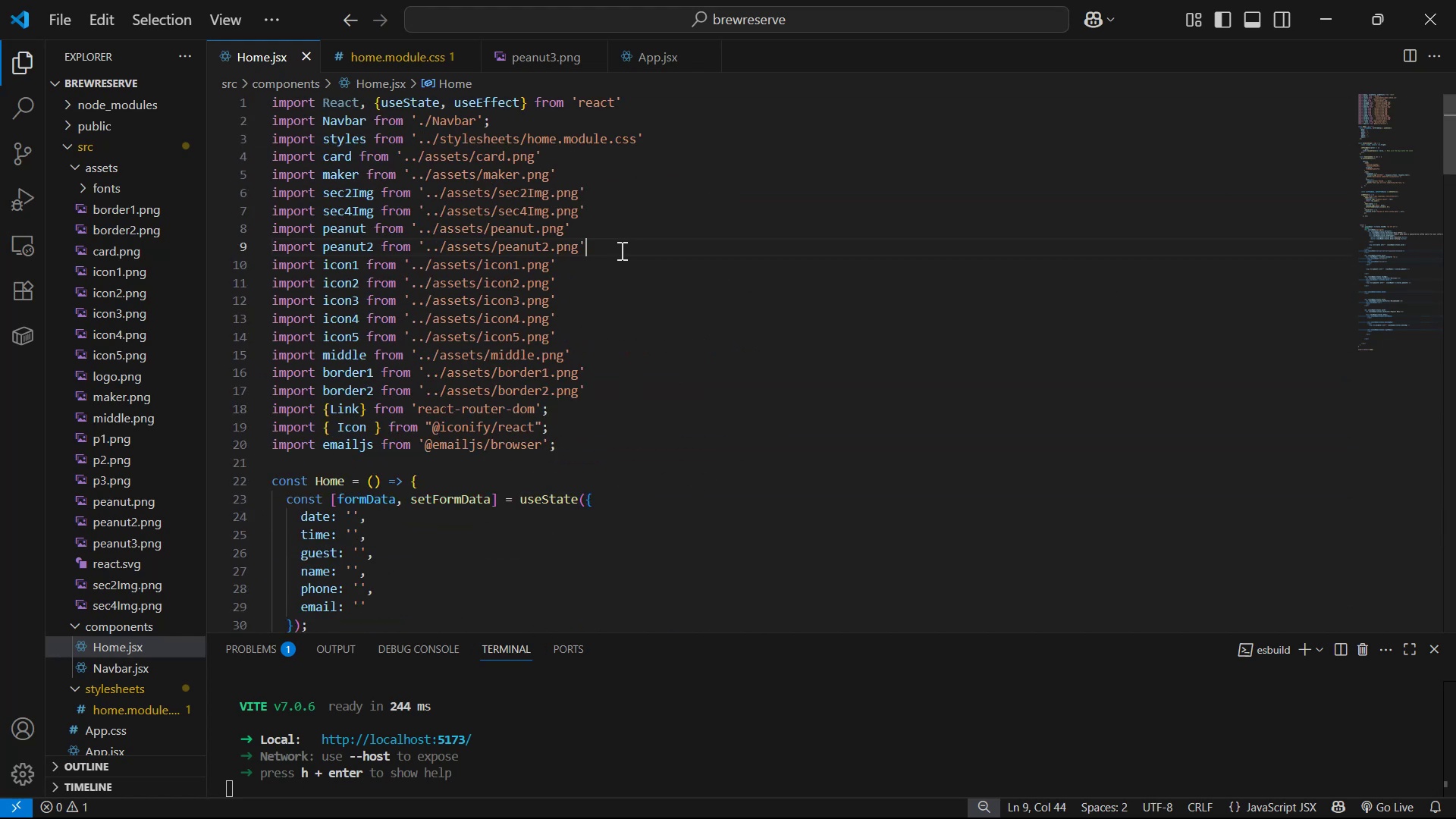 
key(Alt+Shift+ArrowDown)
 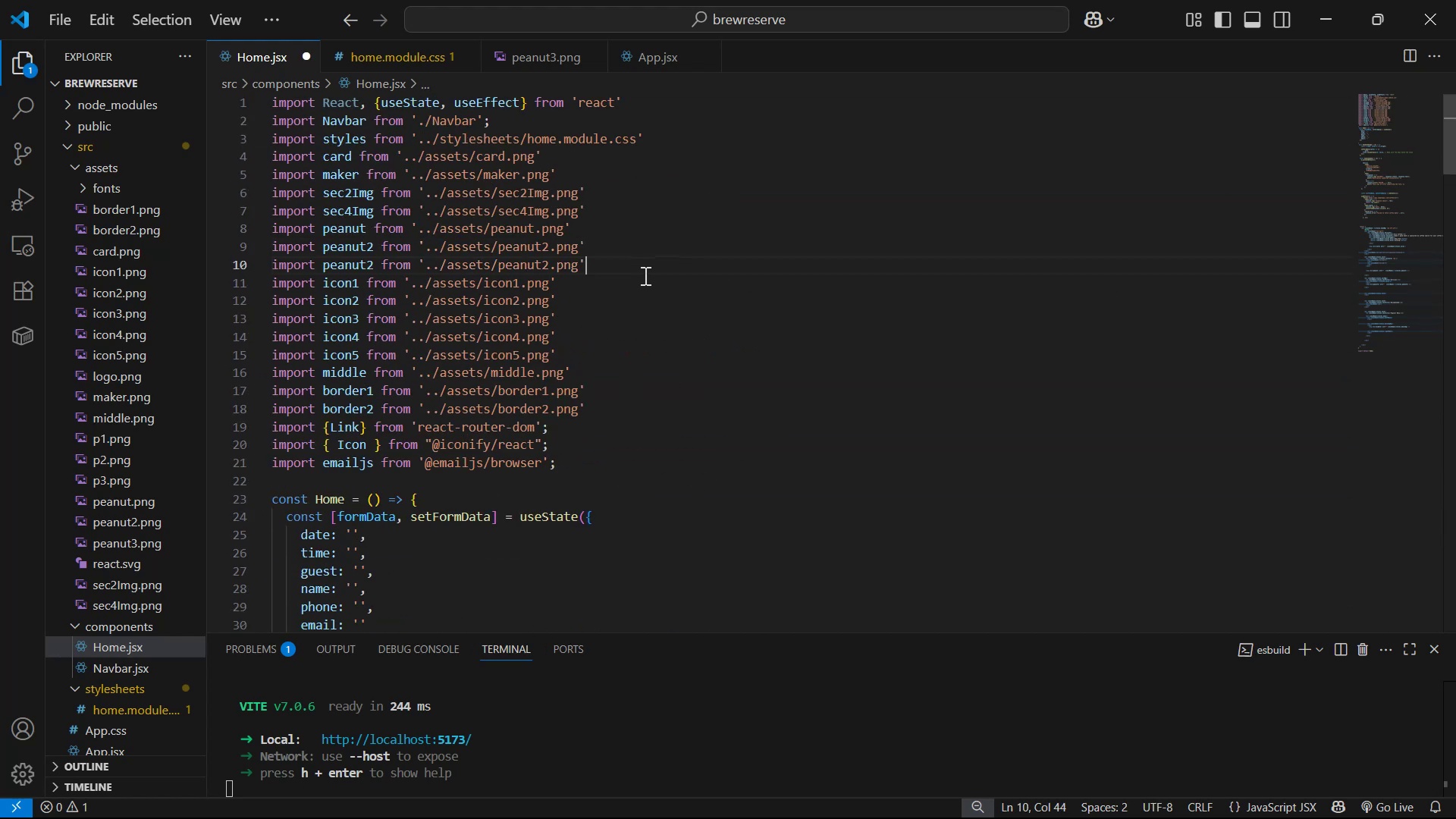 
hold_key(key=ArrowLeft, duration=0.62)
 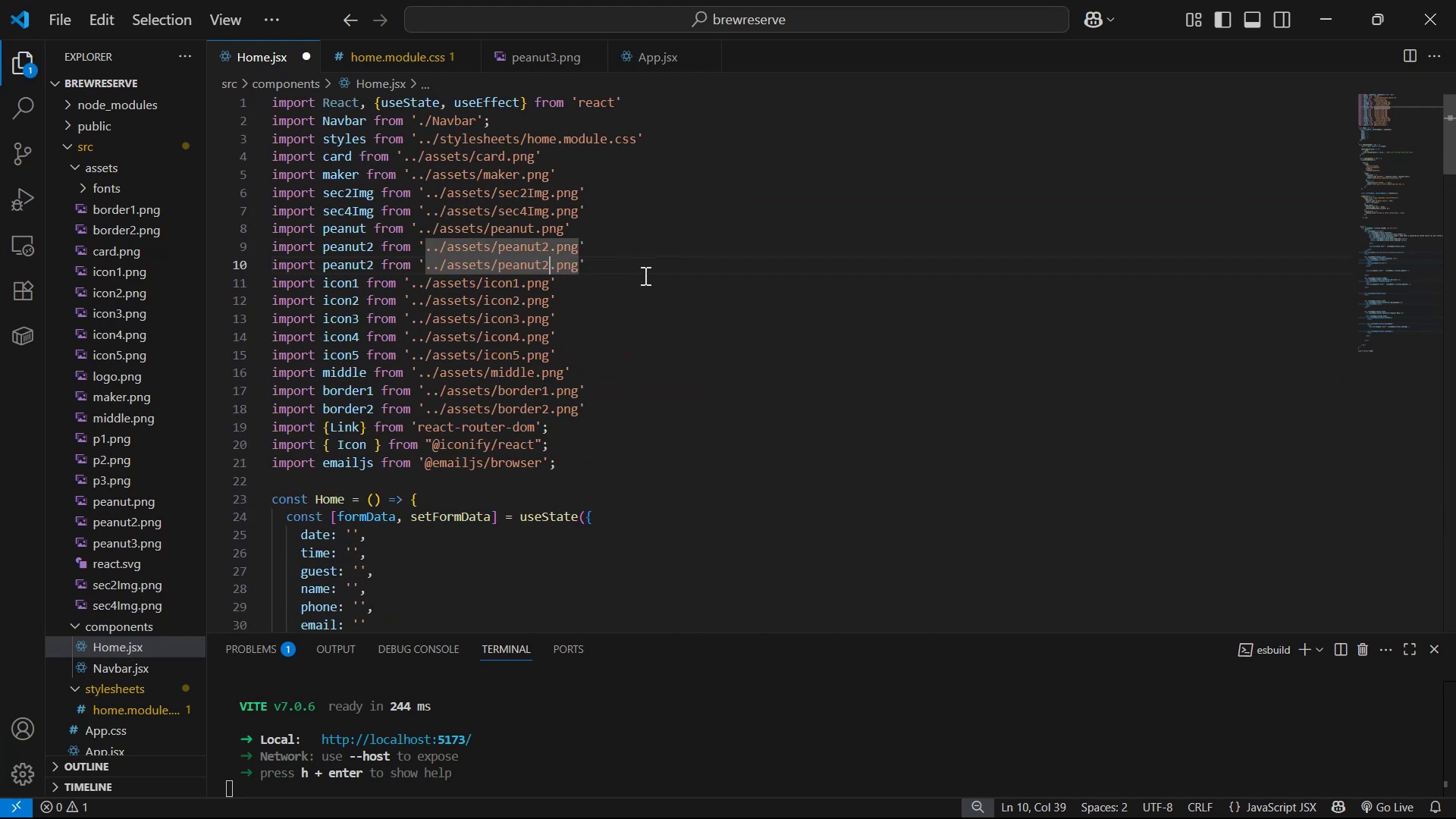 
key(ArrowLeft)
 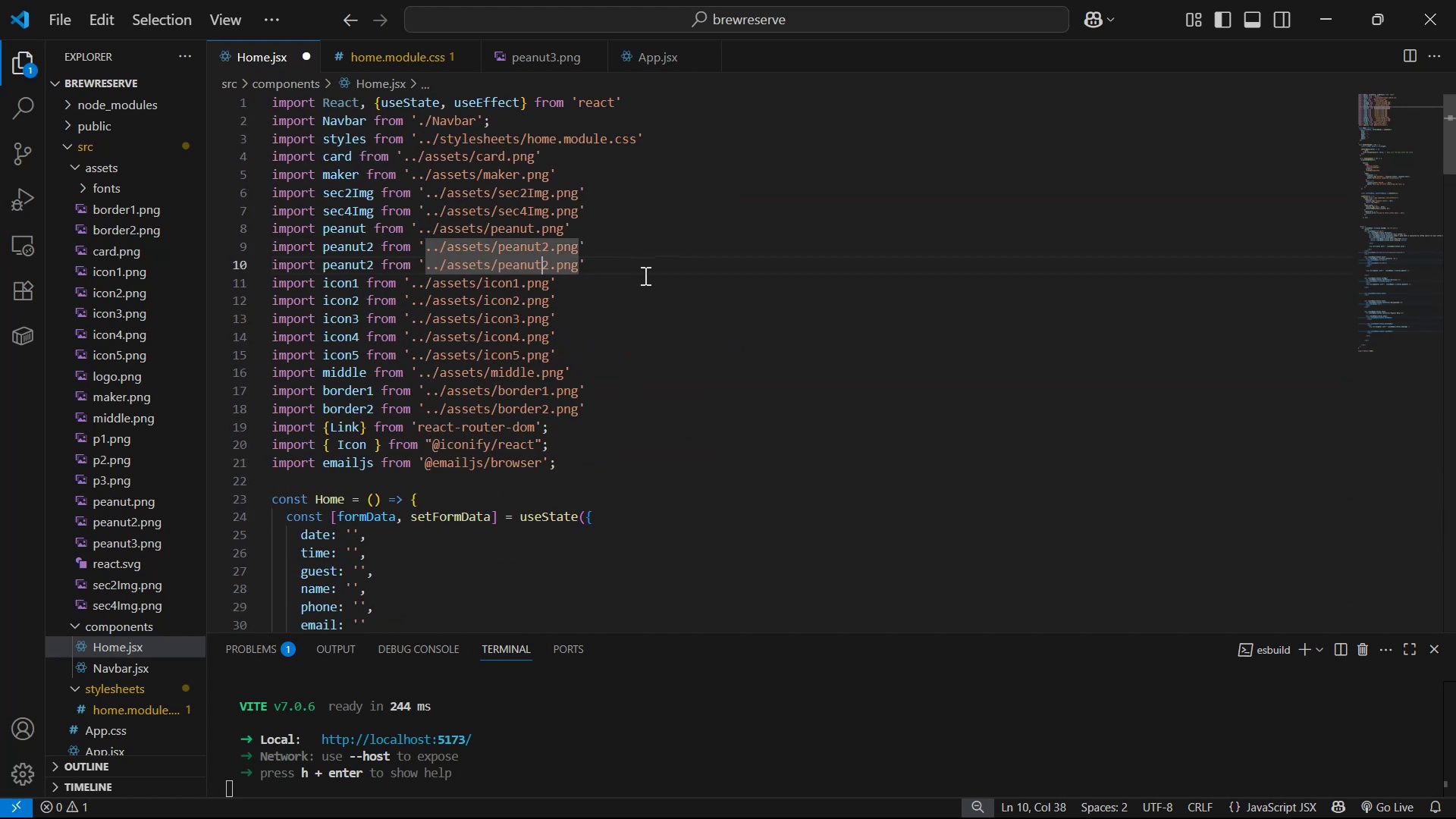 
key(ArrowRight)
 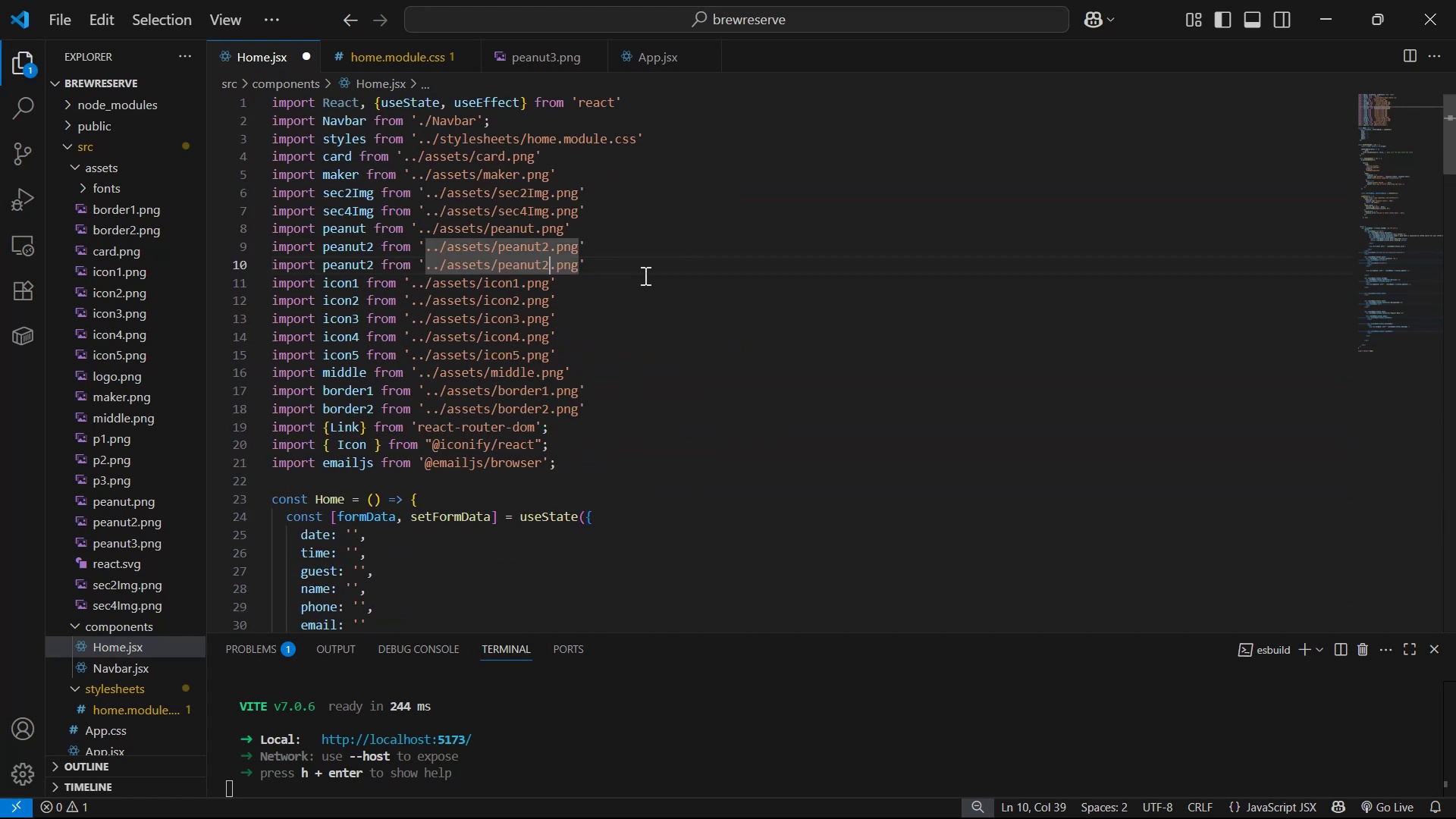 
key(Backspace)
 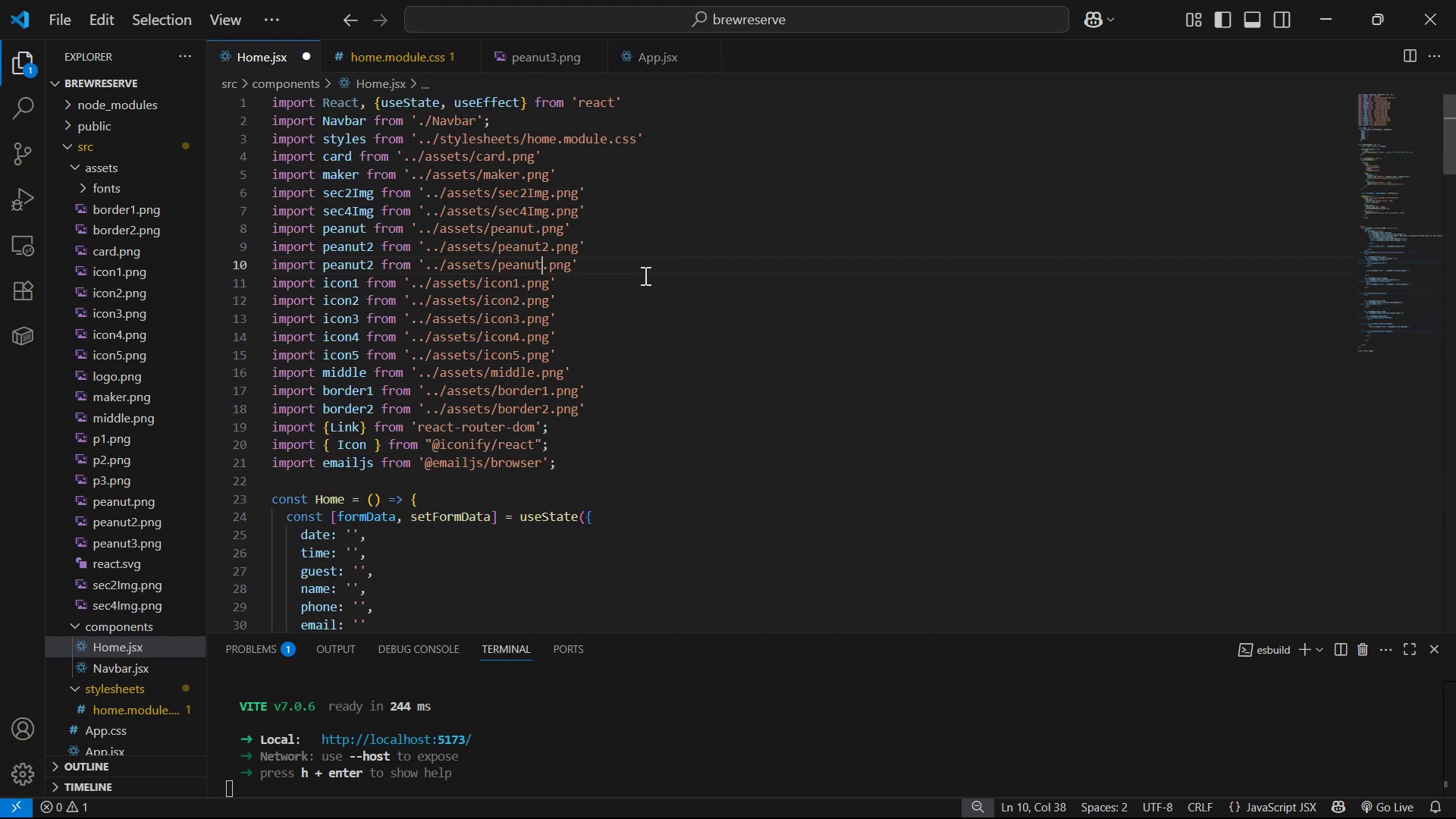 
key(3)
 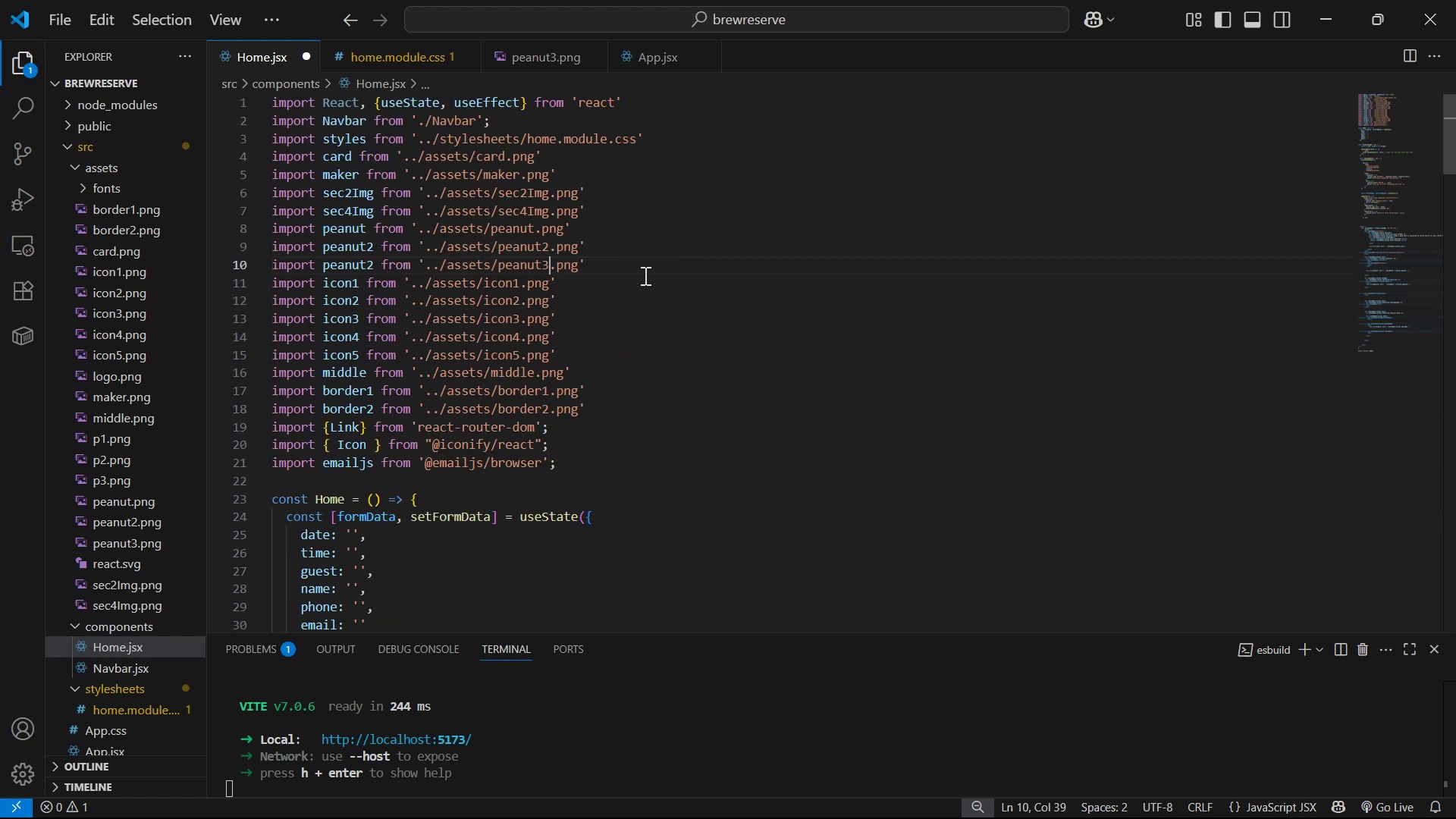 
hold_key(key=ArrowLeft, duration=1.27)
 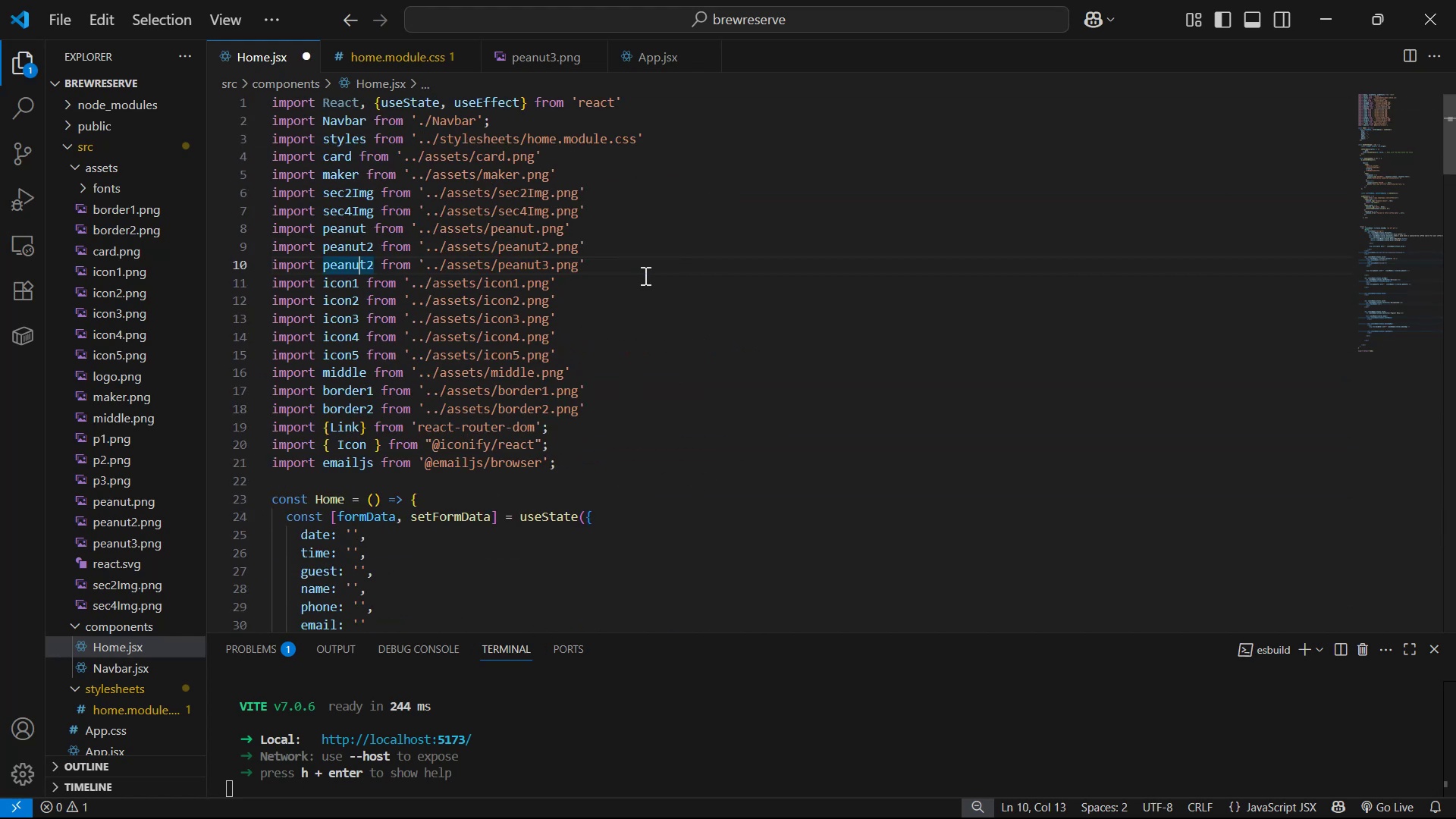 
key(ArrowRight)
 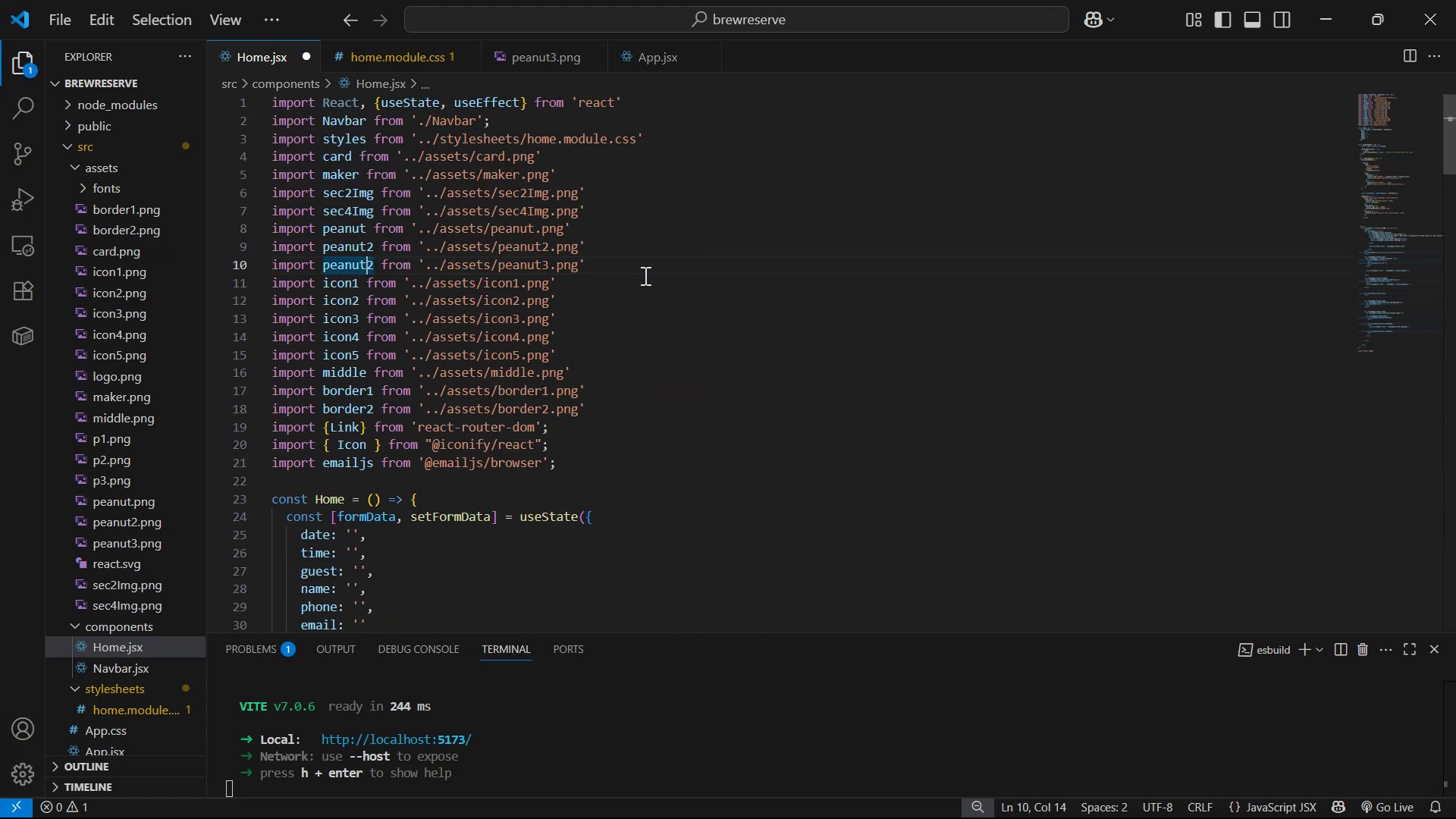 
key(ArrowRight)
 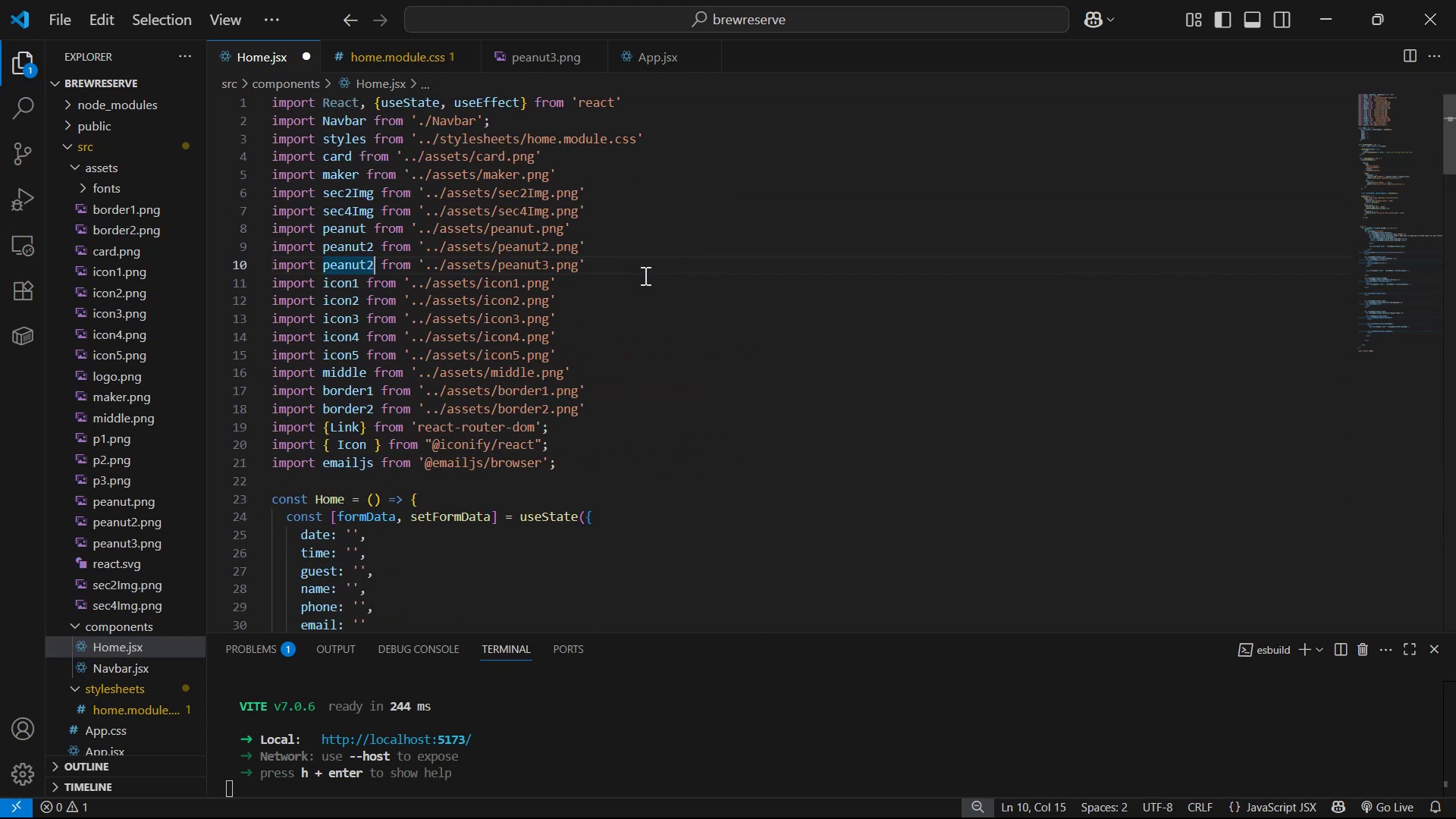 
key(Backspace)
 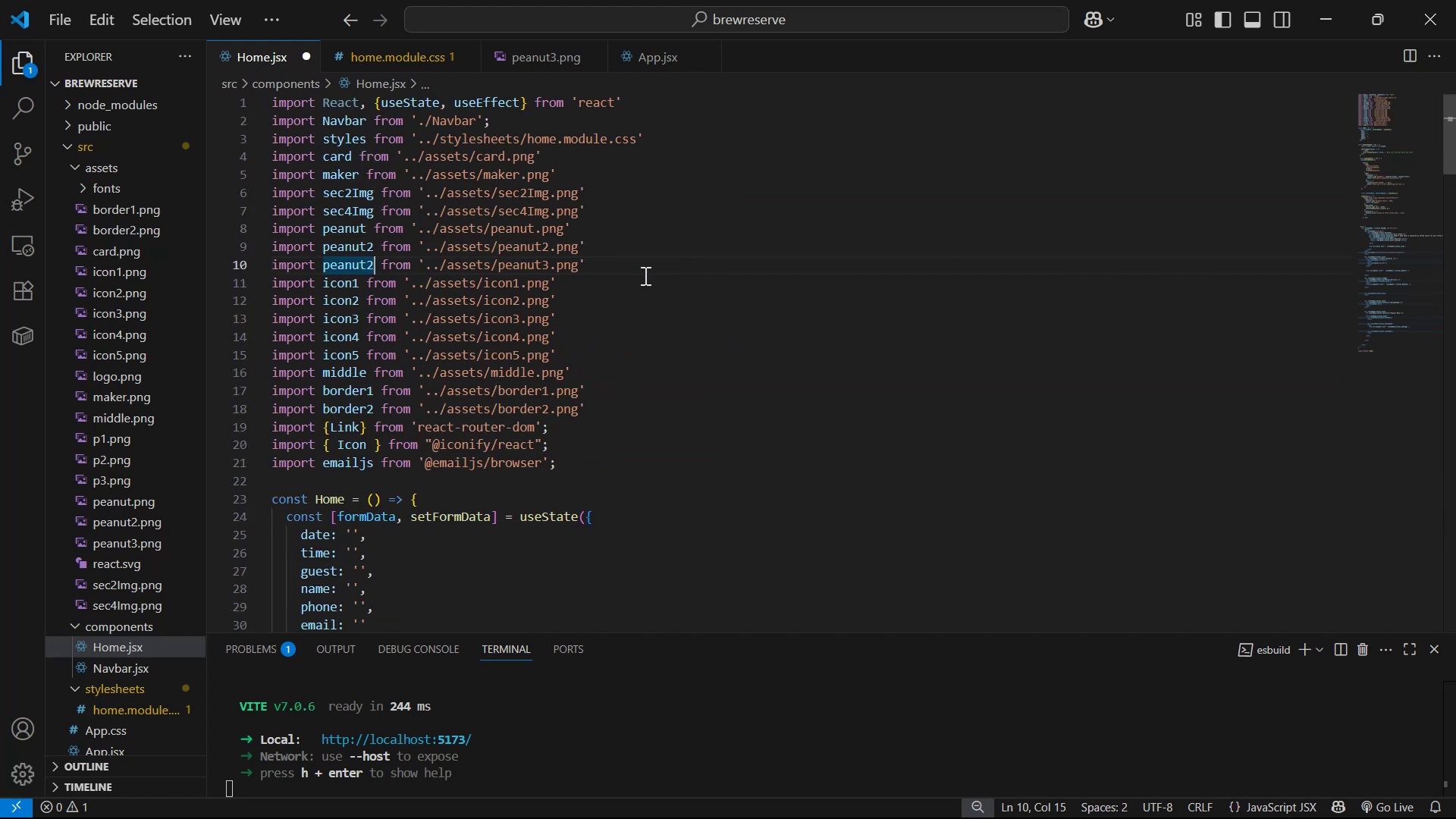 
key(3)
 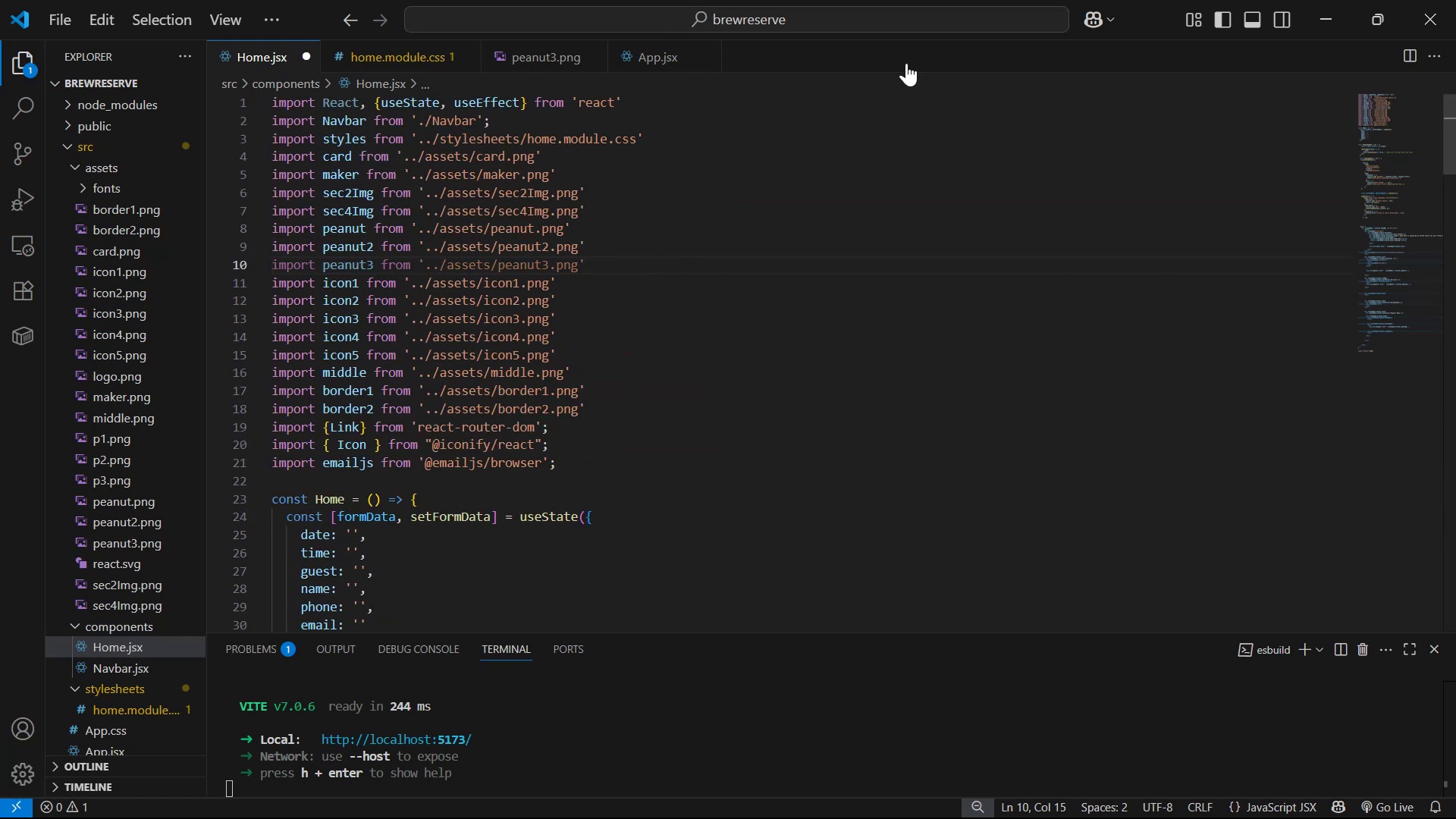 
left_click_drag(start_coordinate=[1455, 129], to_coordinate=[1442, 499])
 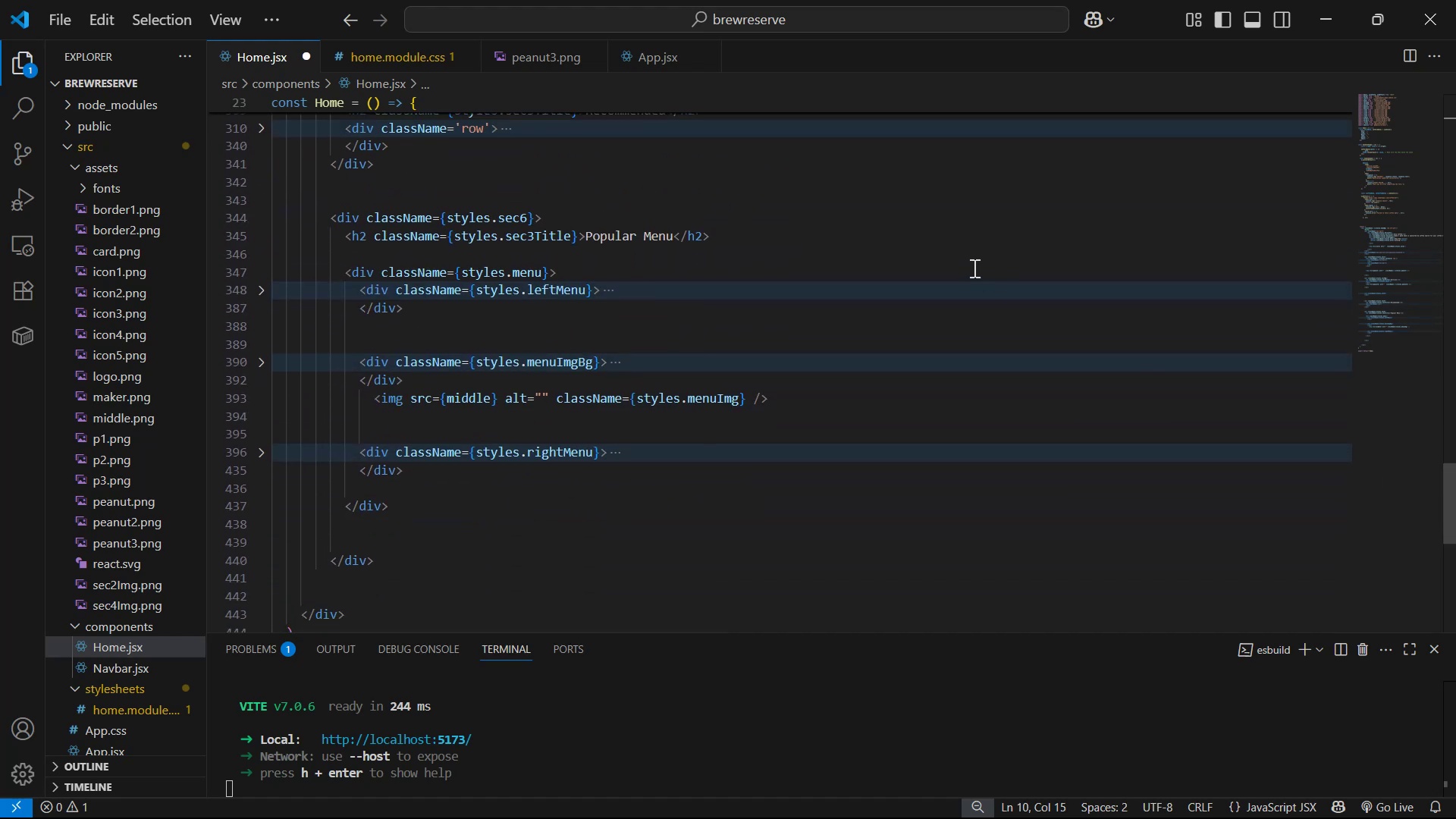 
scroll: coordinate [617, 221], scroll_direction: up, amount: 2.0
 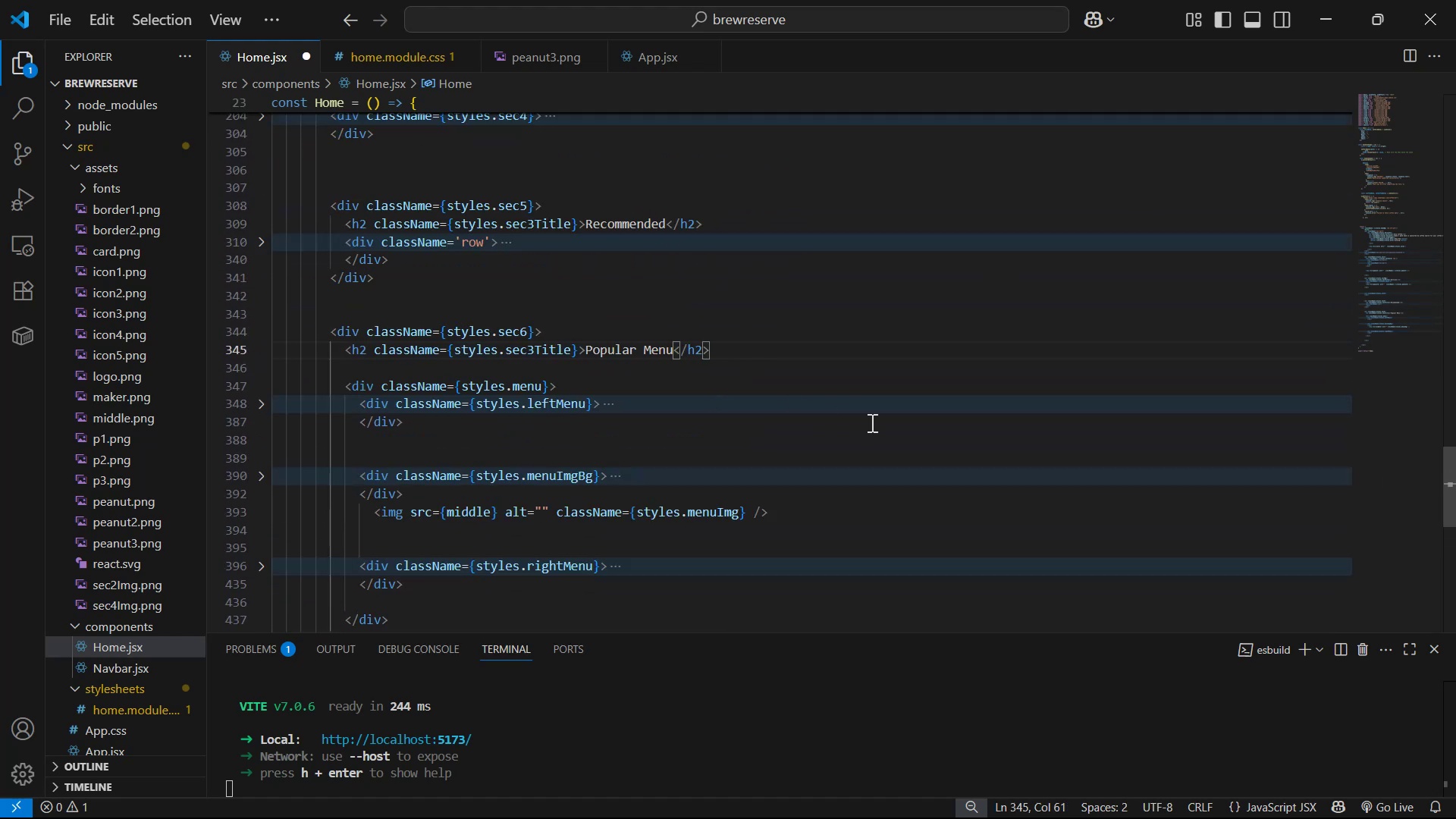 
key(Enter)
 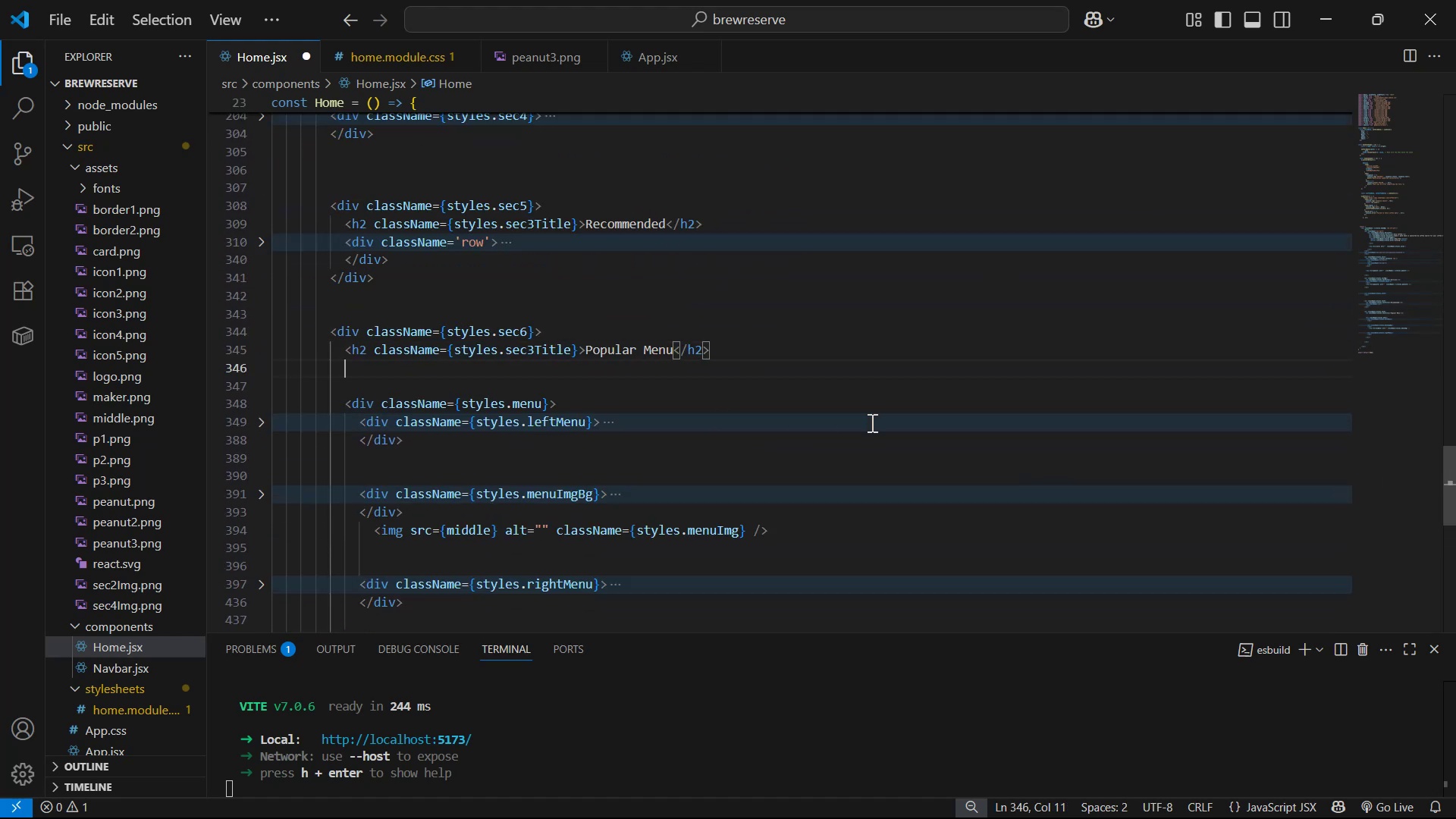 
key(Enter)
 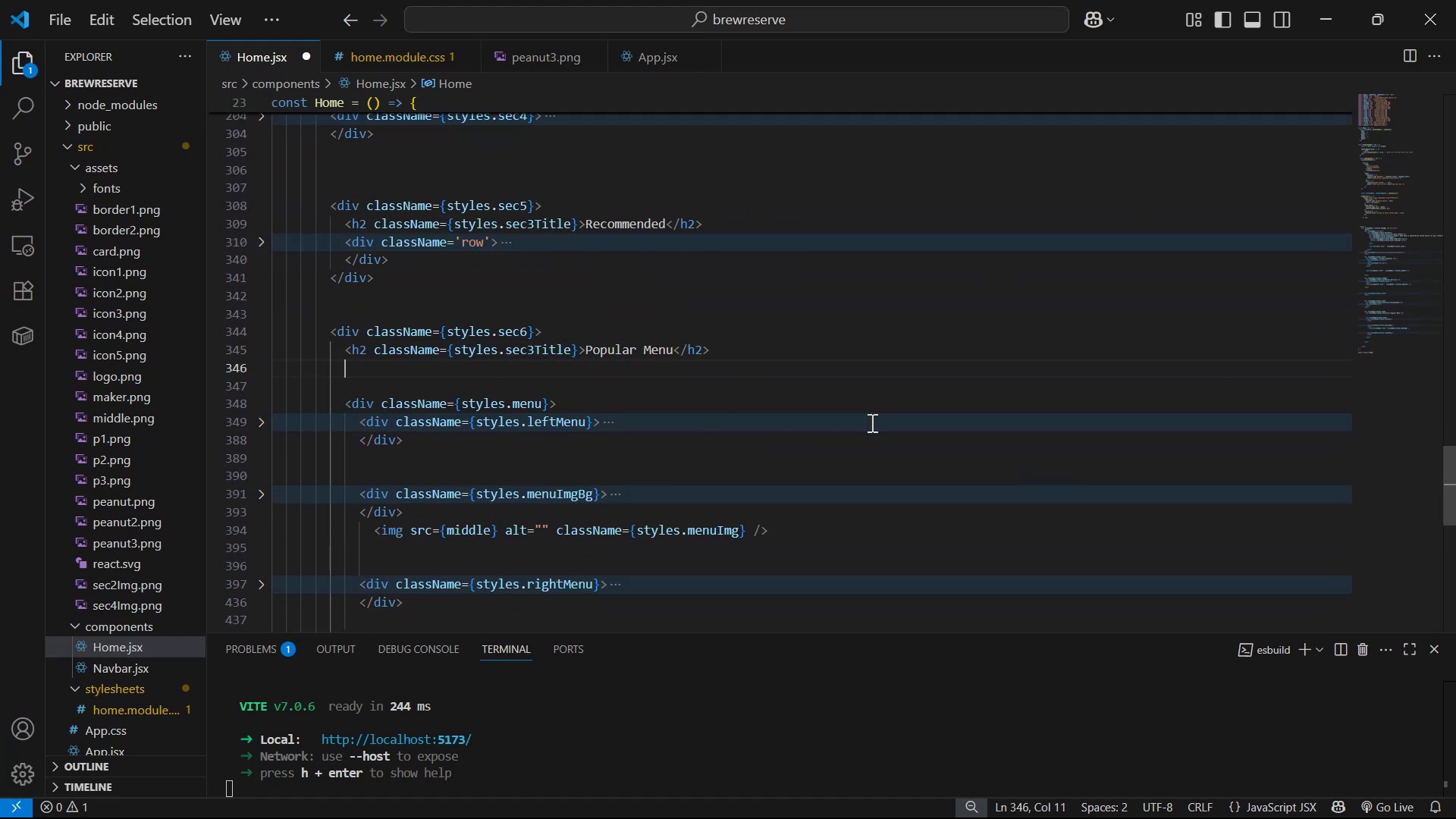 
key(Enter)
 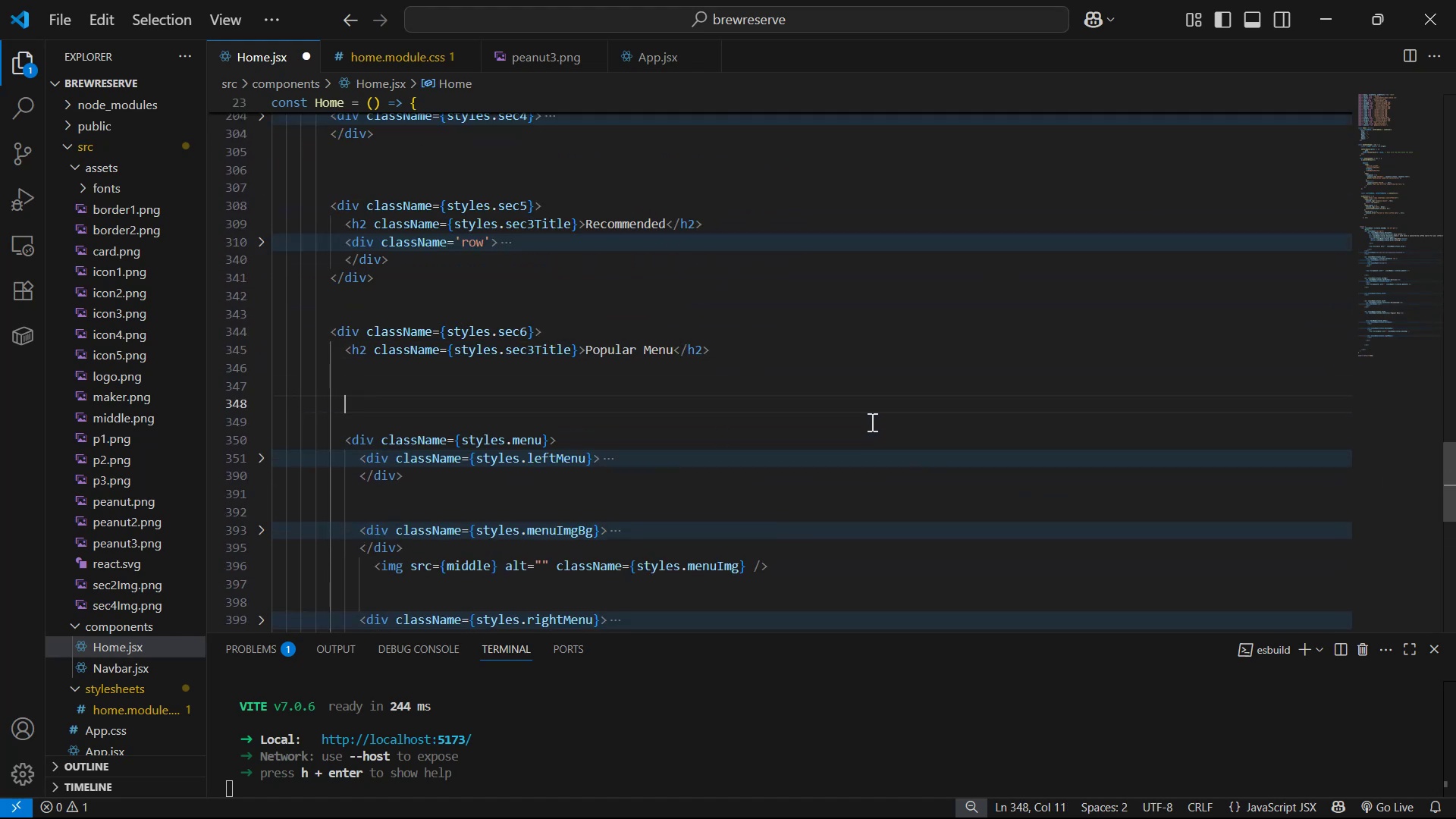 
type(im)
 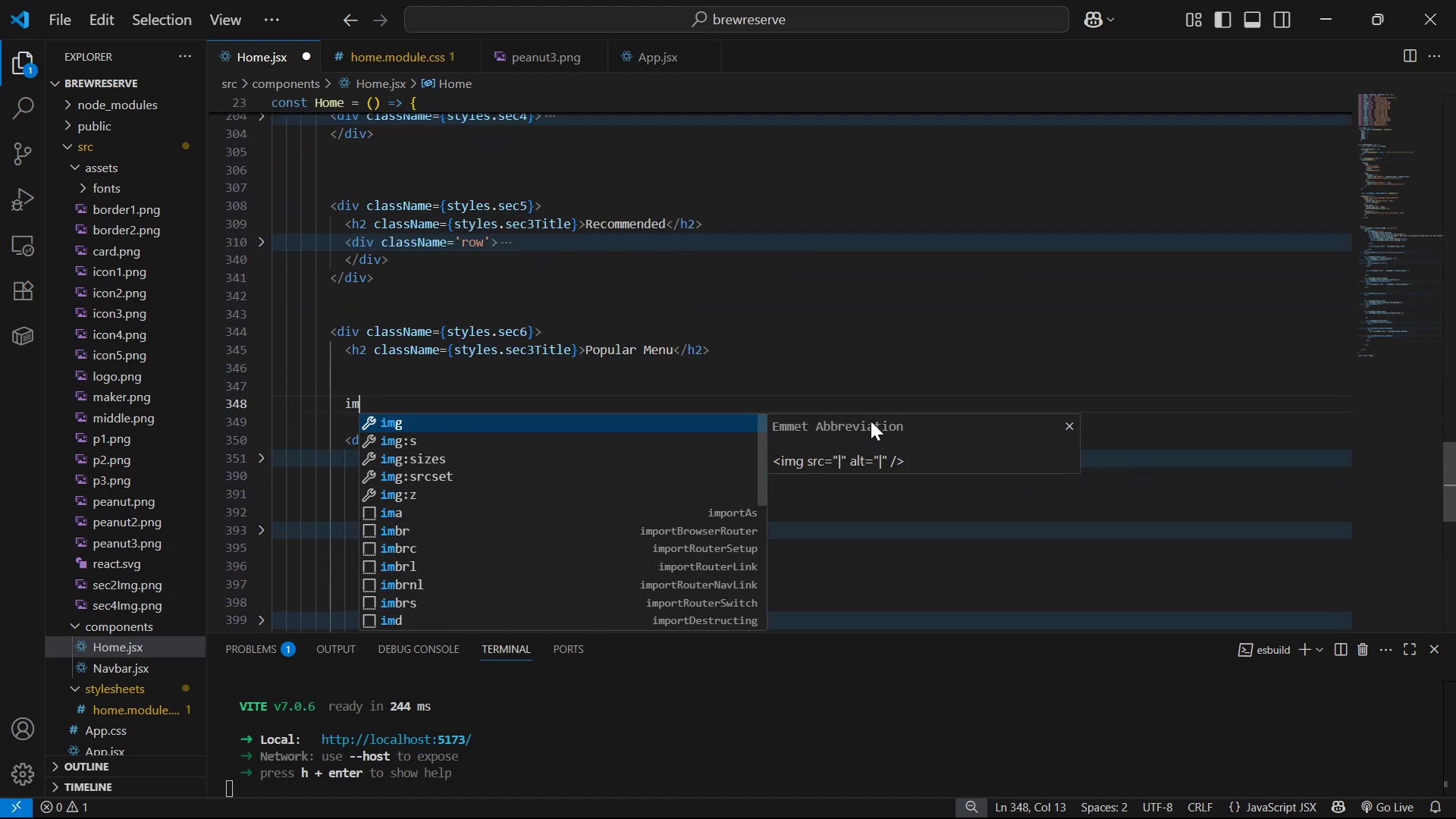 
key(Enter)
 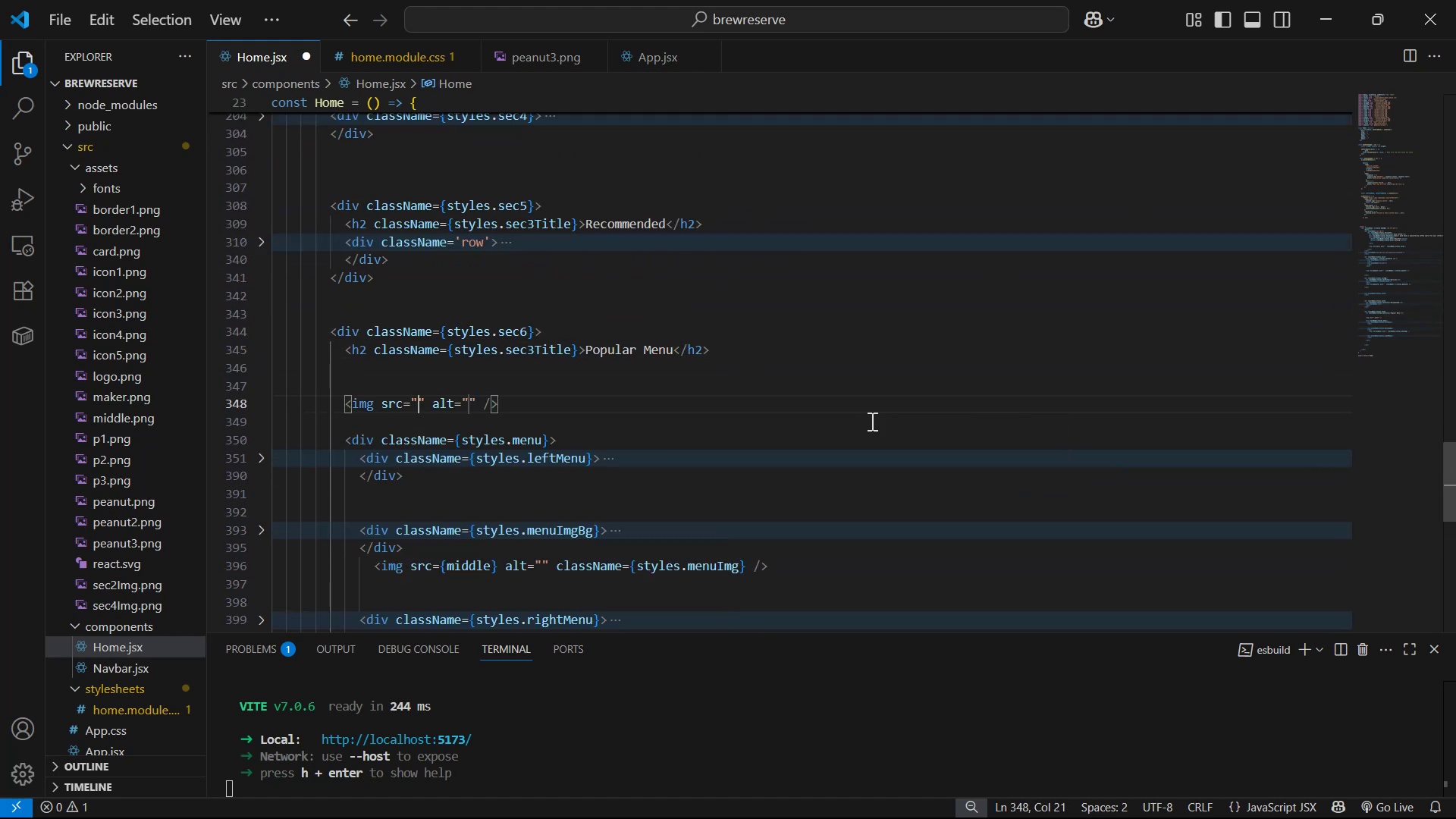 
key(ArrowRight)
 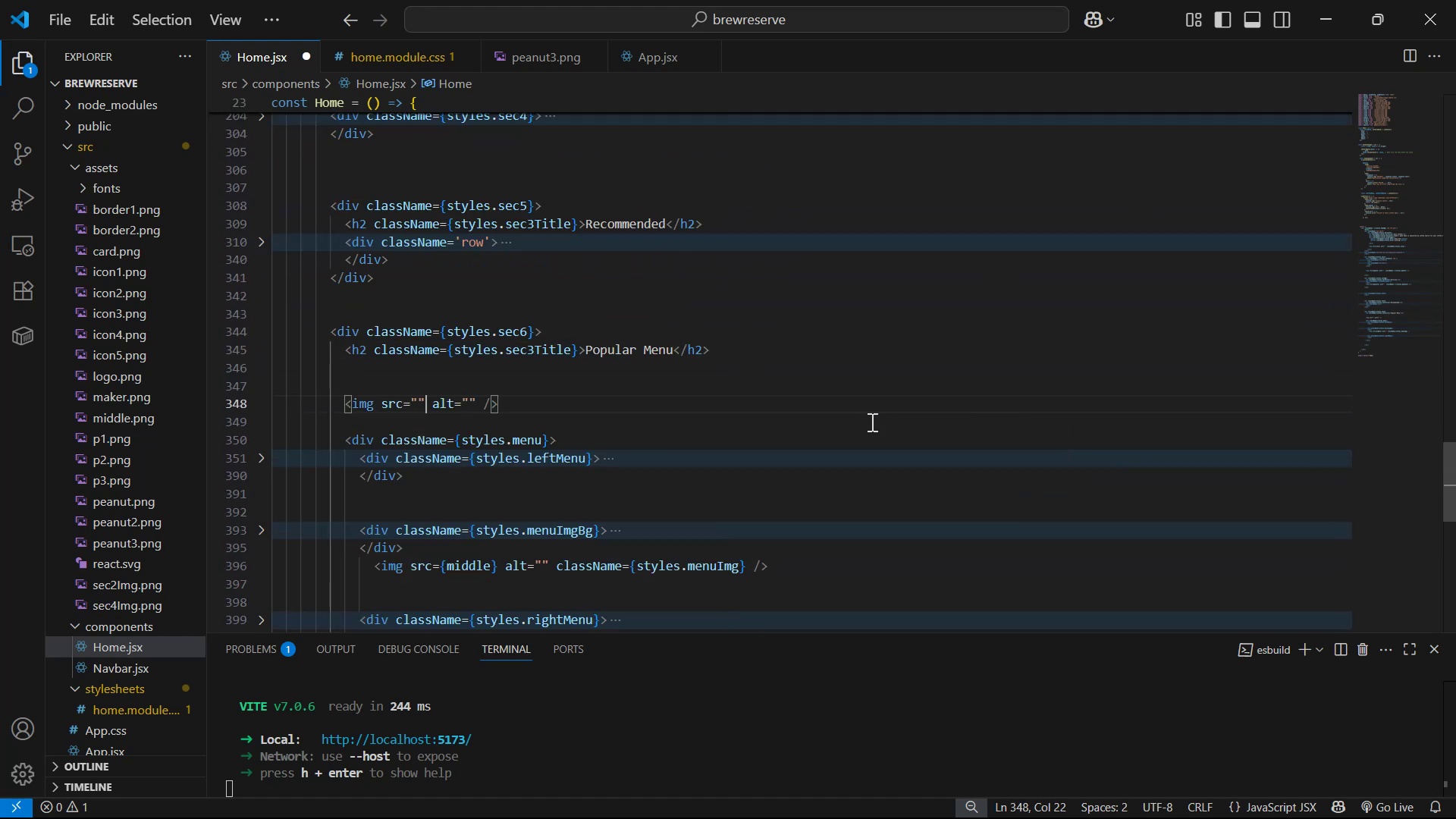 
key(Backspace)
key(Backspace)
type({sty)
key(Backspace)
key(Backspace)
key(Backspace)
type(pe)
 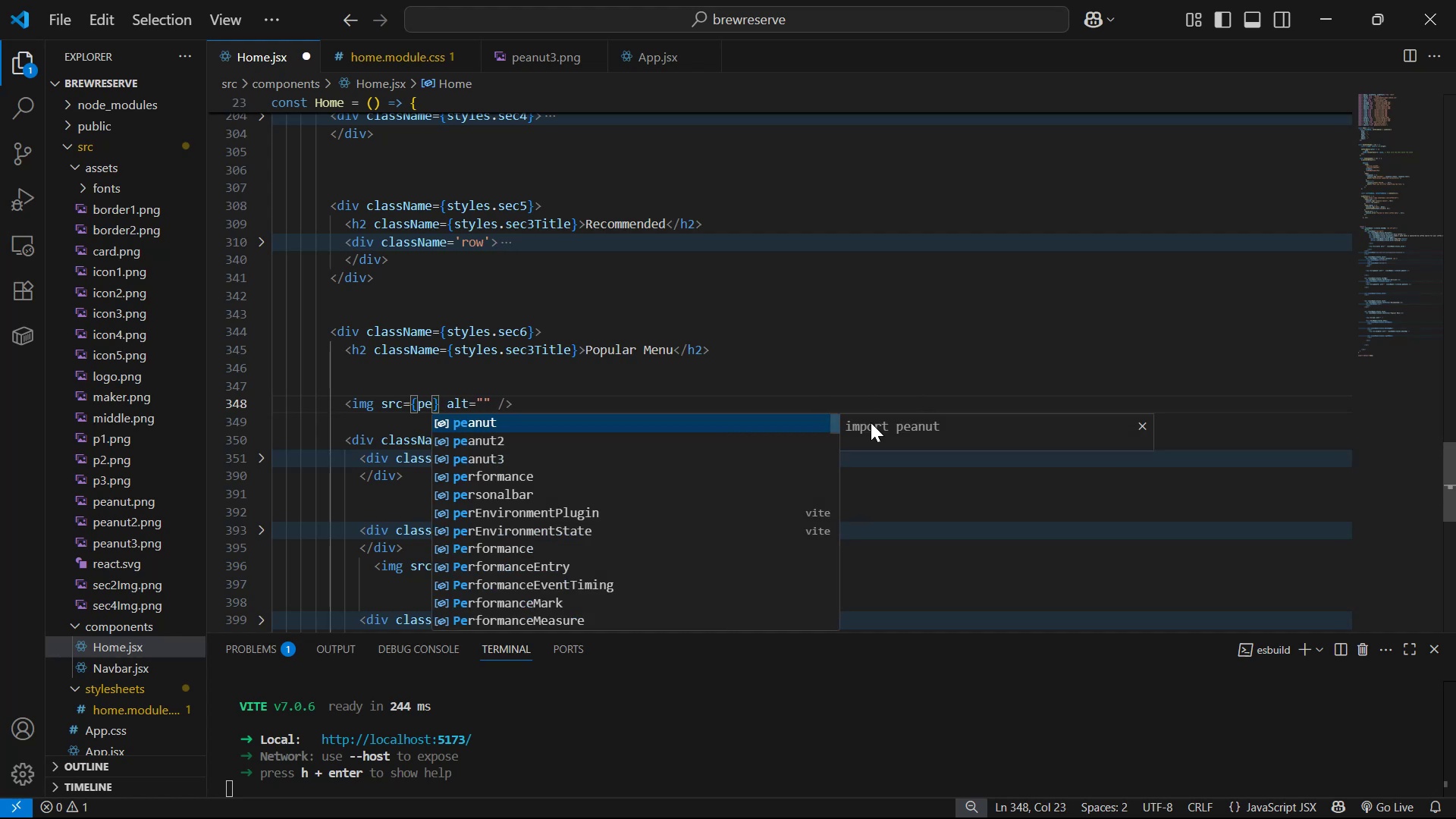 
key(ArrowDown)
 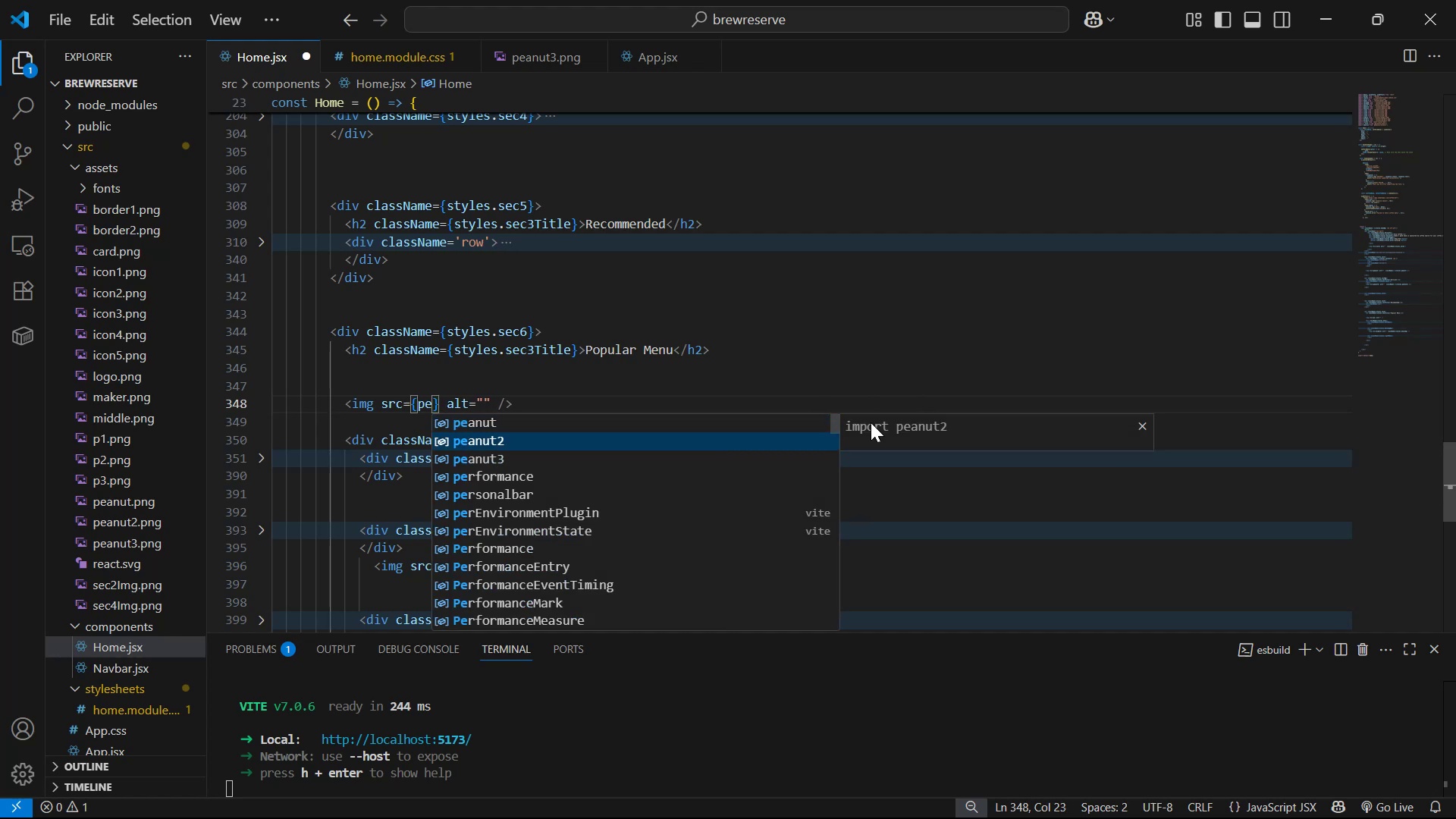 
key(ArrowDown)
 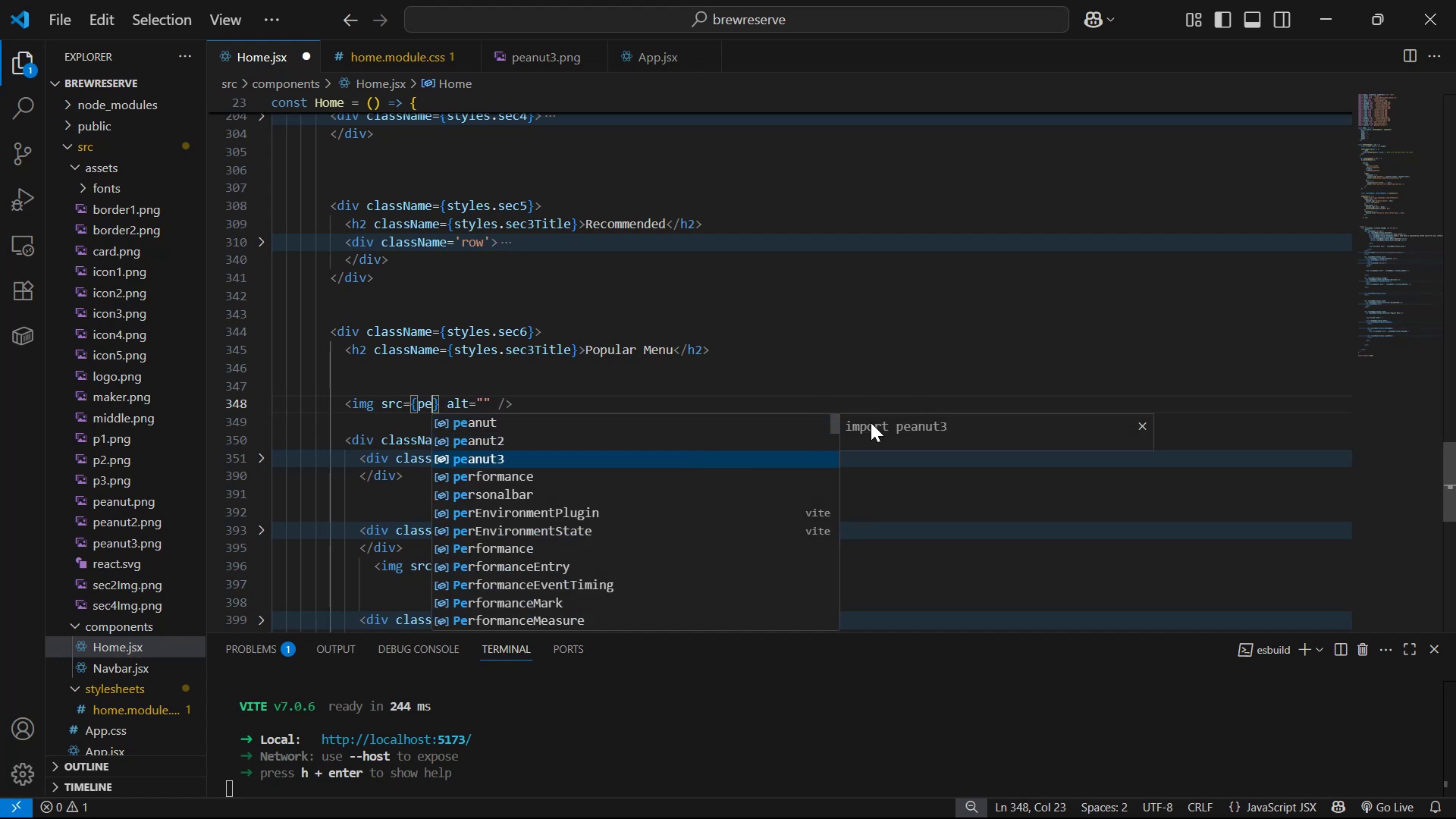 
key(Enter)
 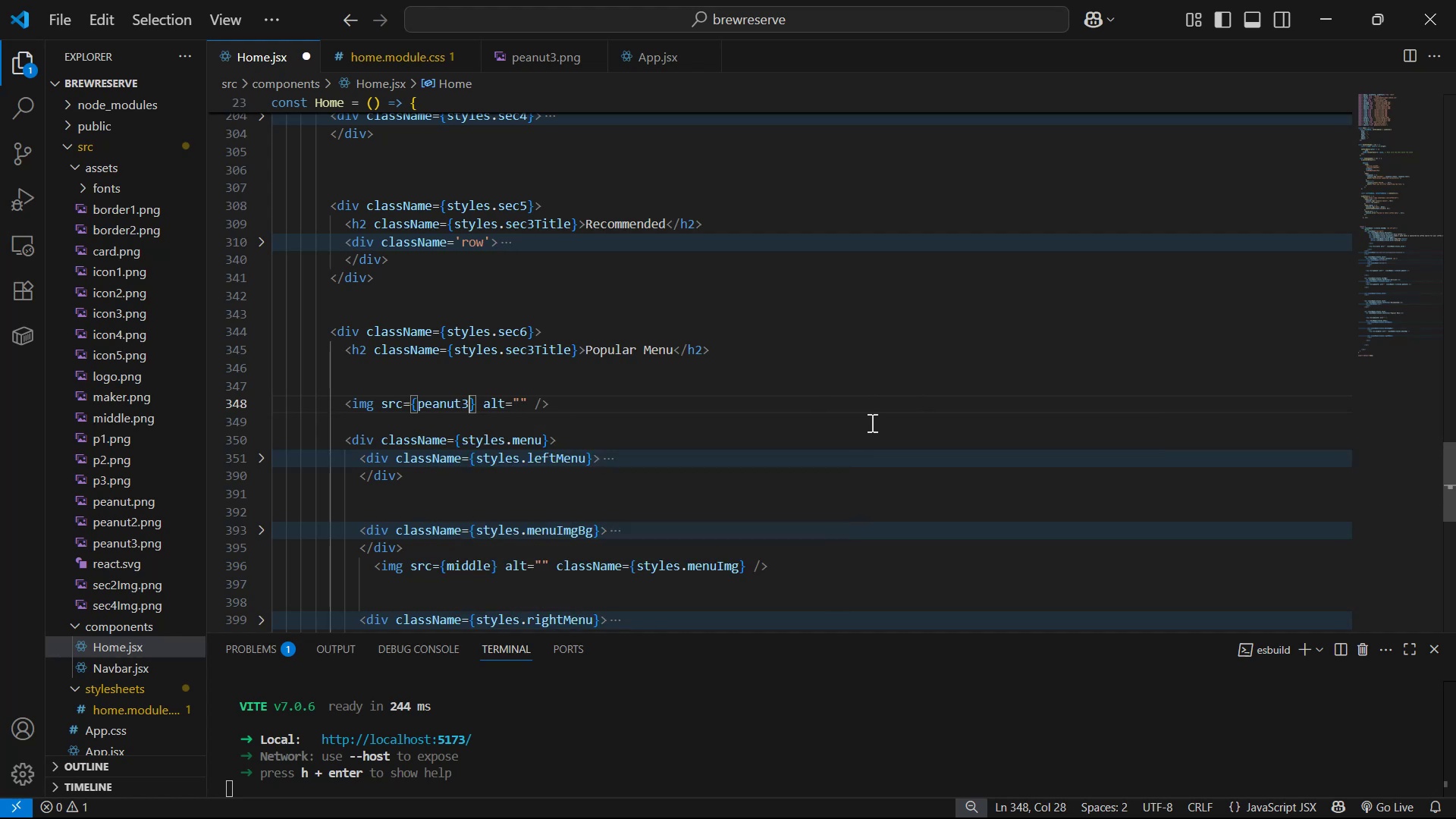 
hold_key(key=ArrowRight, duration=0.77)
 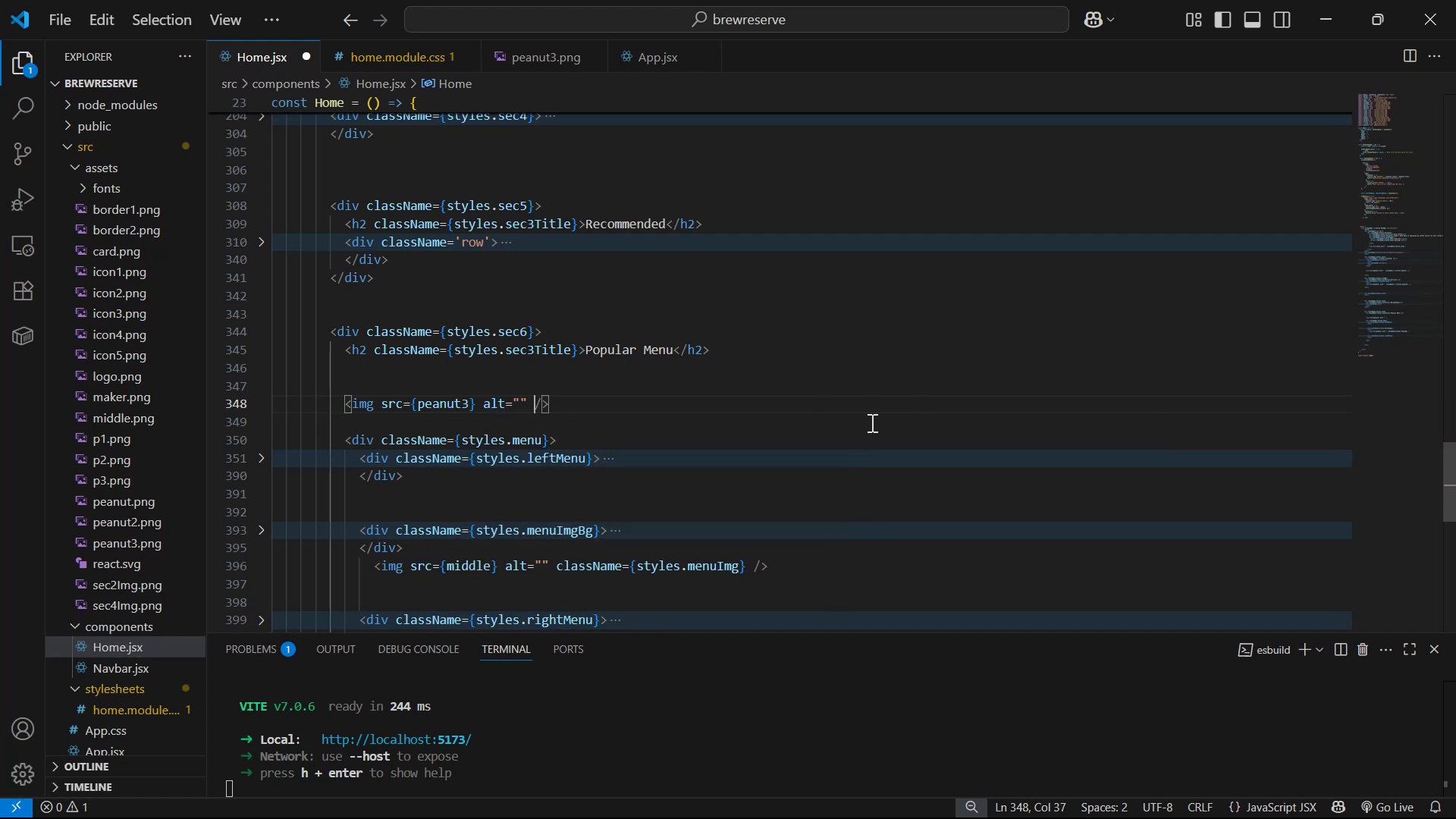 
type(cla)
 